 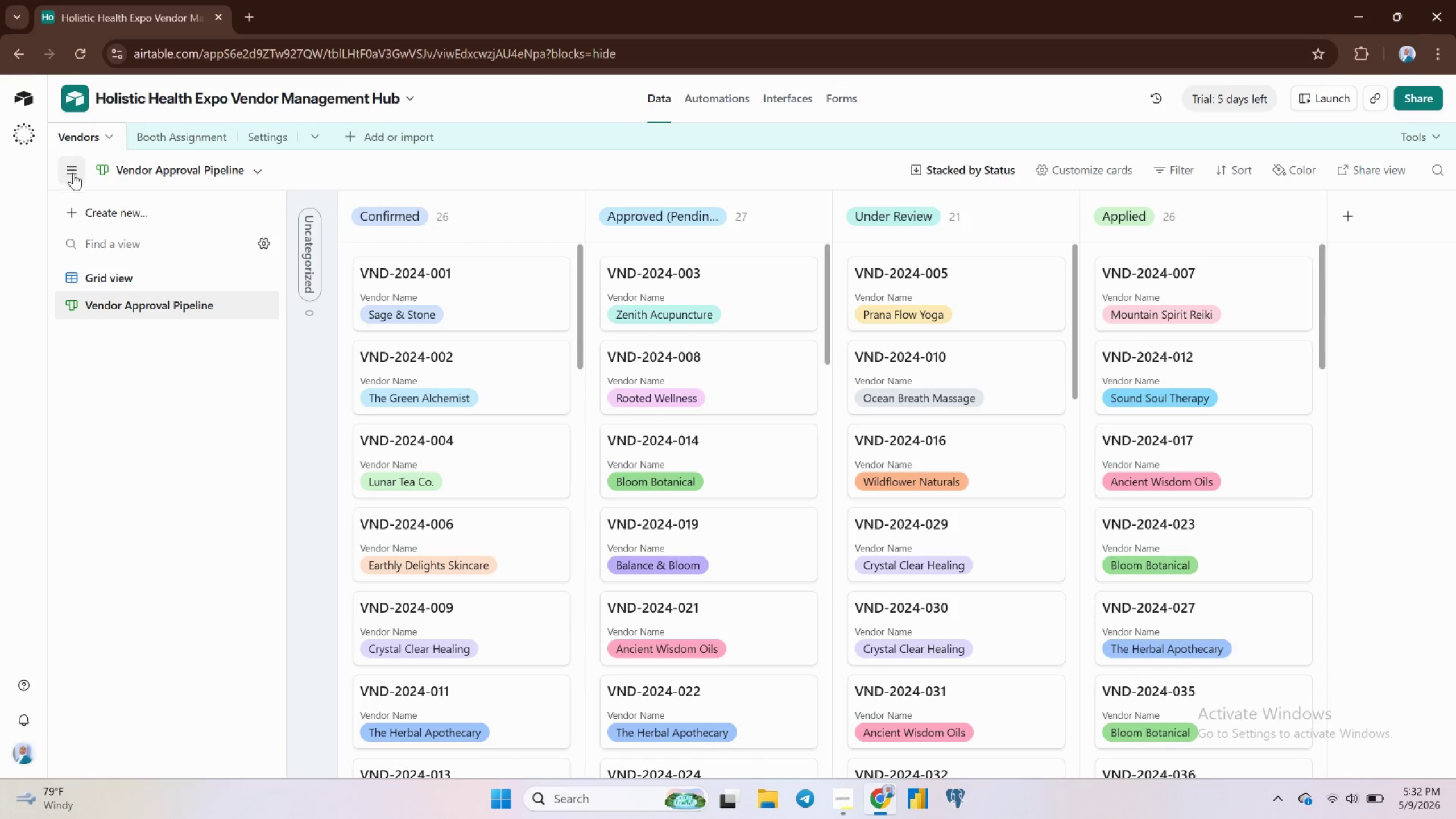 
left_click([77, 218])
 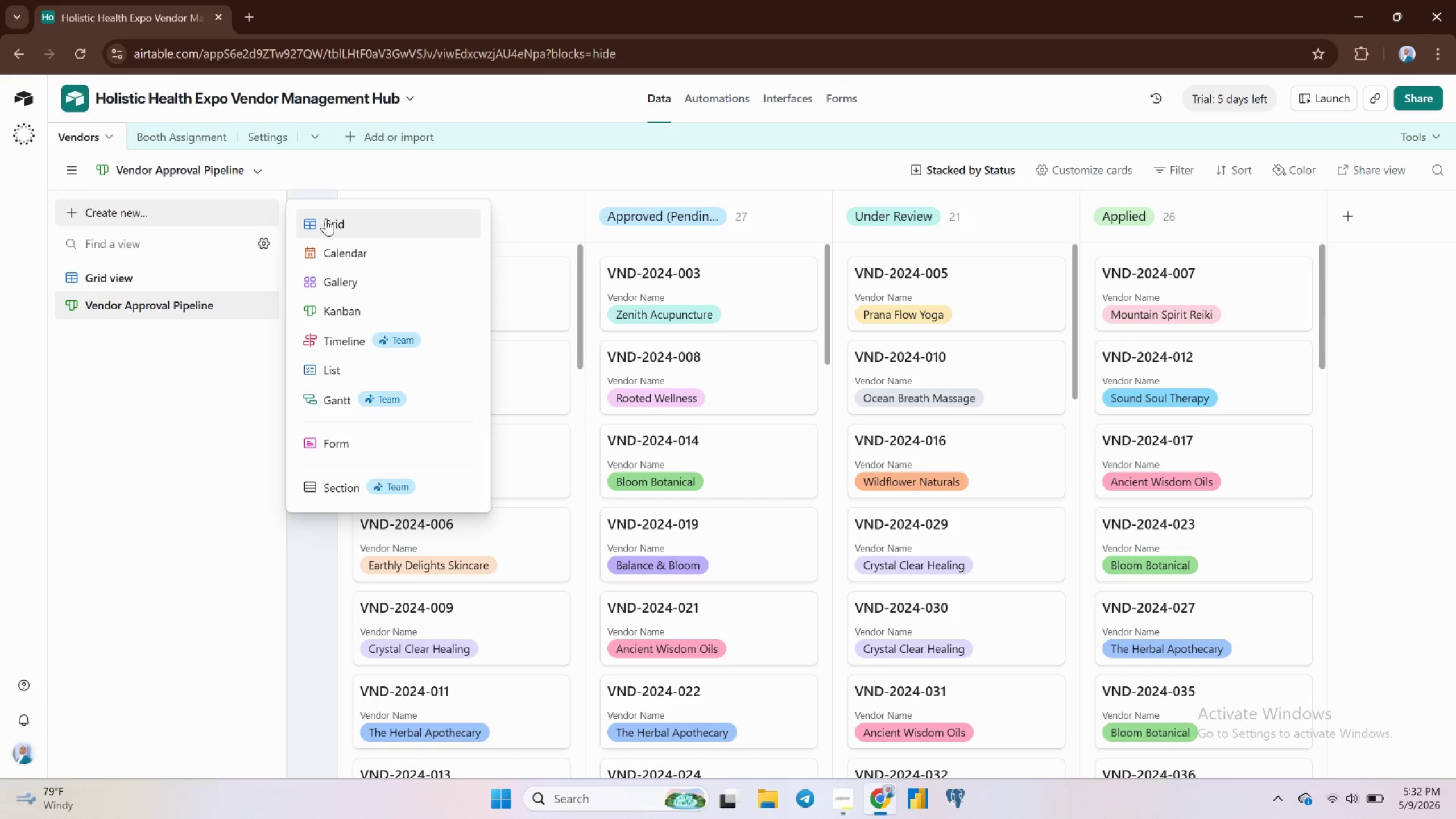 
left_click([329, 221])
 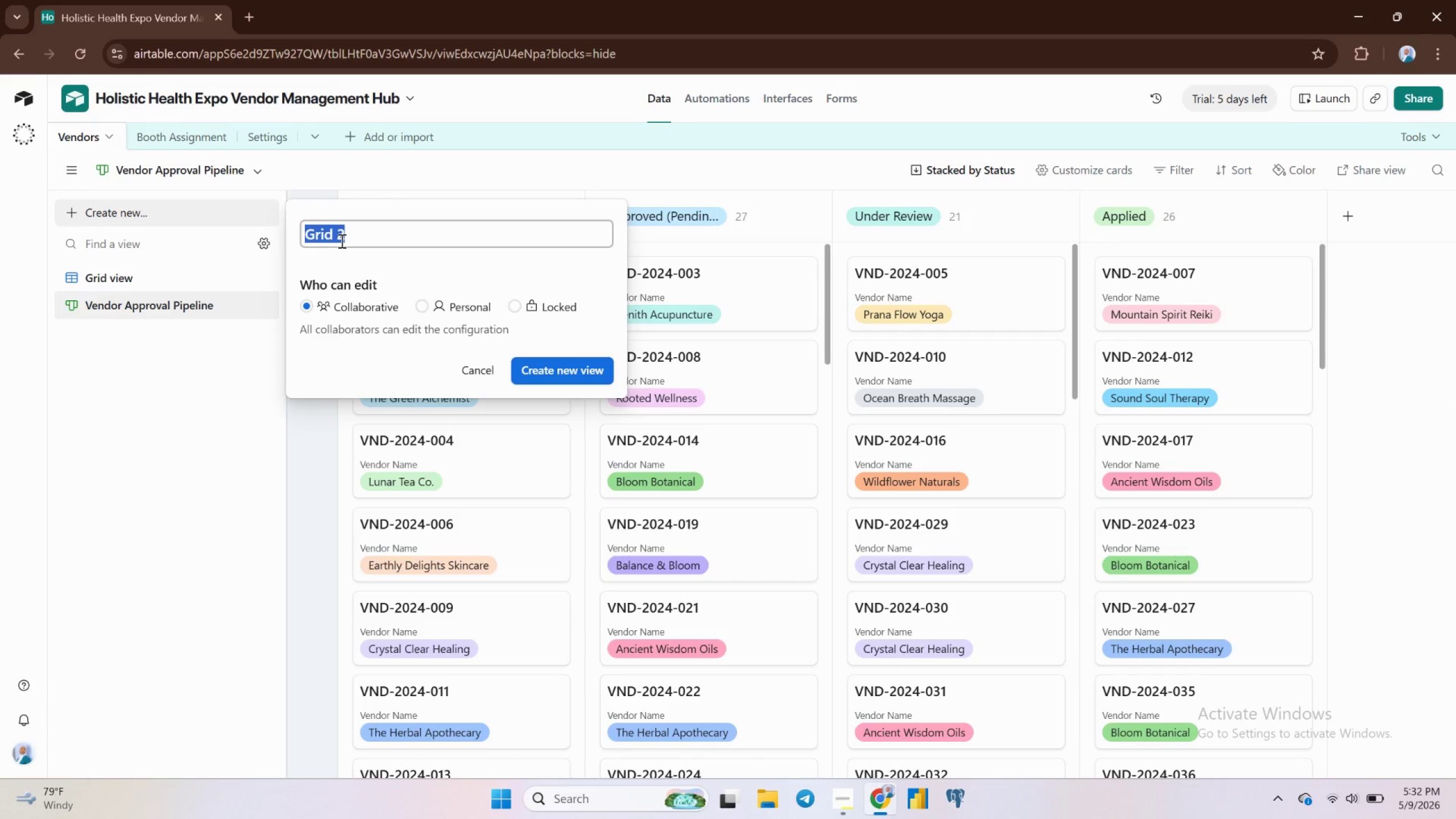 
wait(5.14)
 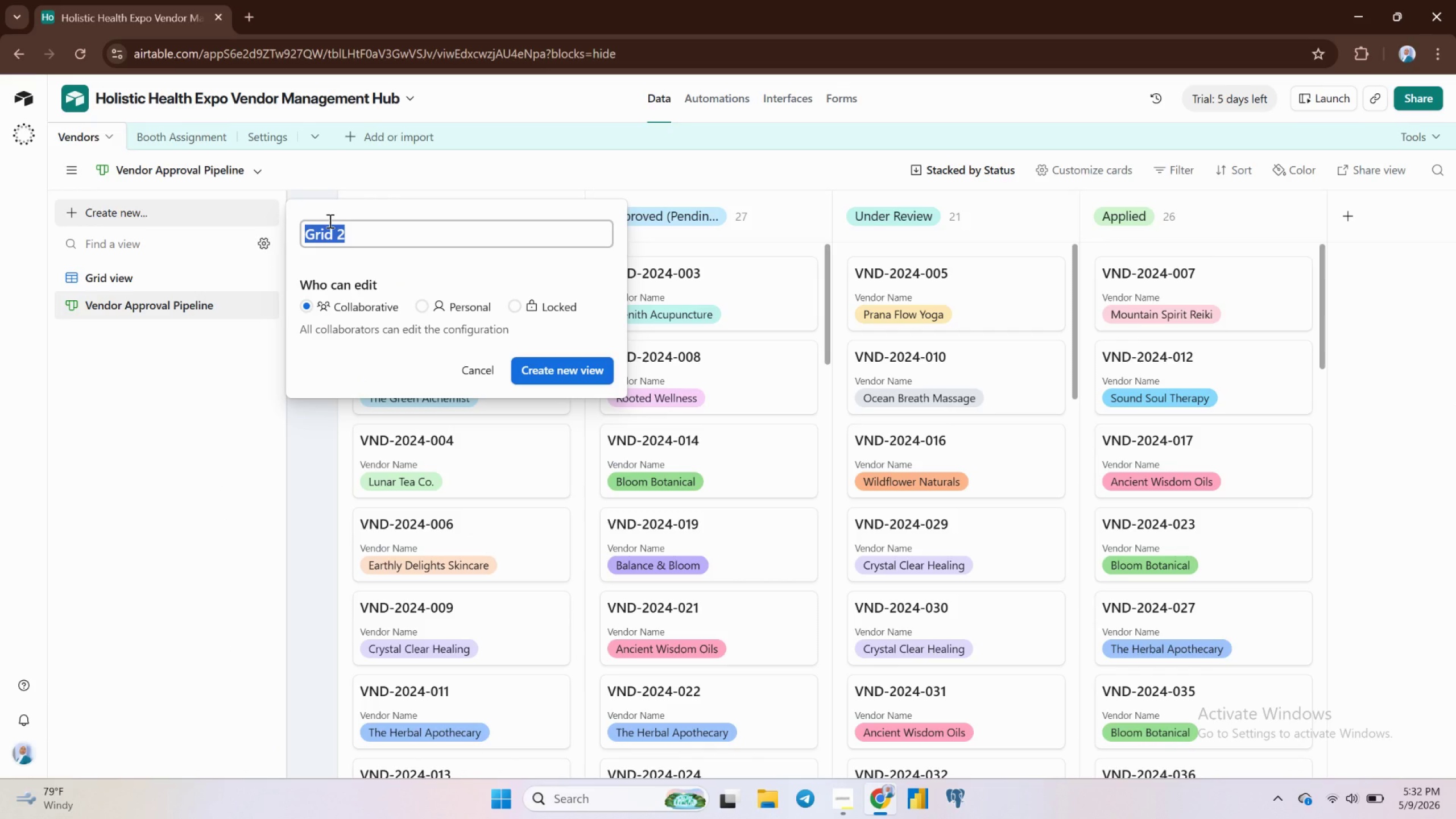 
key(ArrowRight)
 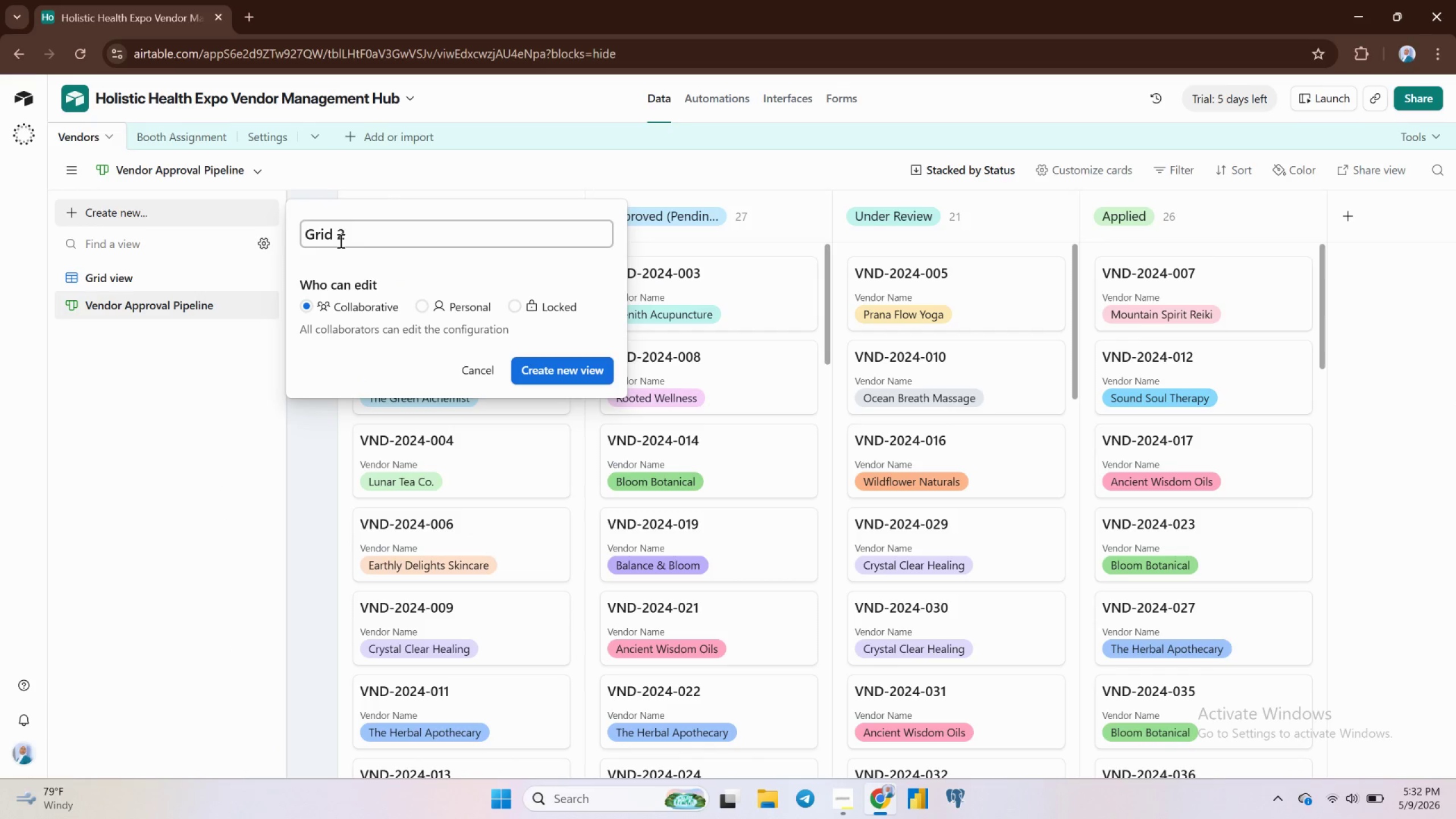 
key(Backspace)
 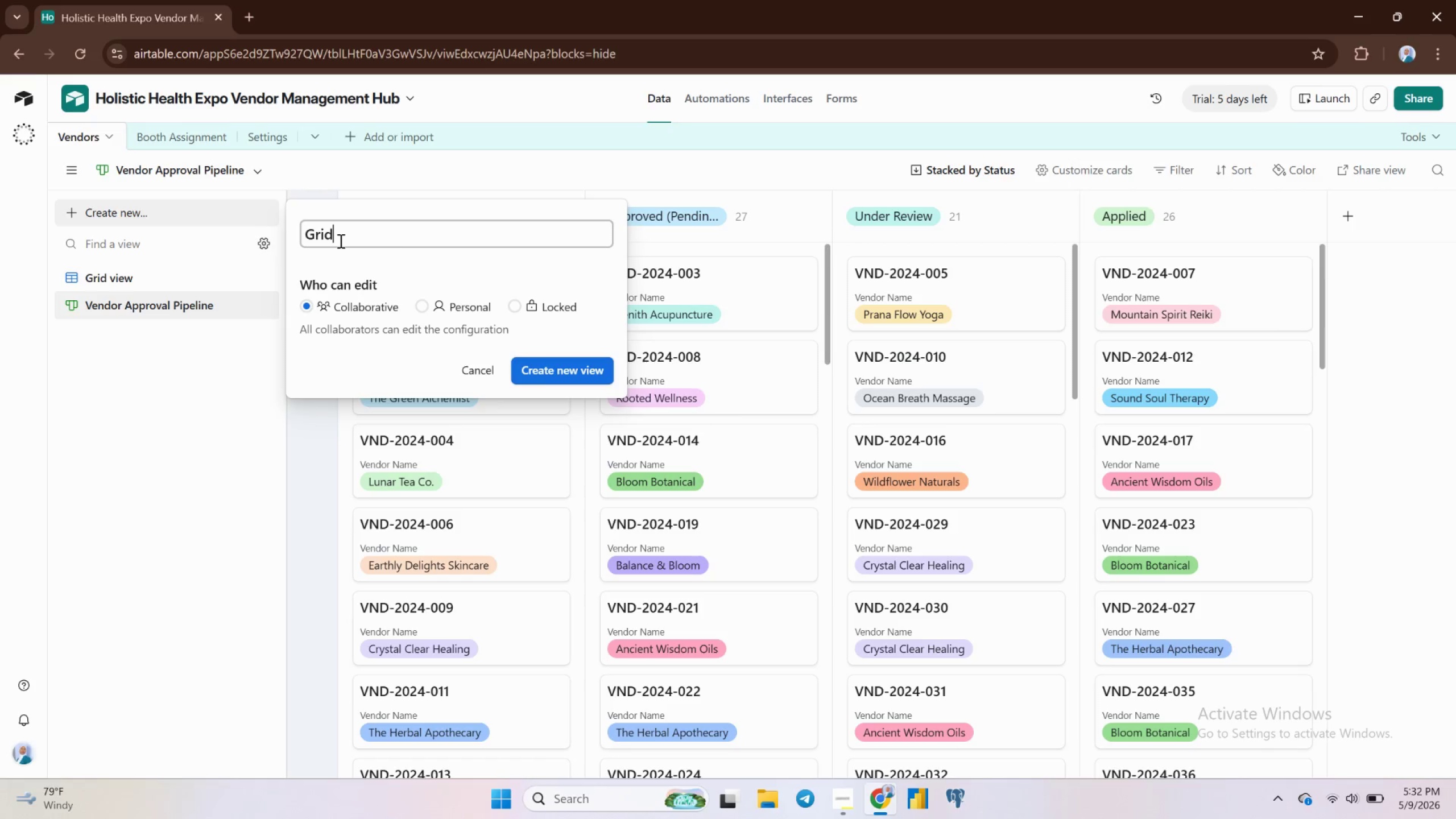 
key(Backspace)
 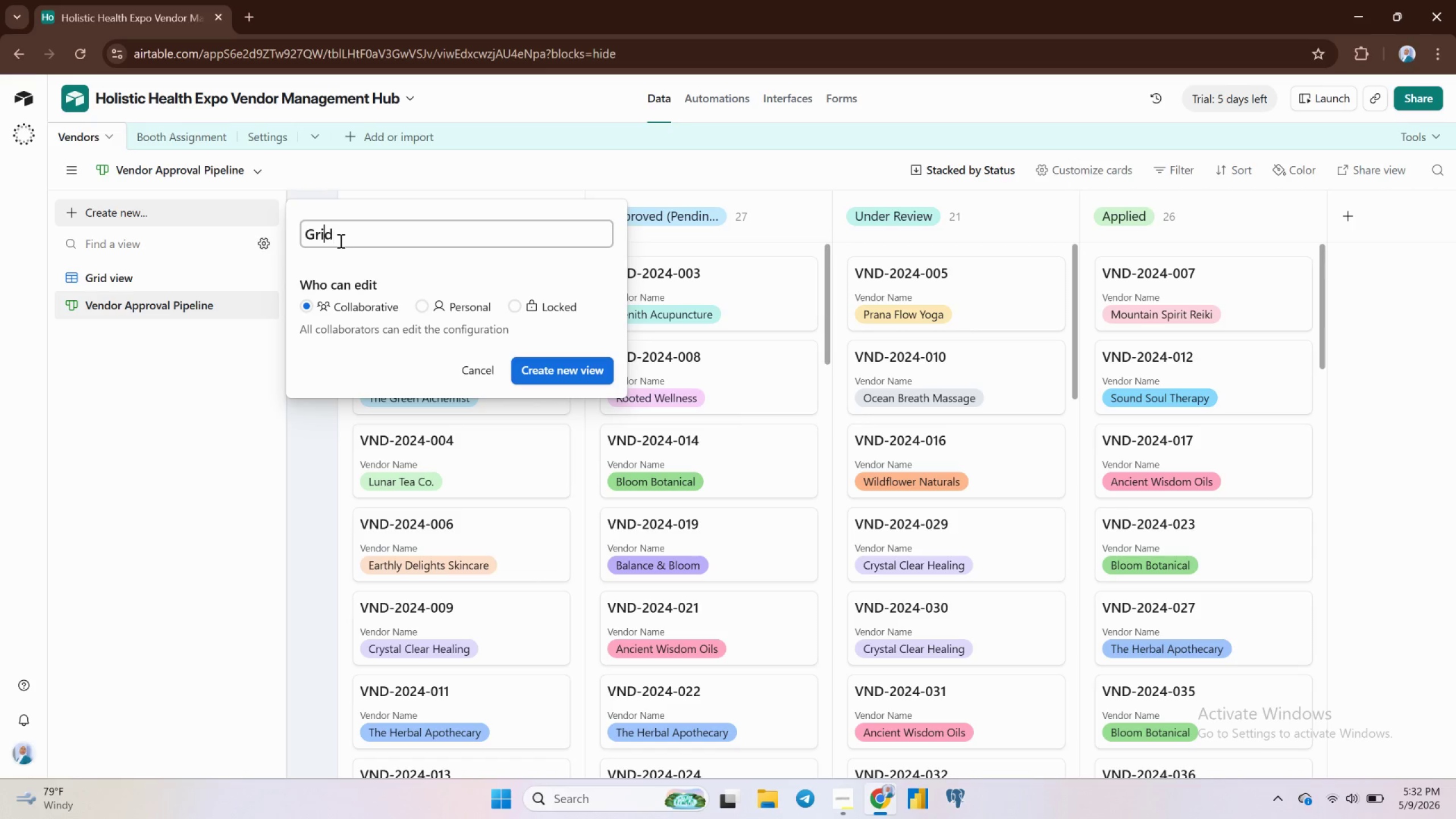 
key(ArrowLeft)
 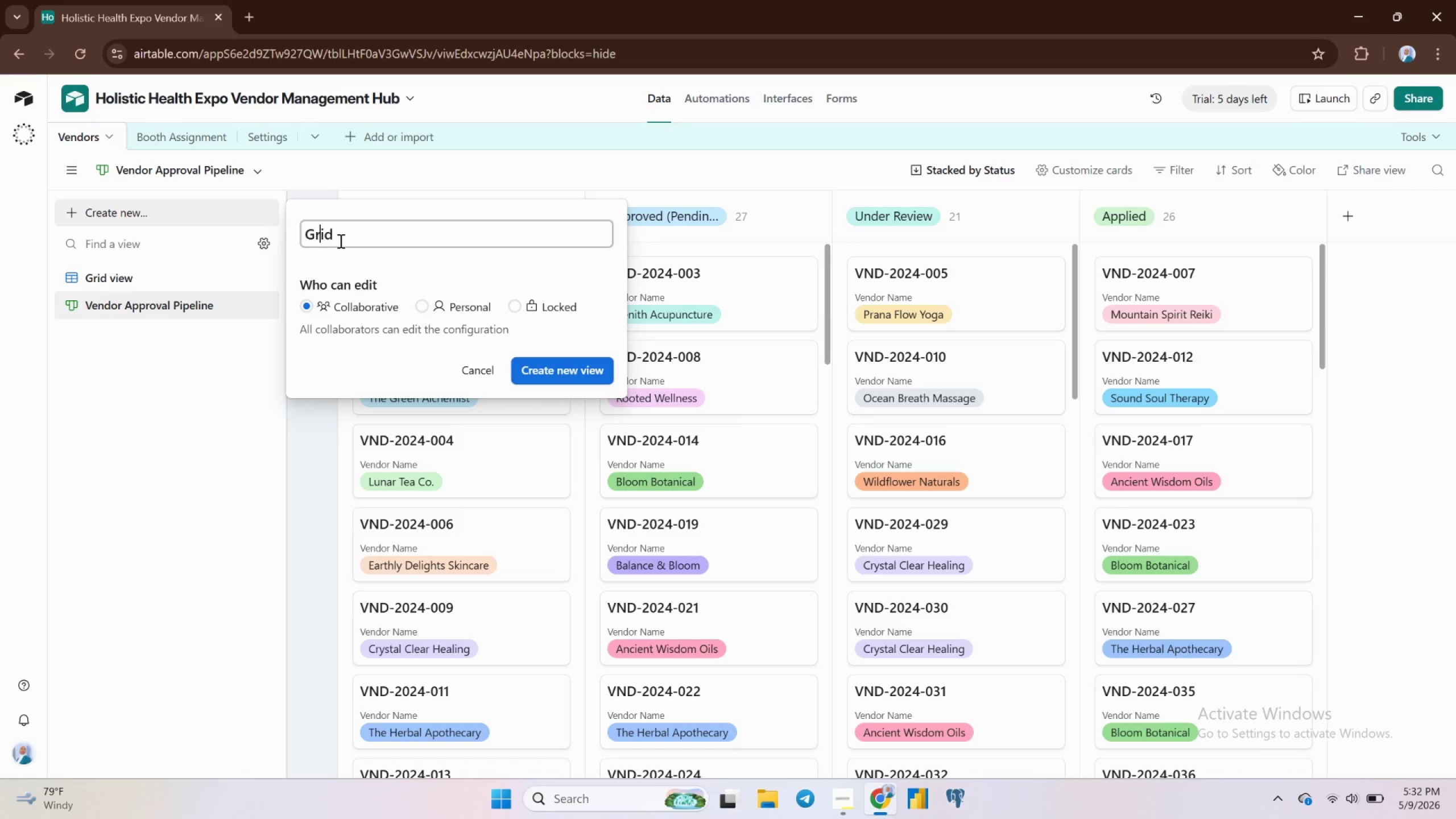 
key(ArrowLeft)
 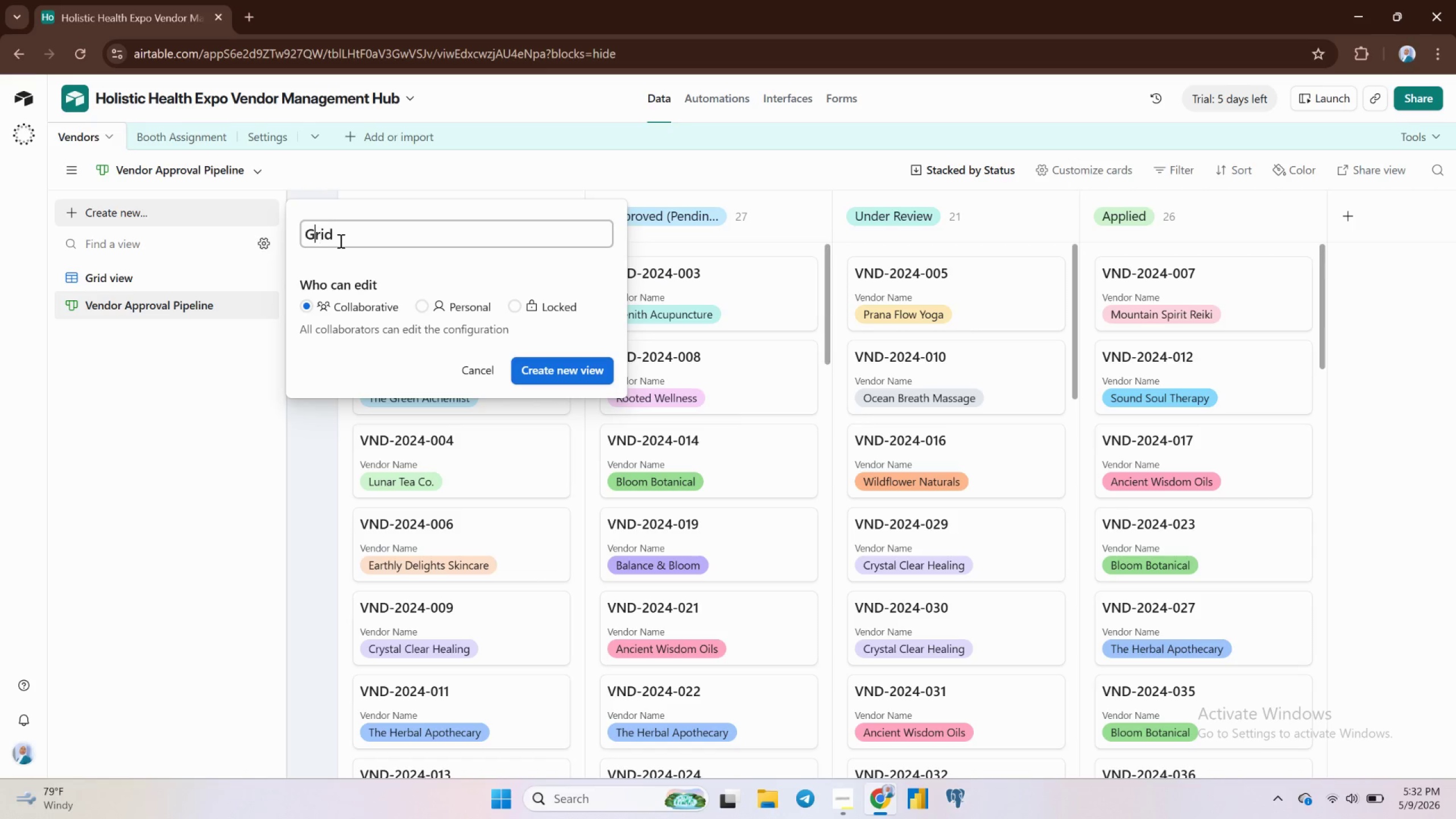 
key(ArrowLeft)
 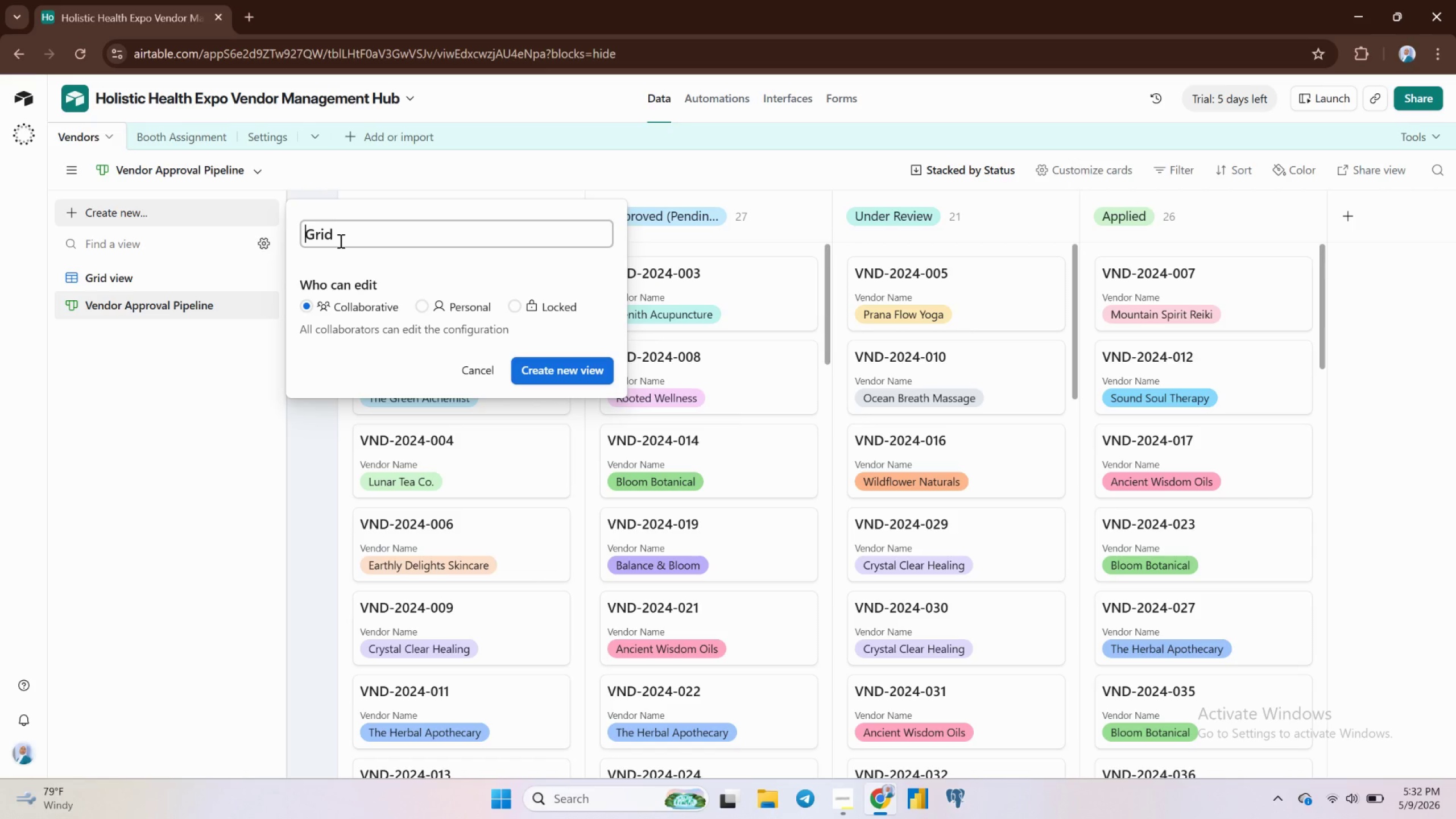 
key(ArrowLeft)
 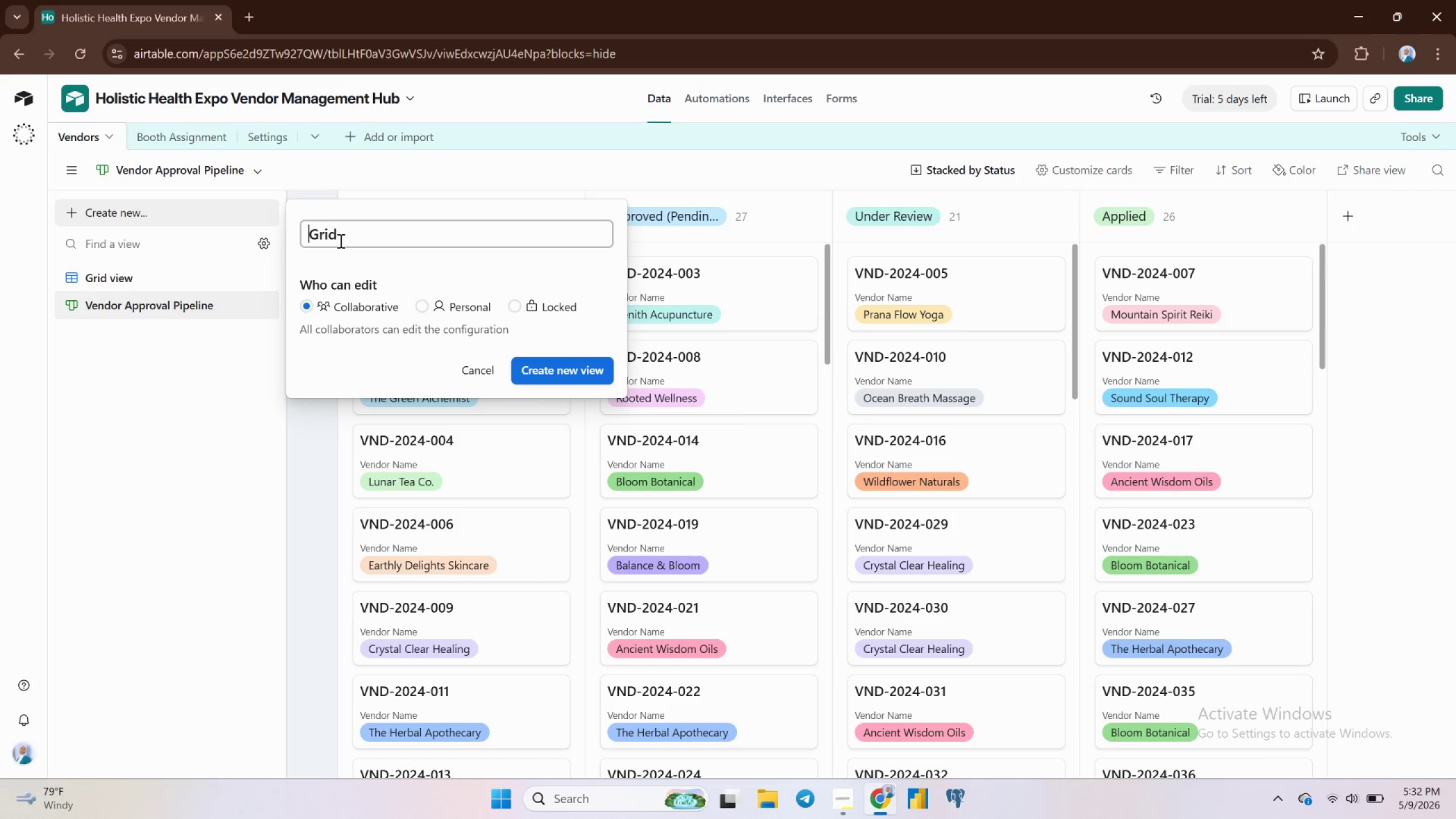 
key(Space)
 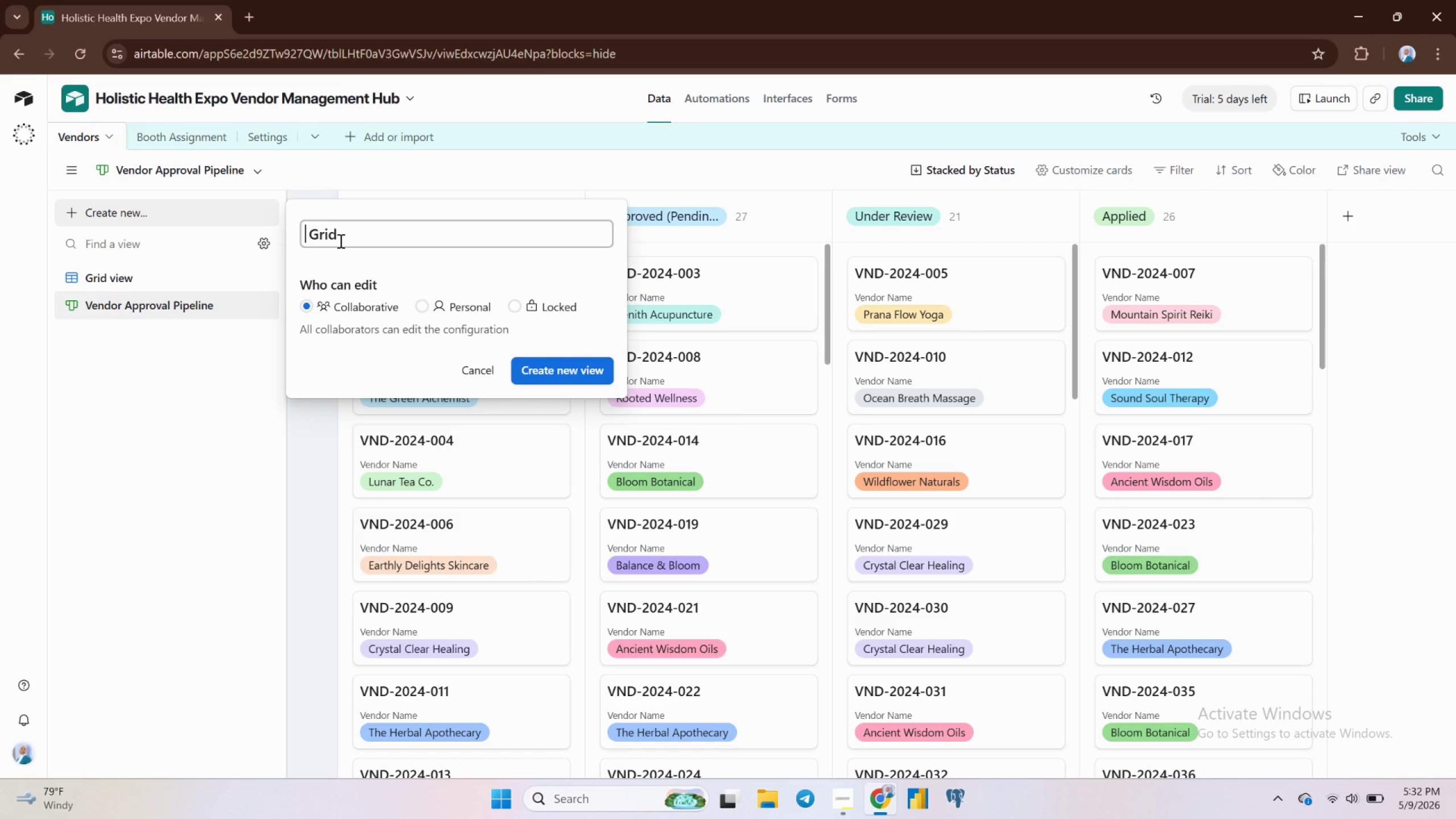 
key(ArrowLeft)
 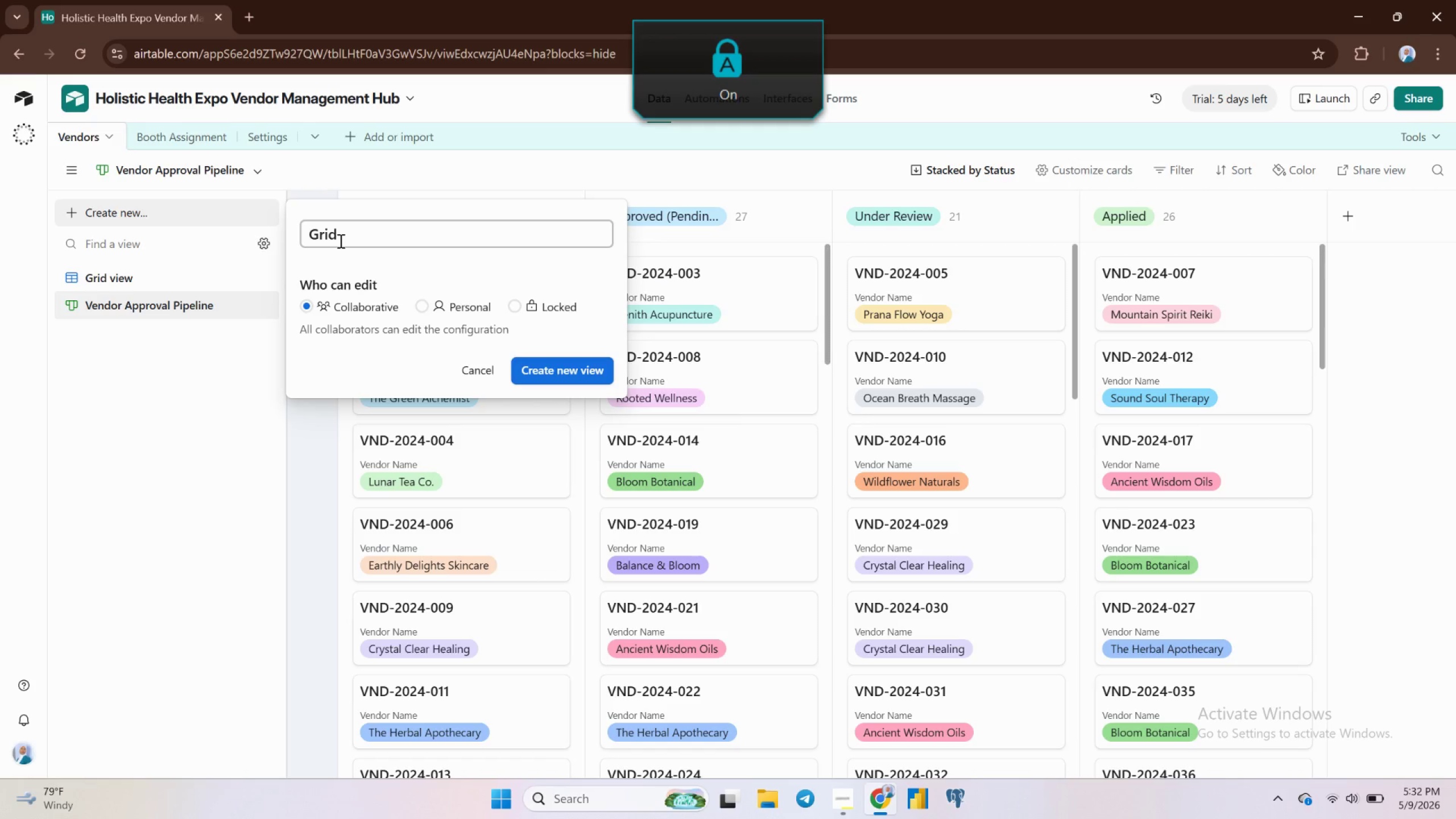 
type(Master Logistics)
 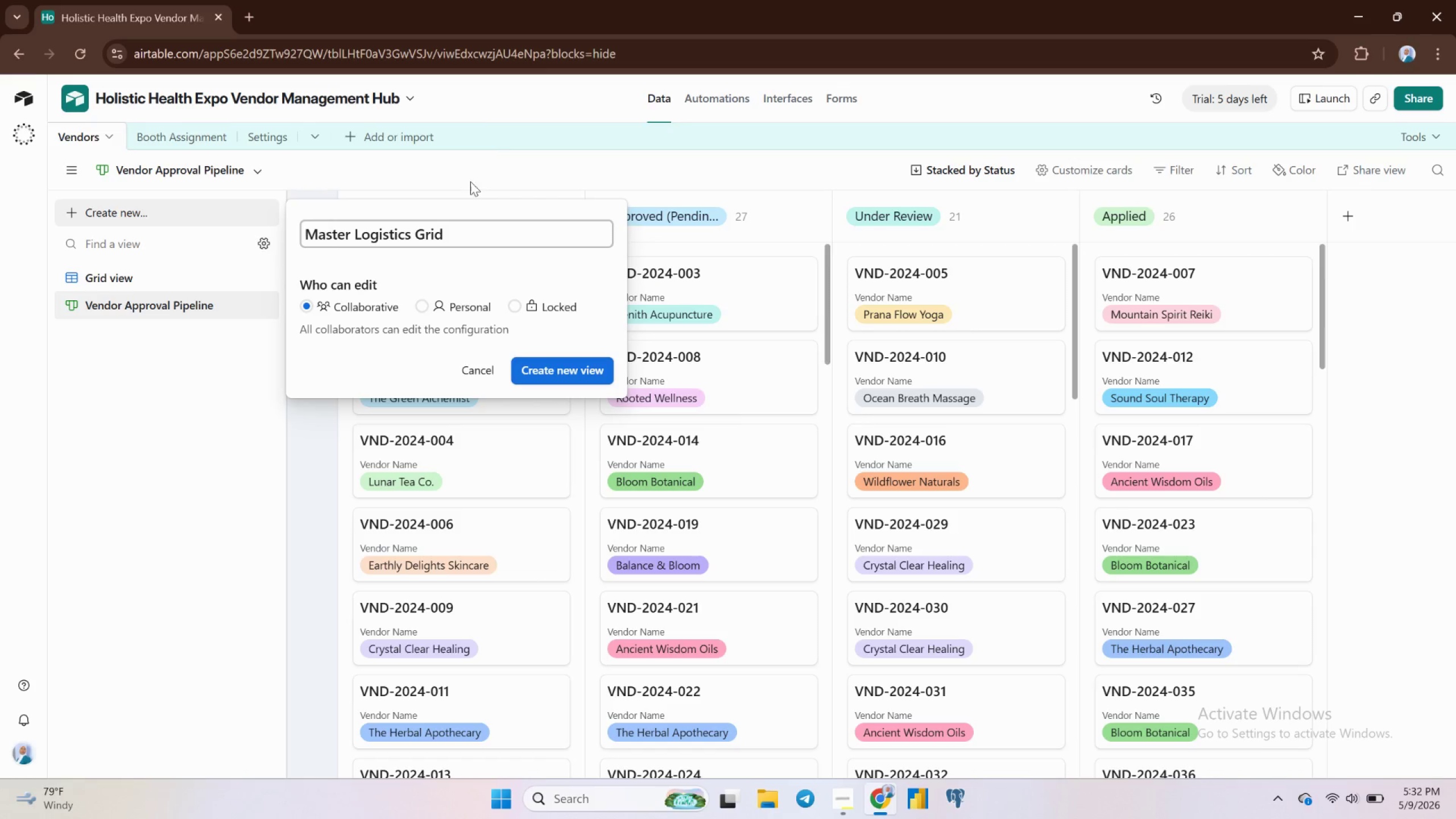 
wait(12.92)
 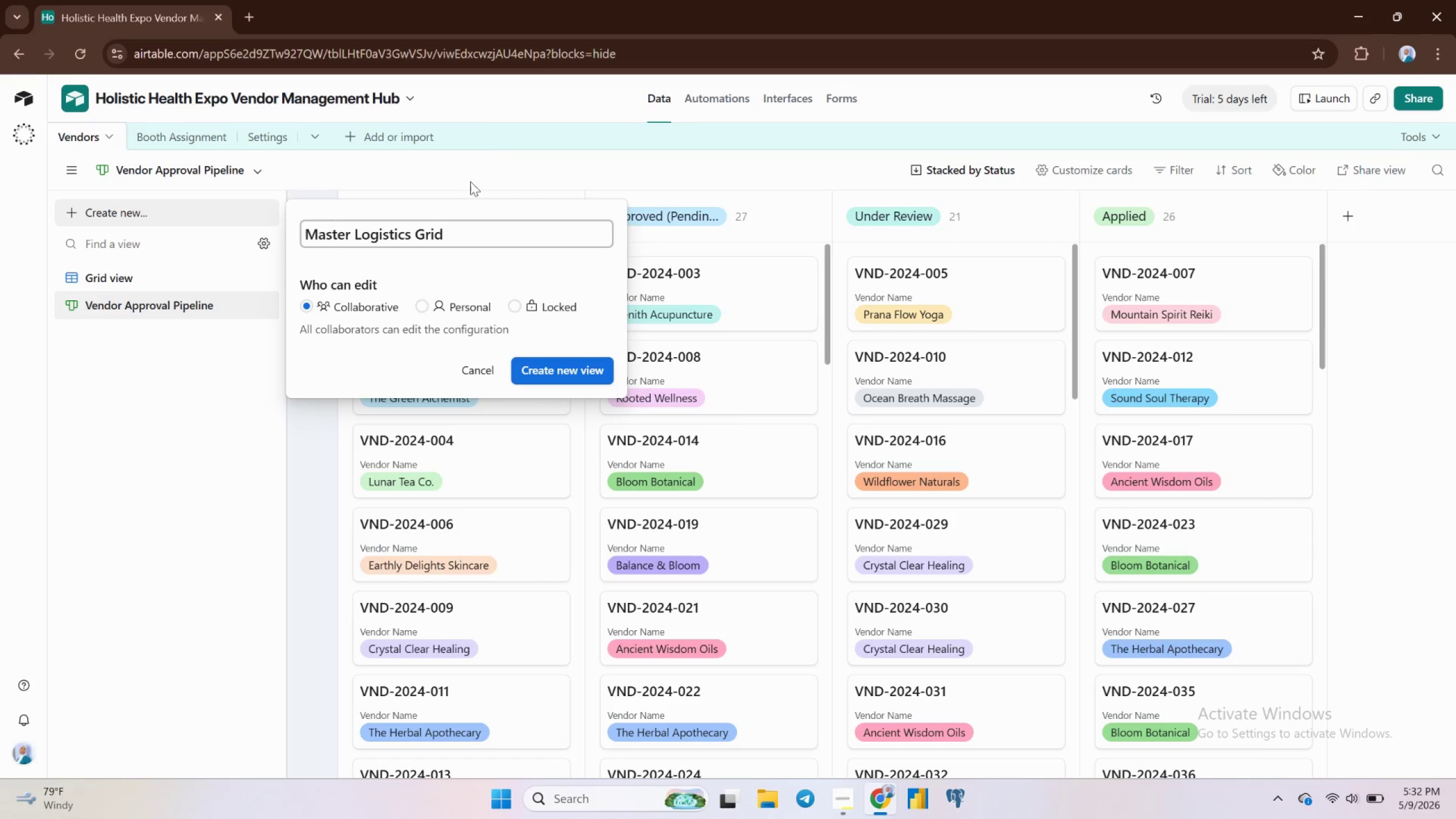 
left_click([547, 367])
 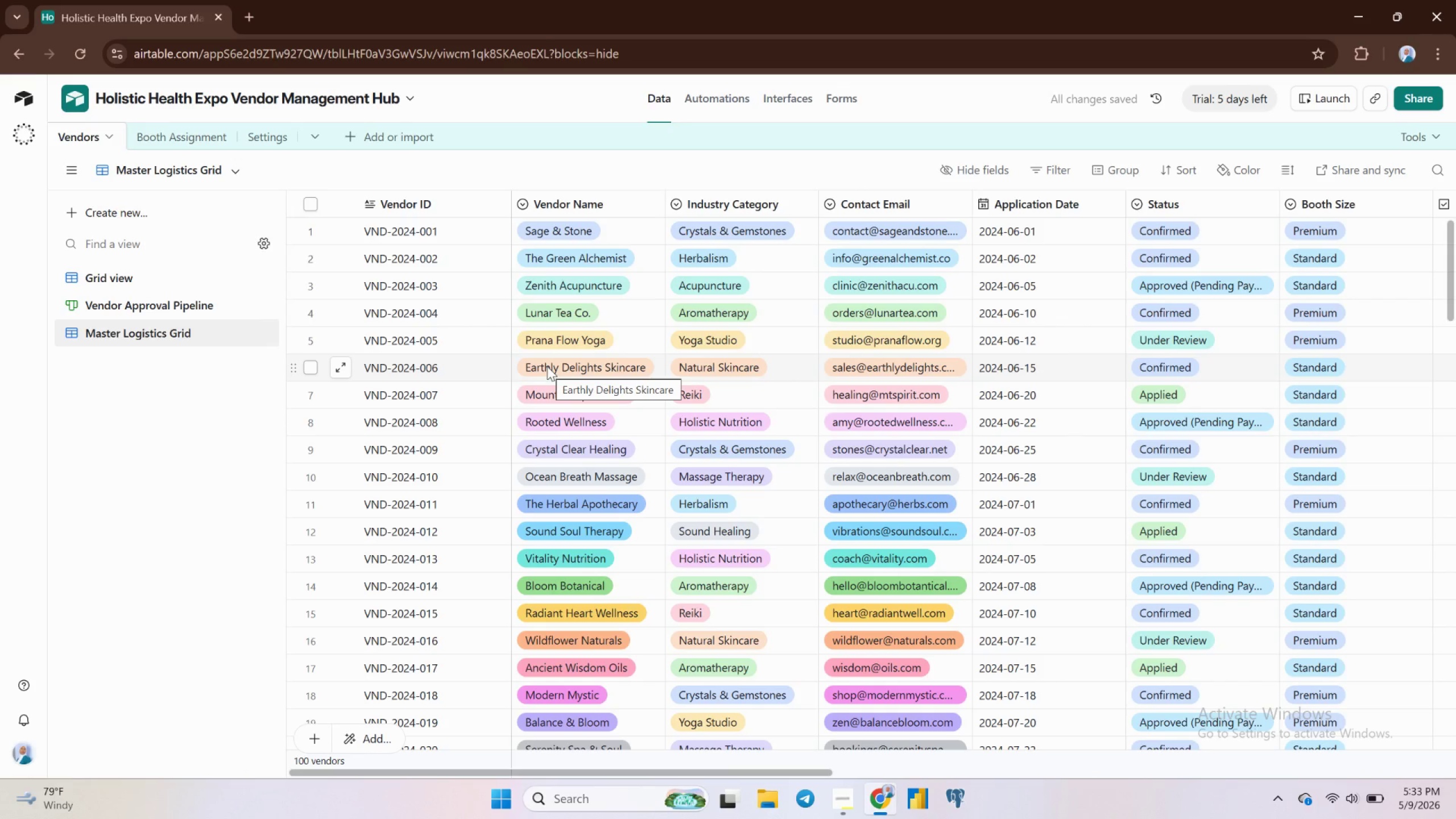 
wait(8.86)
 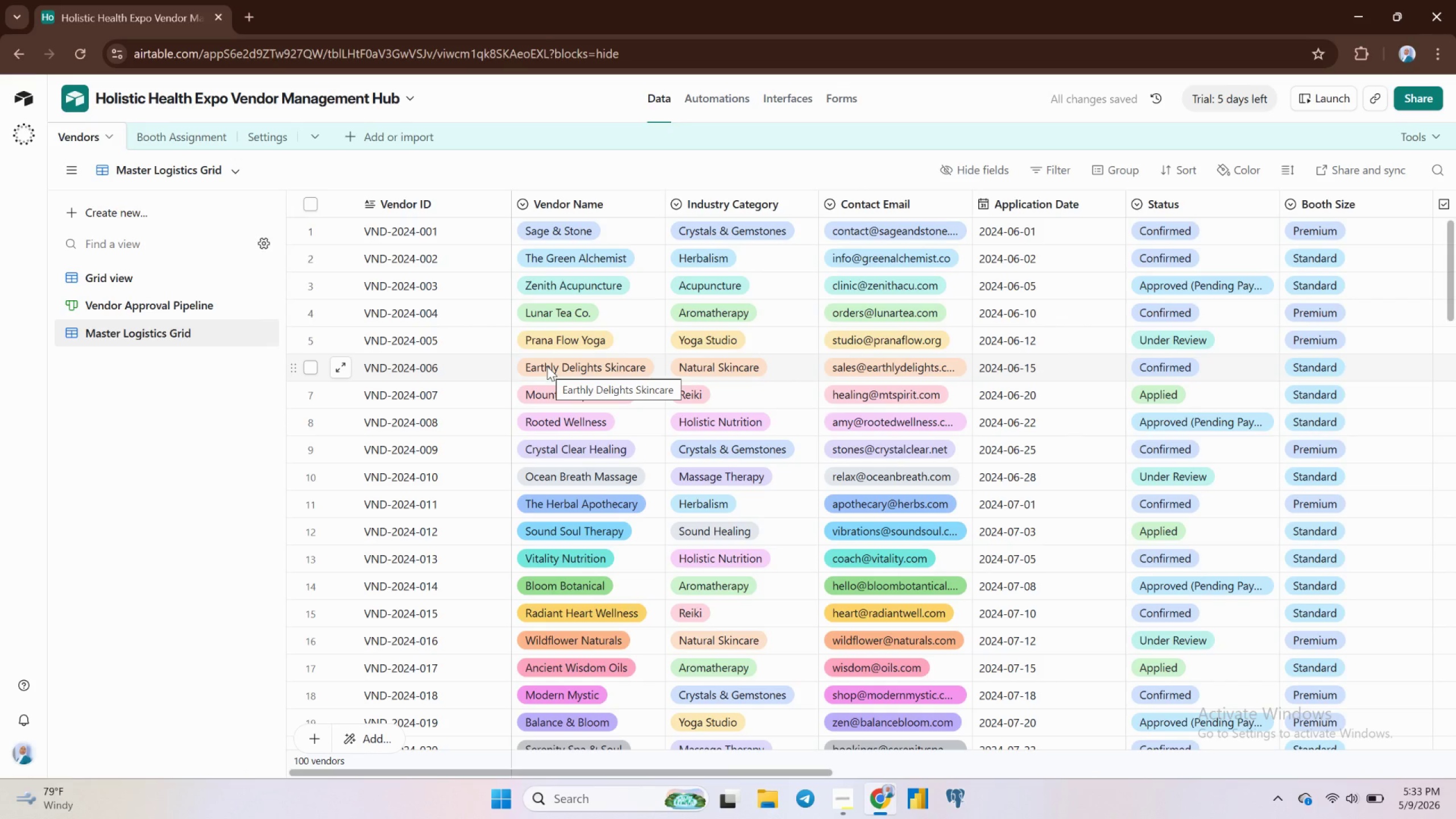 
left_click([959, 167])
 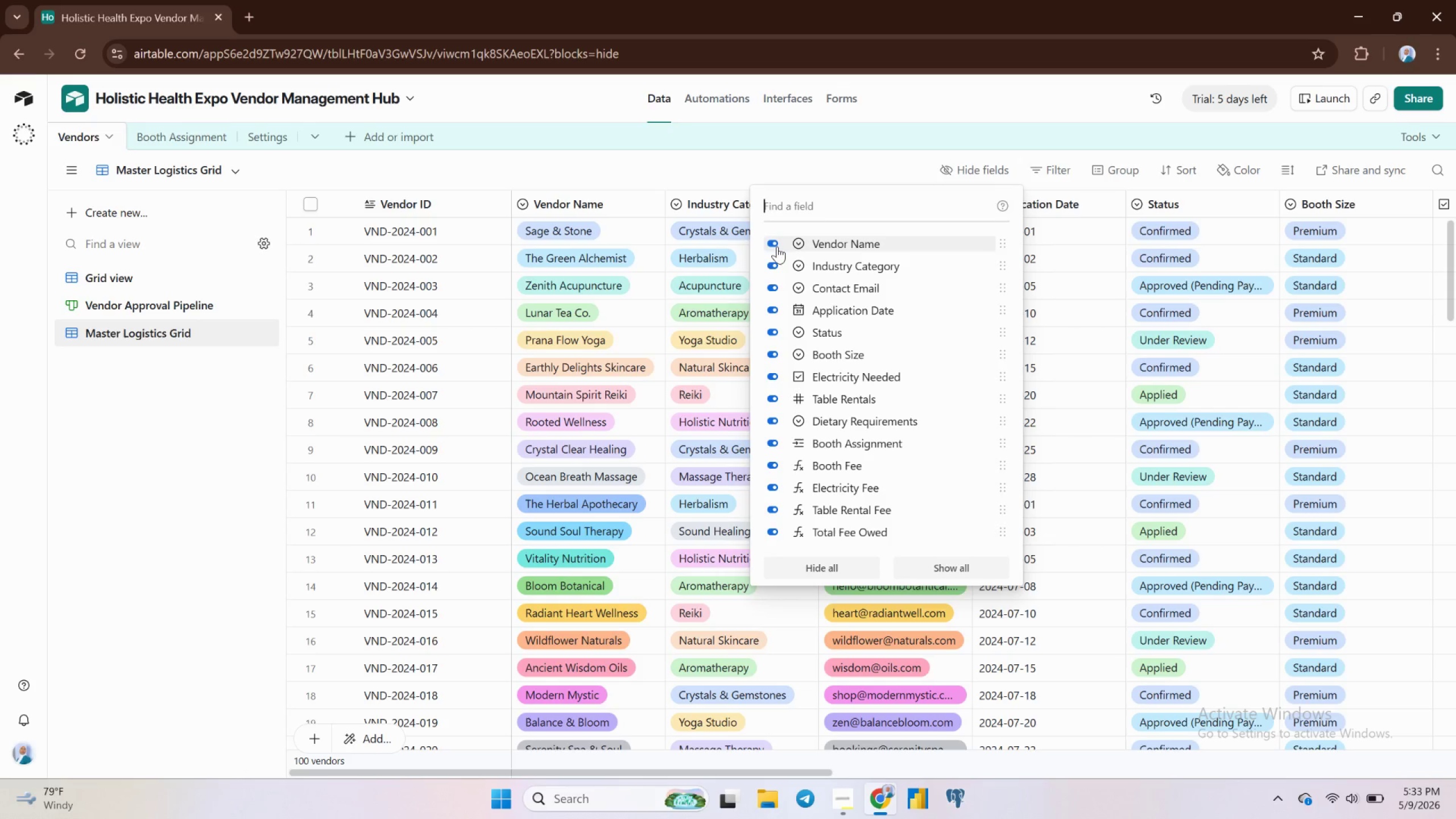 
left_click([774, 244])
 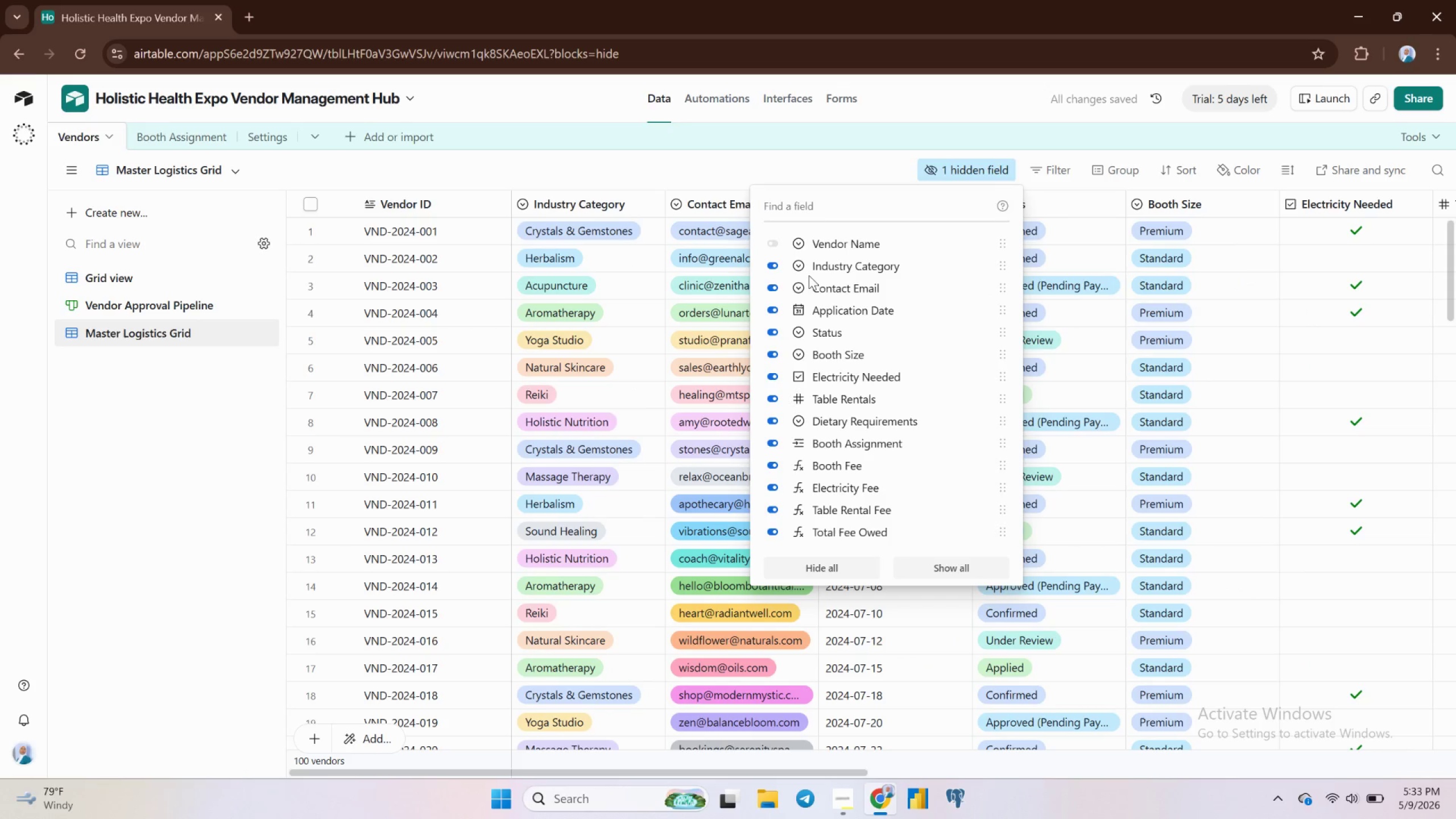 
scroll: coordinate [807, 270], scroll_direction: up, amount: 3.0
 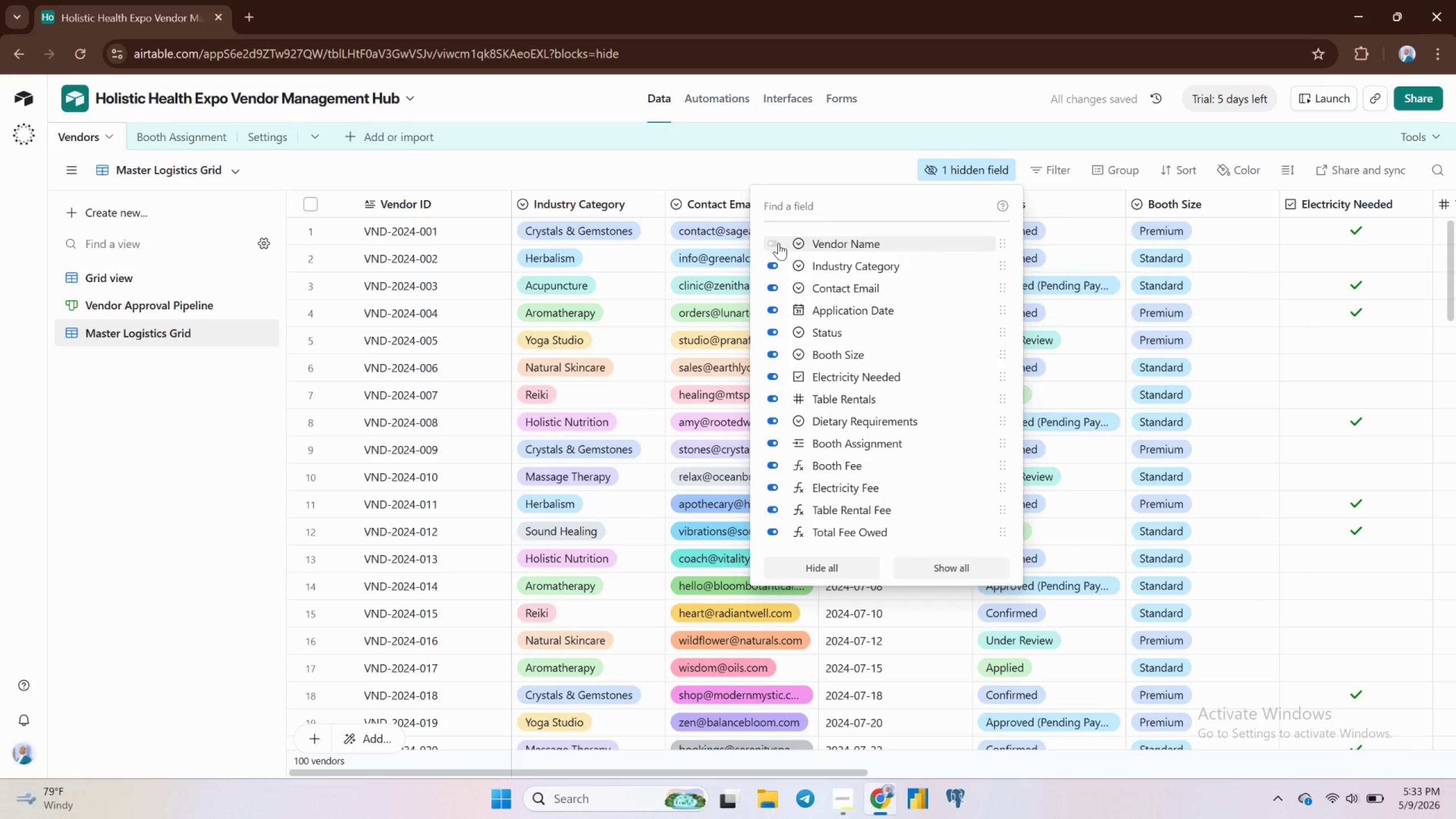 
left_click([779, 243])
 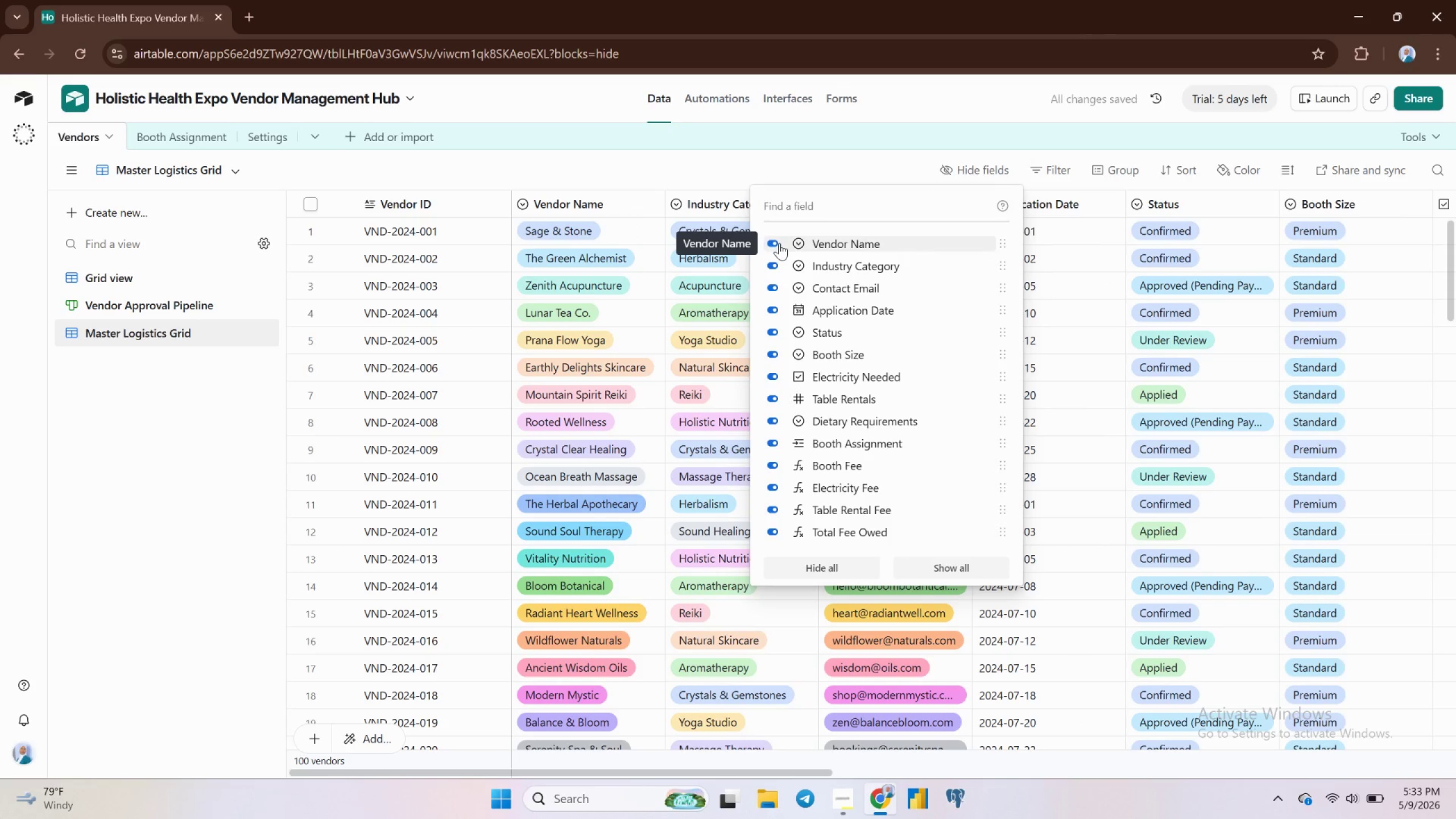 
mouse_move([830, 274])
 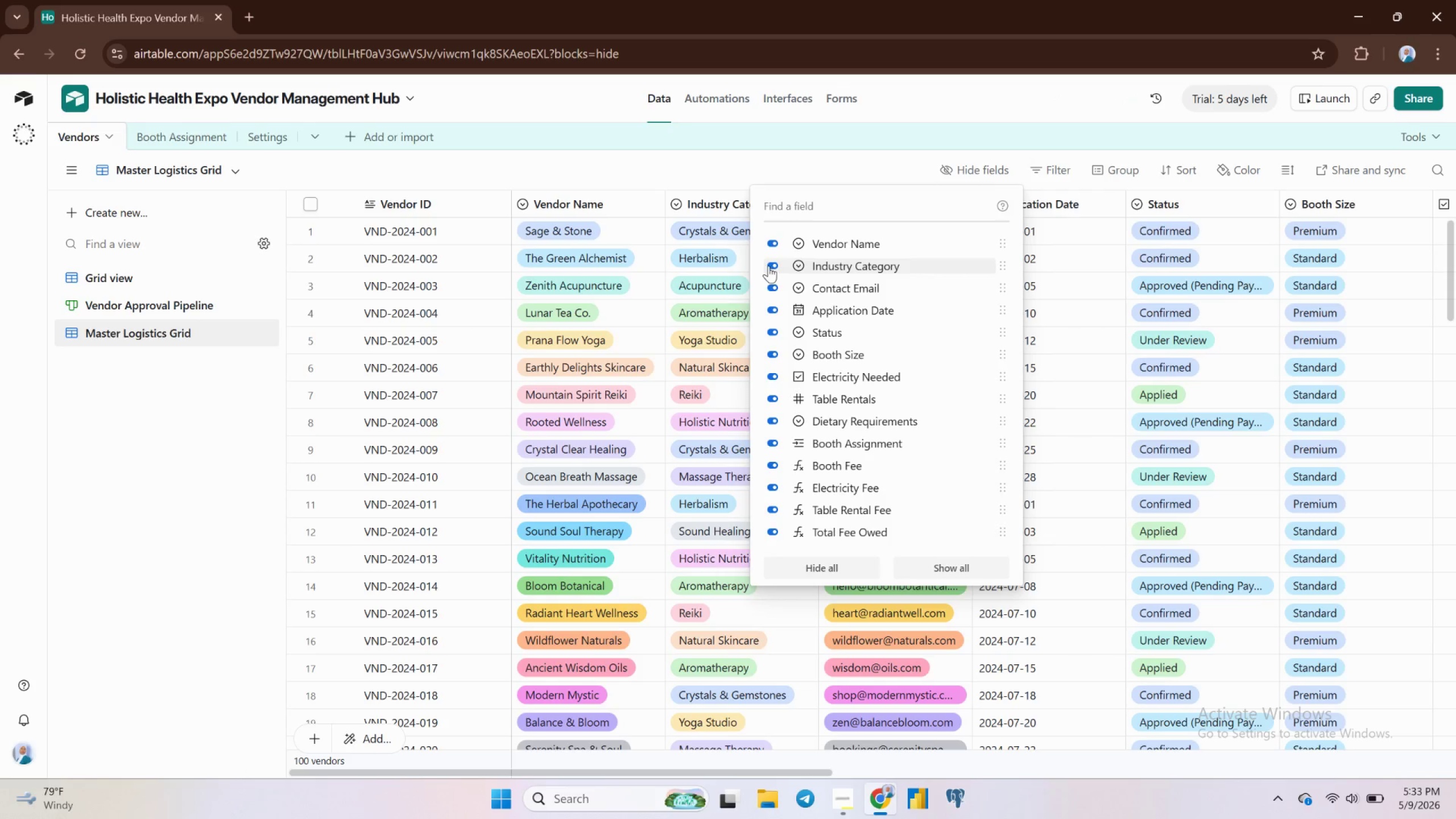 
left_click([771, 263])
 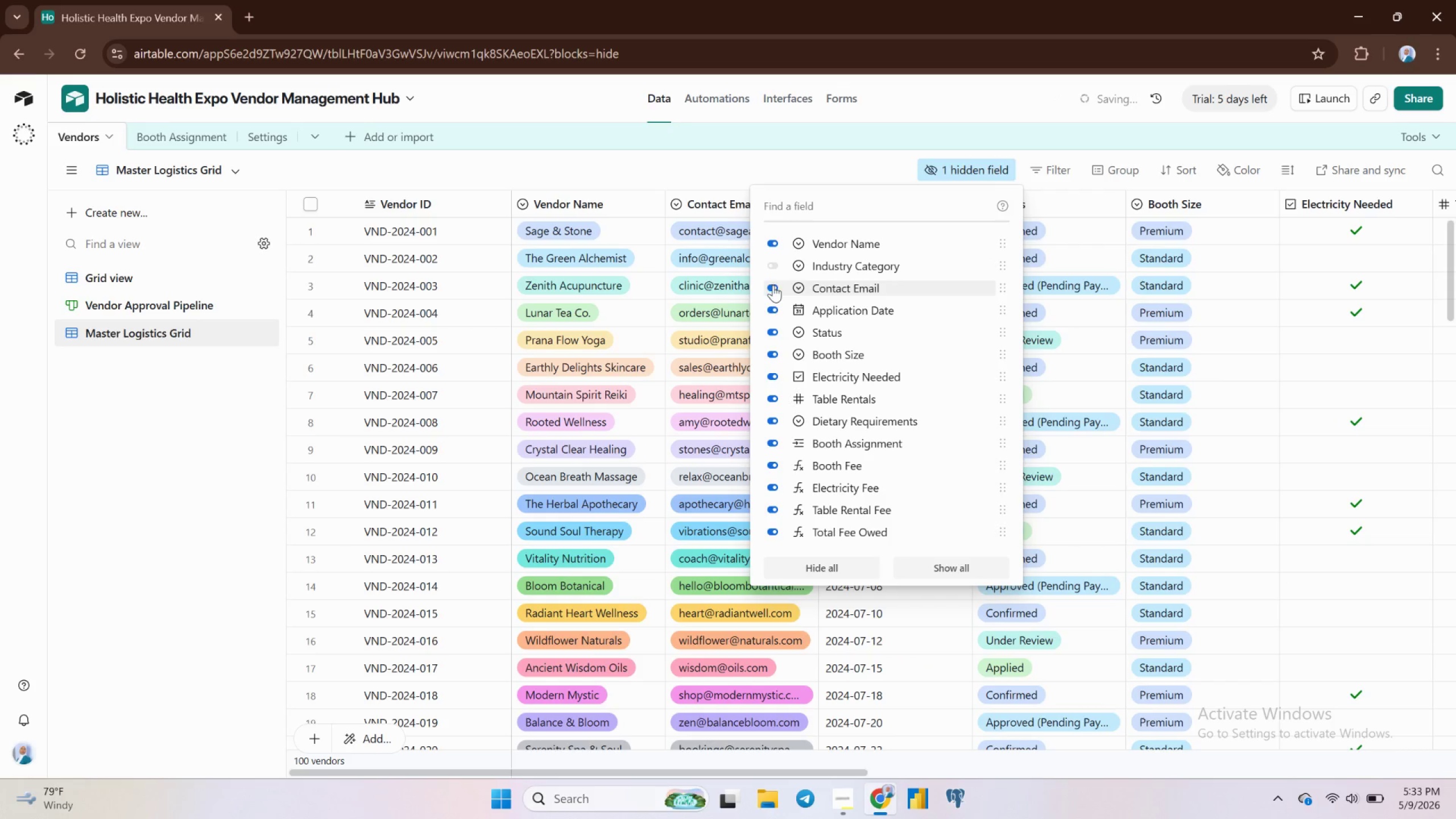 
left_click([773, 286])
 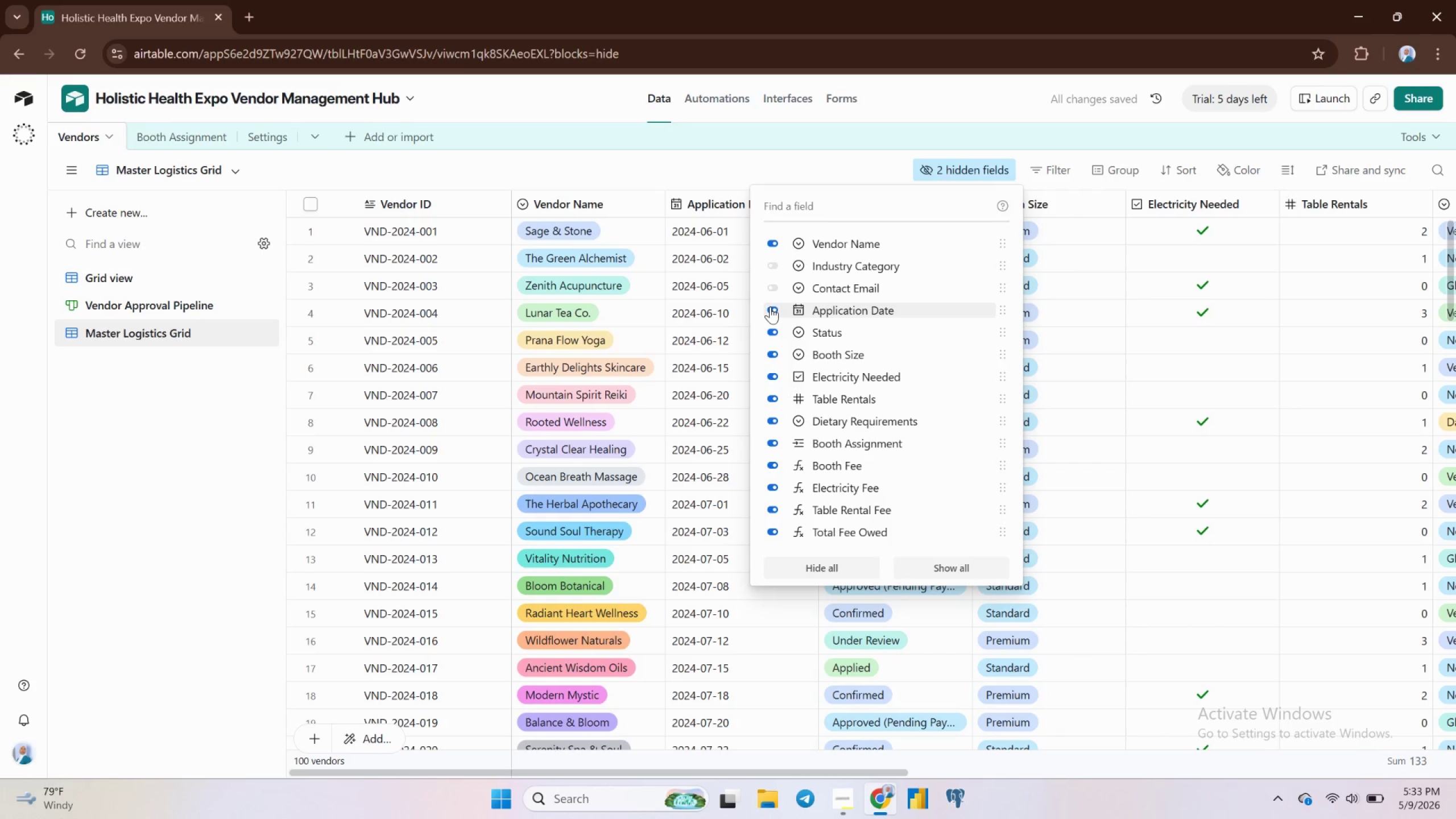 
left_click([769, 307])
 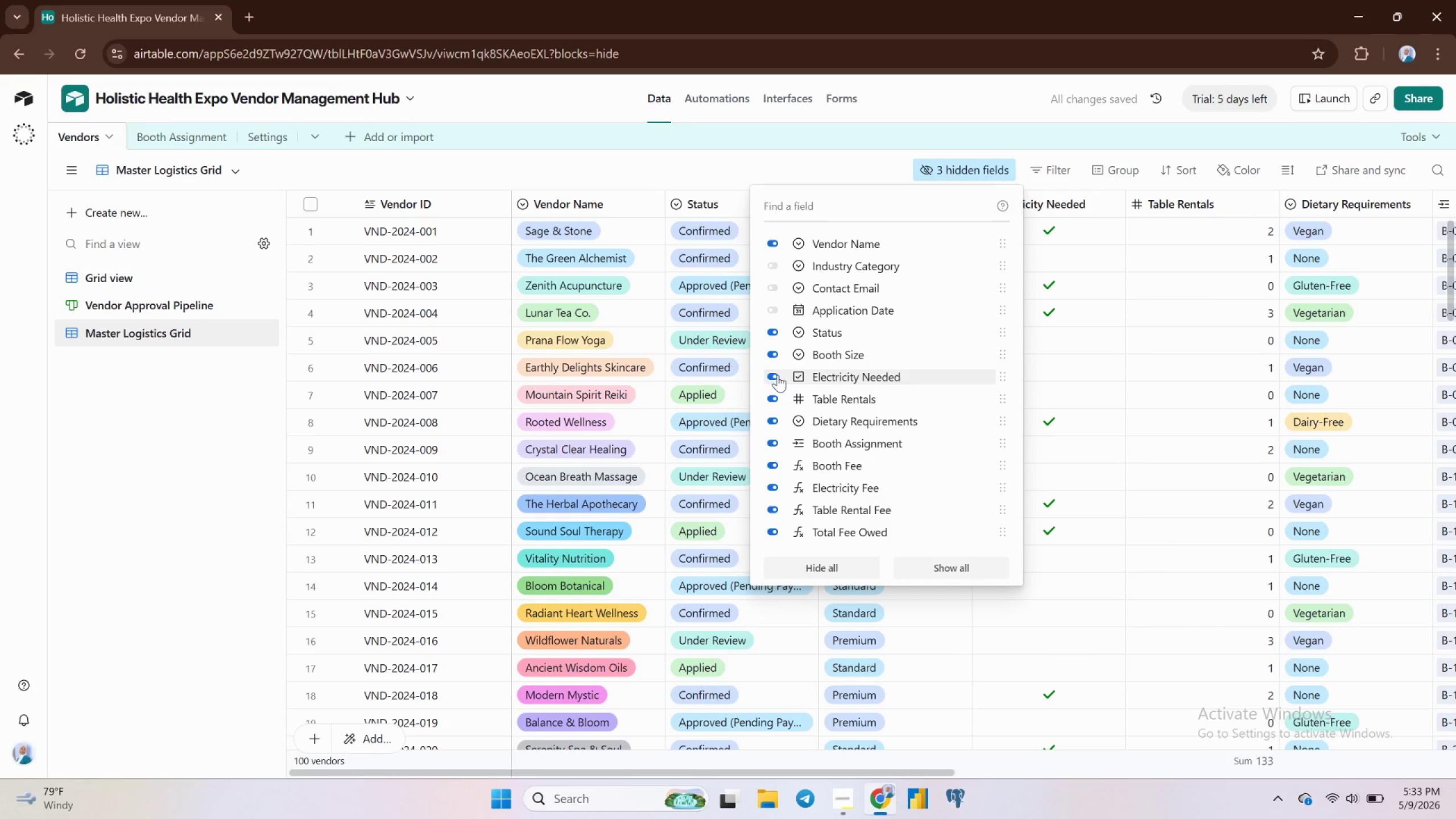 
left_click([767, 358])
 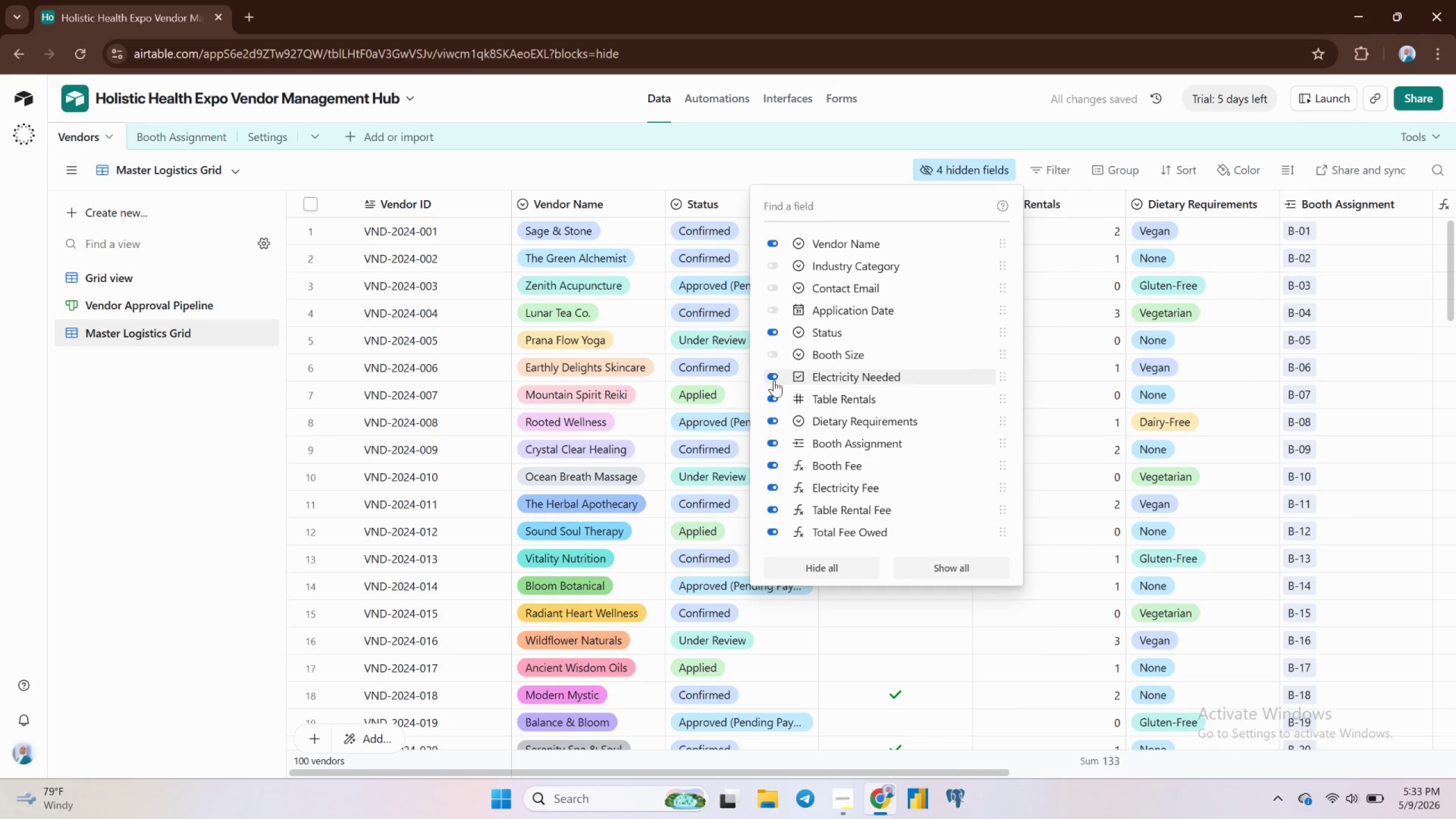 
mouse_move([768, 417])
 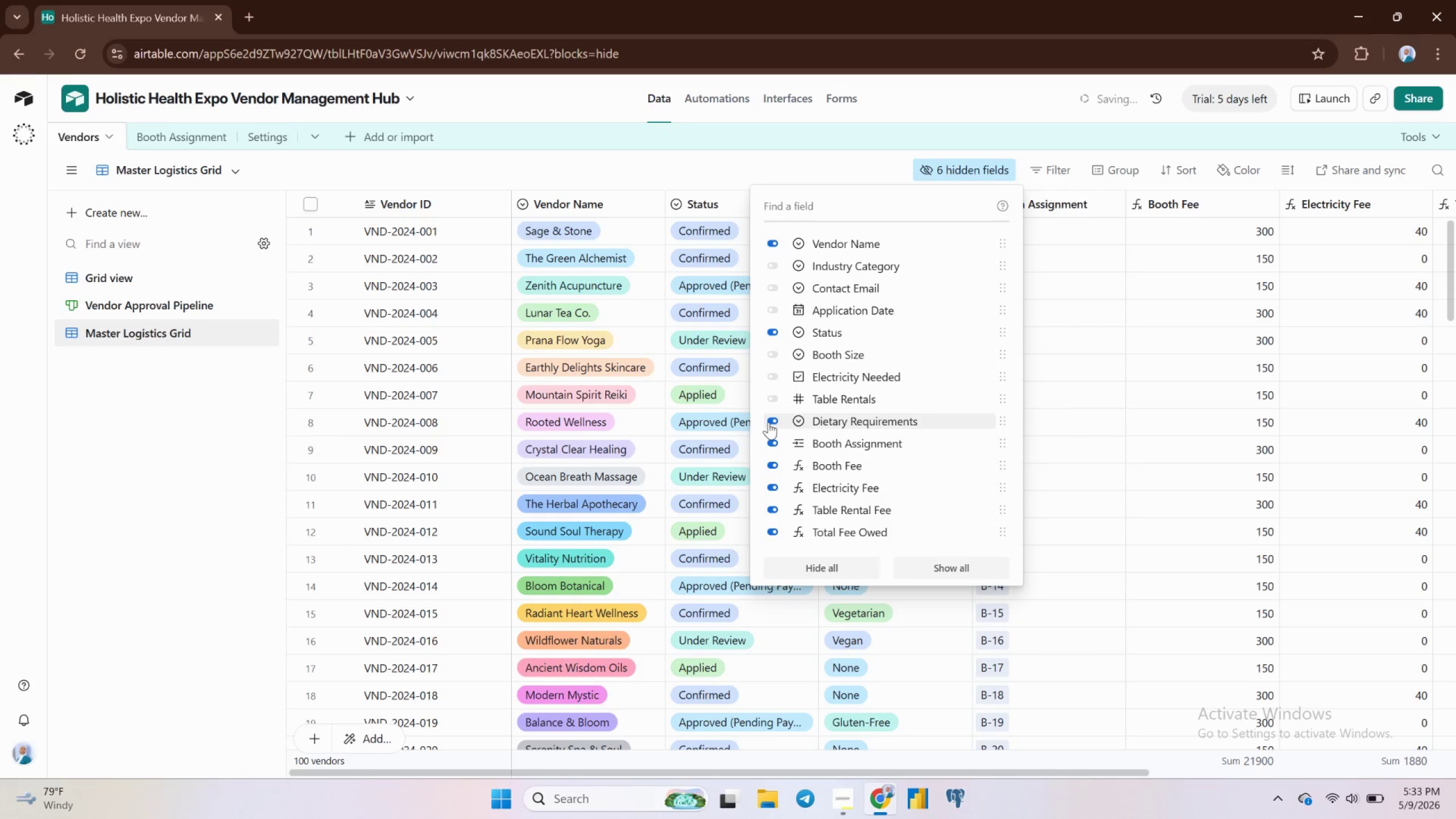 
left_click([768, 422])
 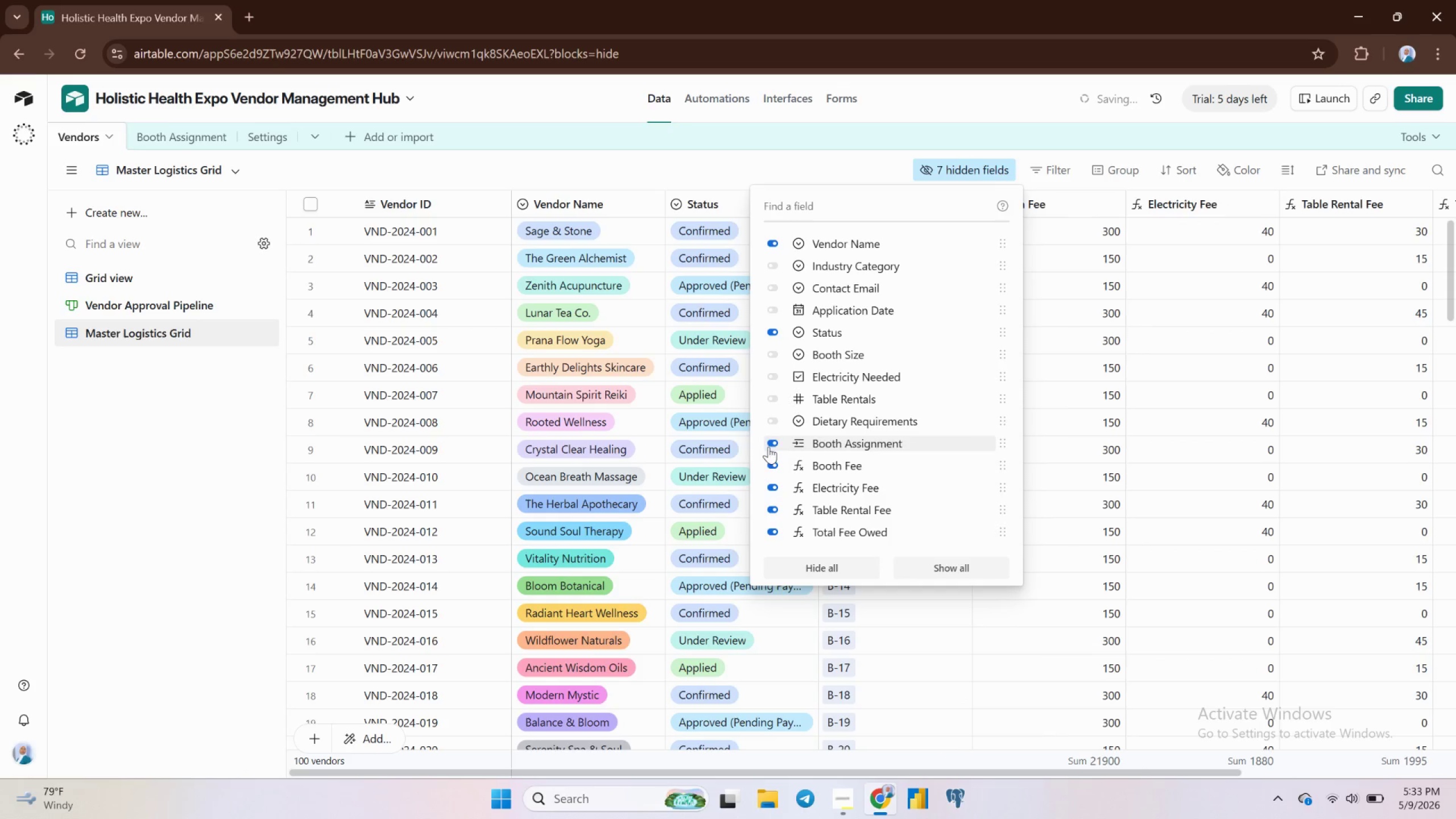 
mouse_move([778, 454])
 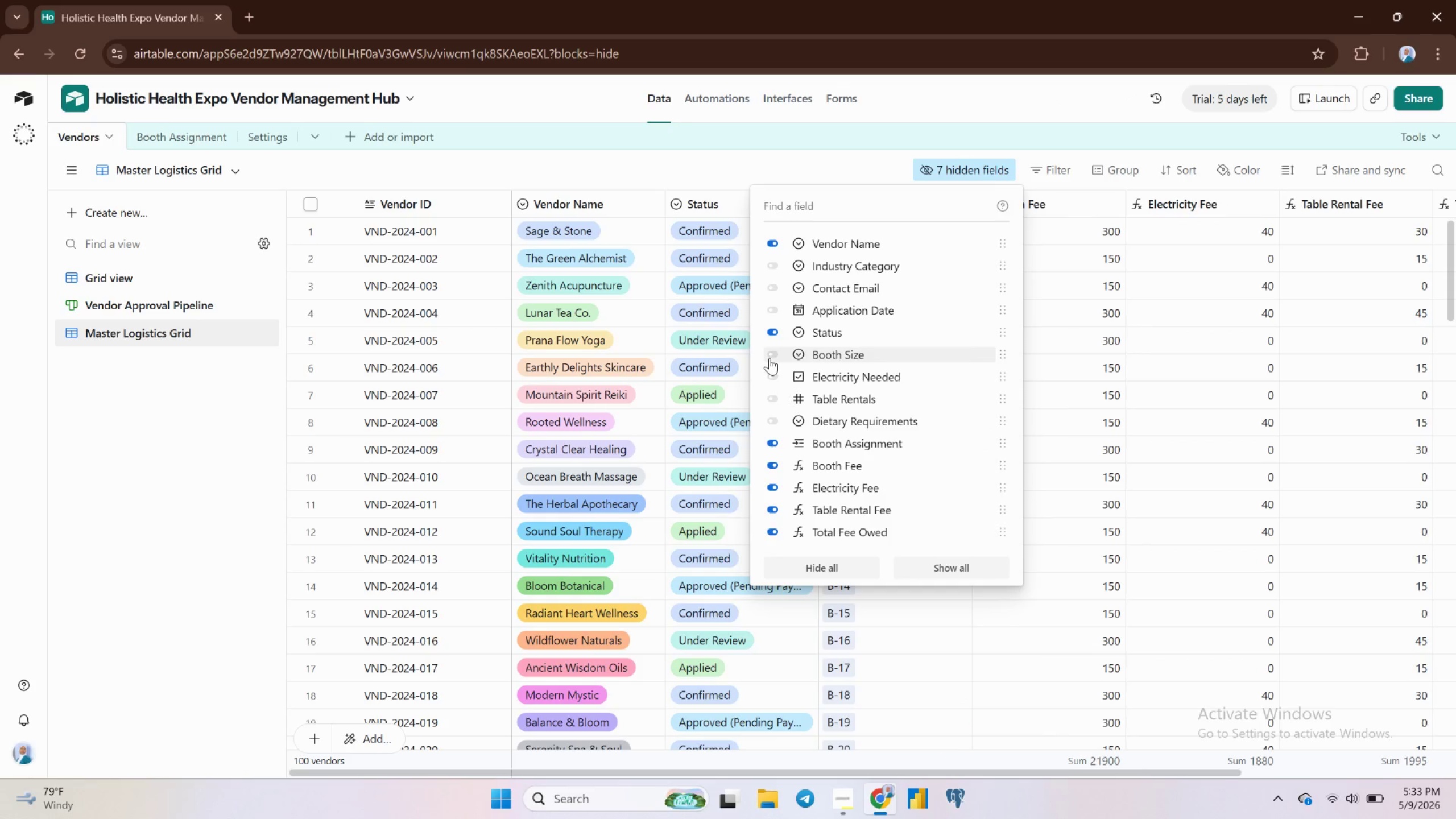 
left_click([770, 358])
 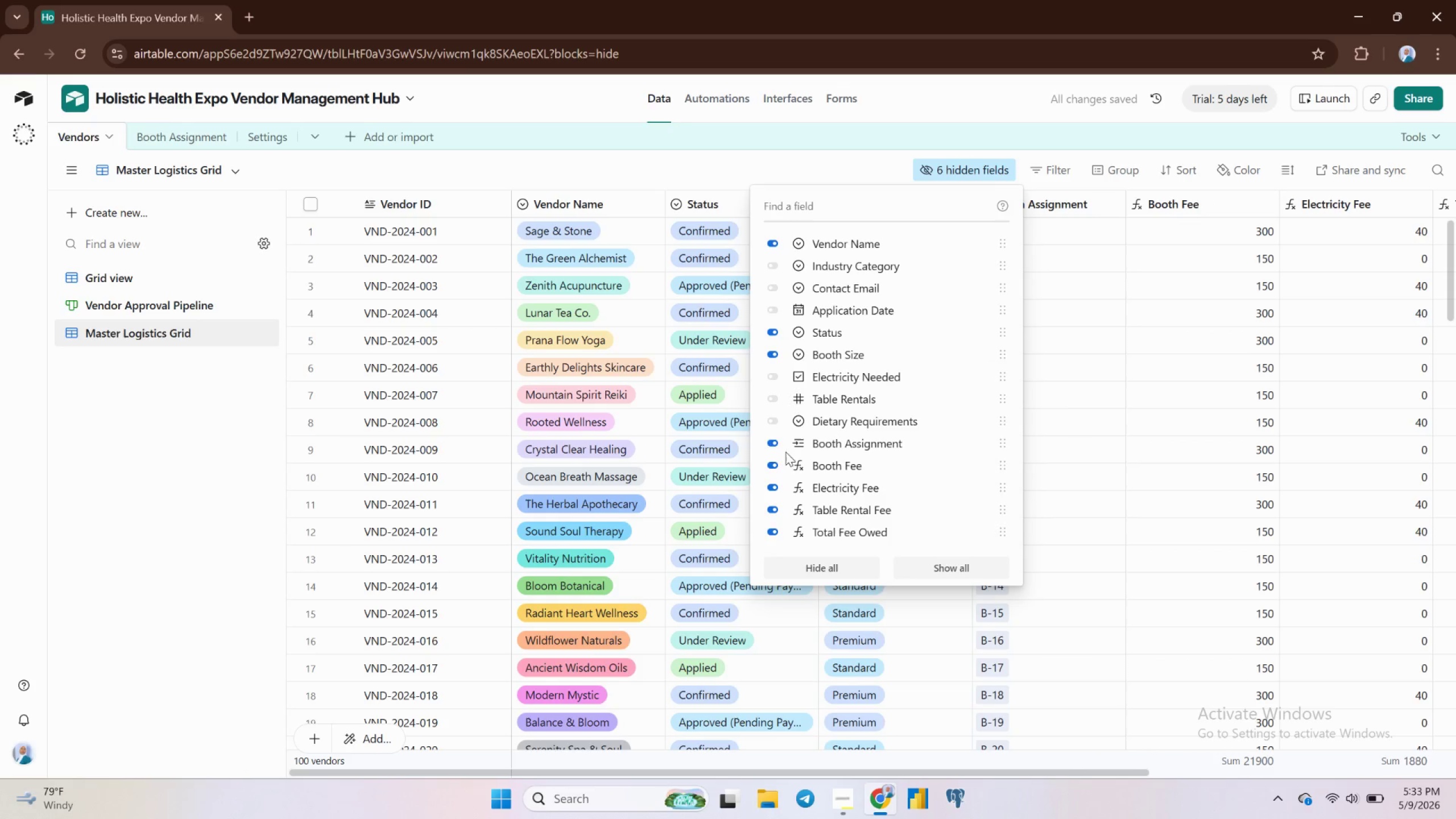 
mouse_move([773, 432])
 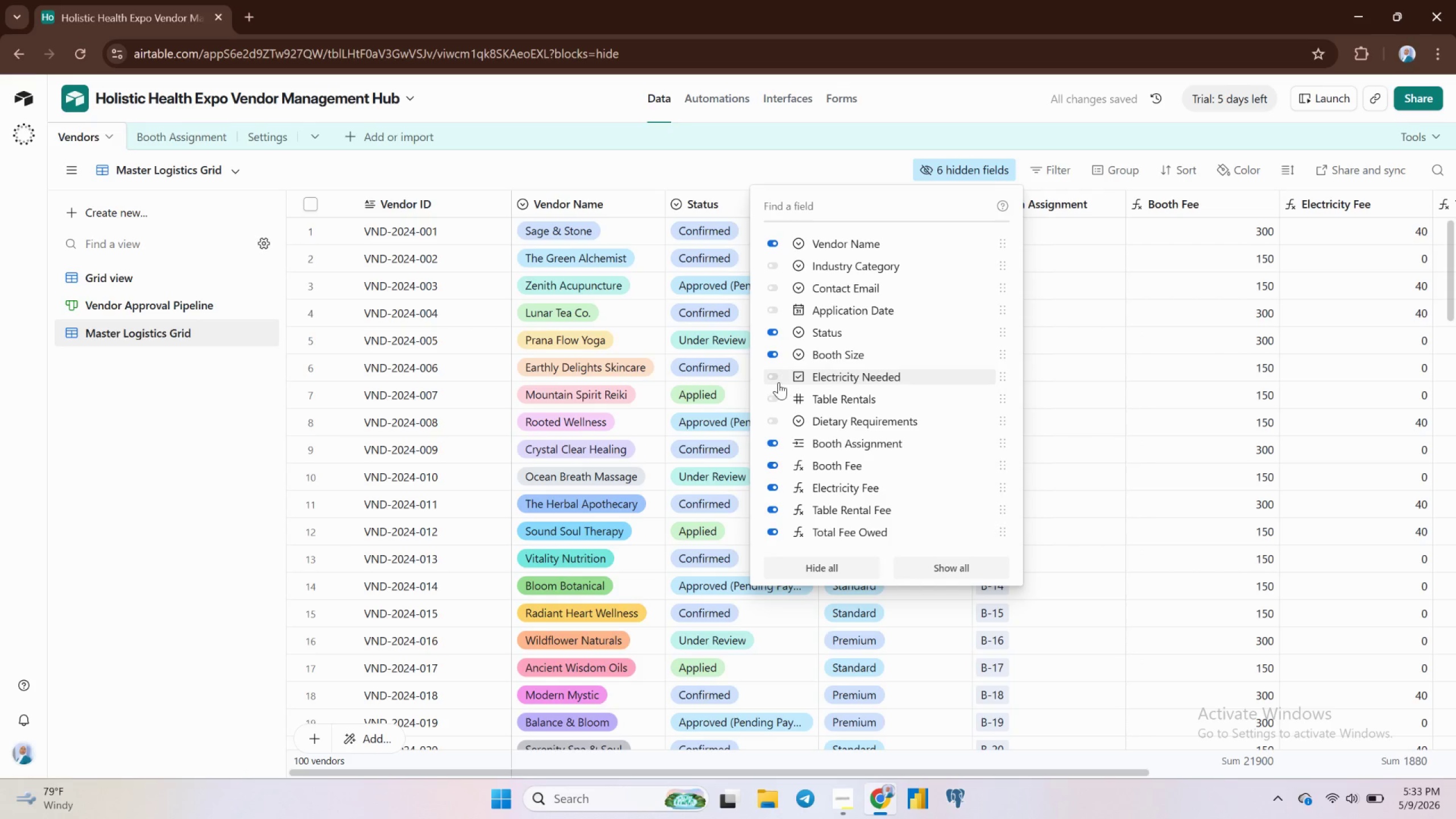 
left_click([779, 382])
 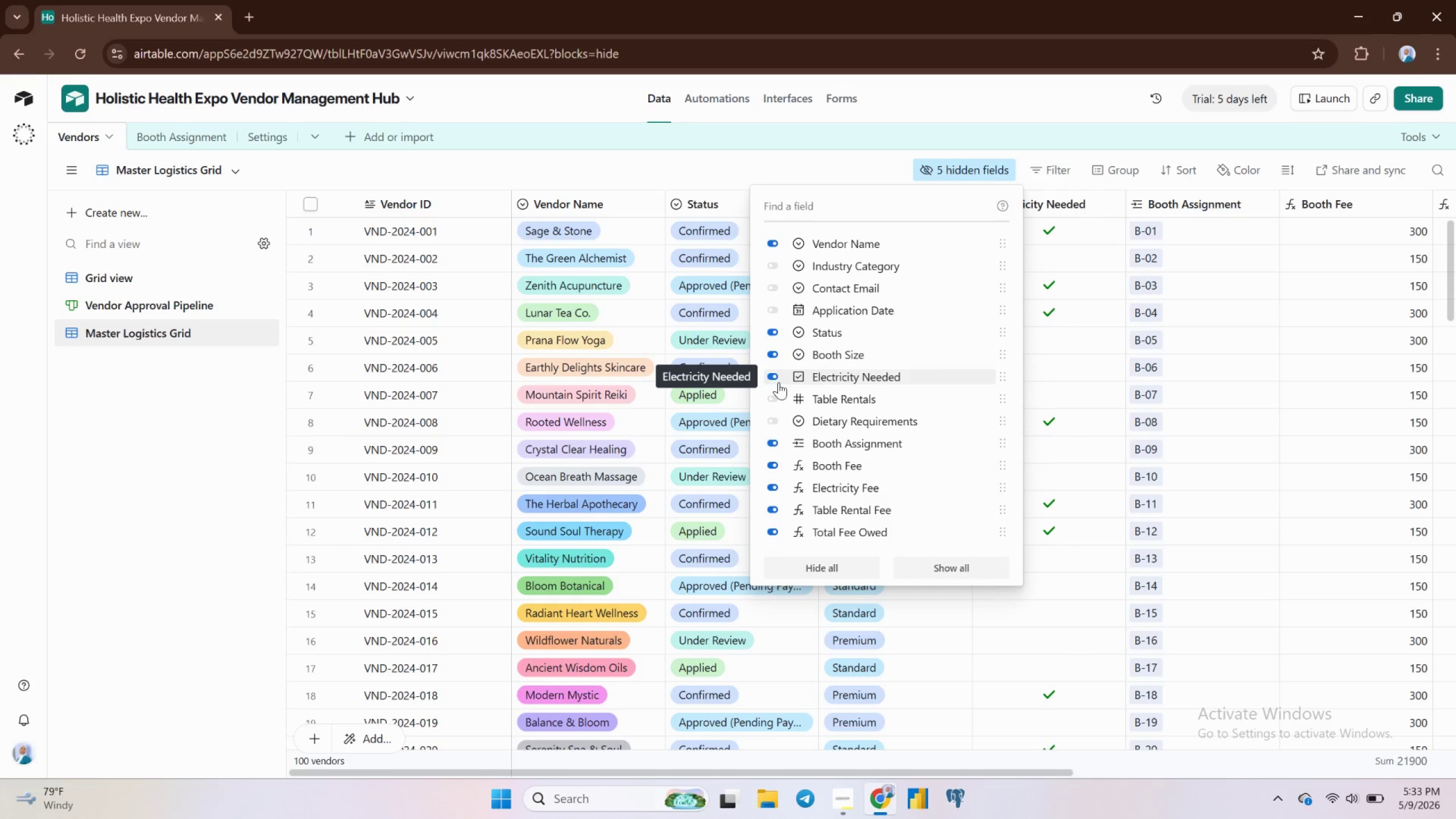 
wait(7.85)
 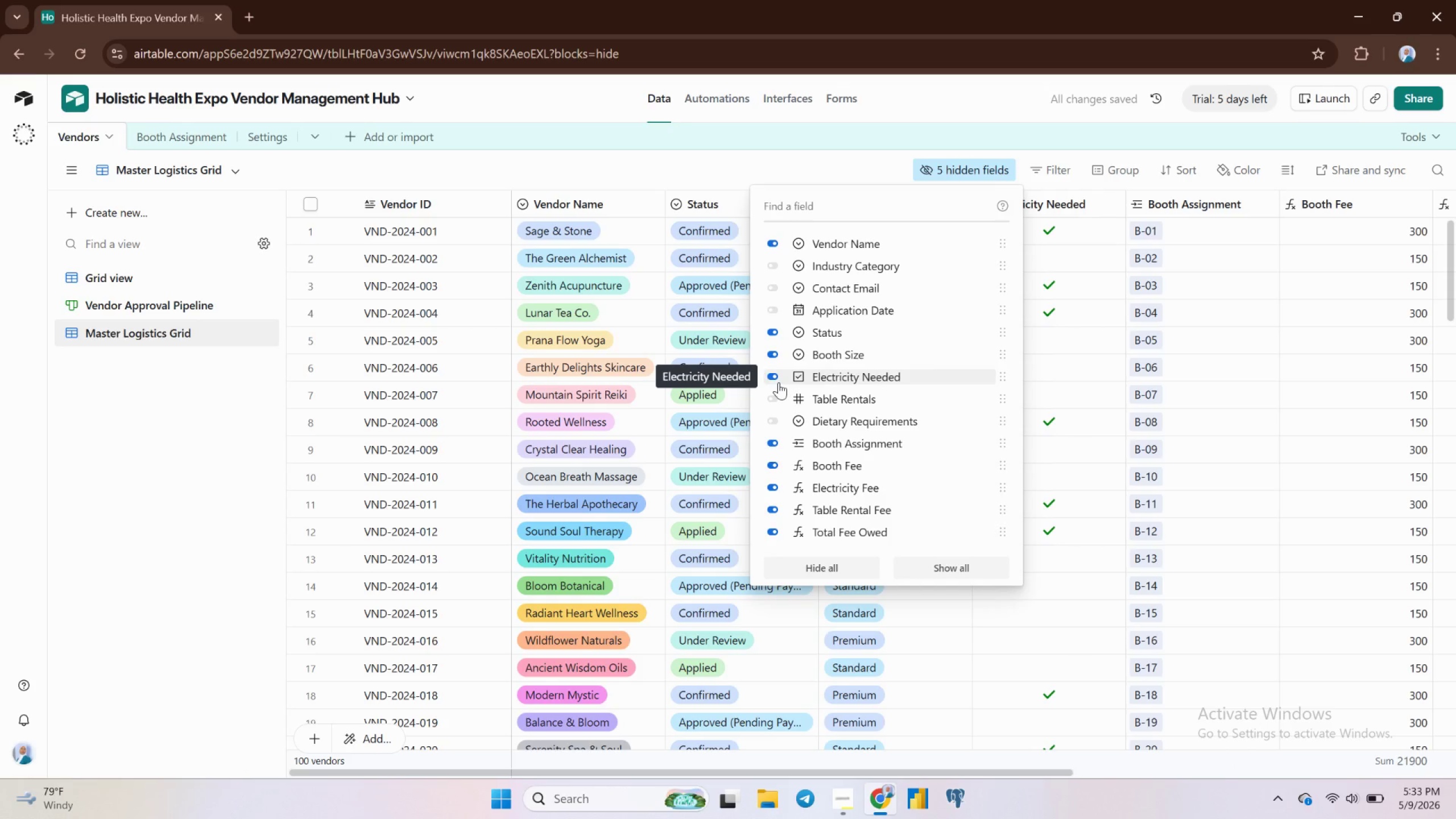 
mouse_move([773, 407])
 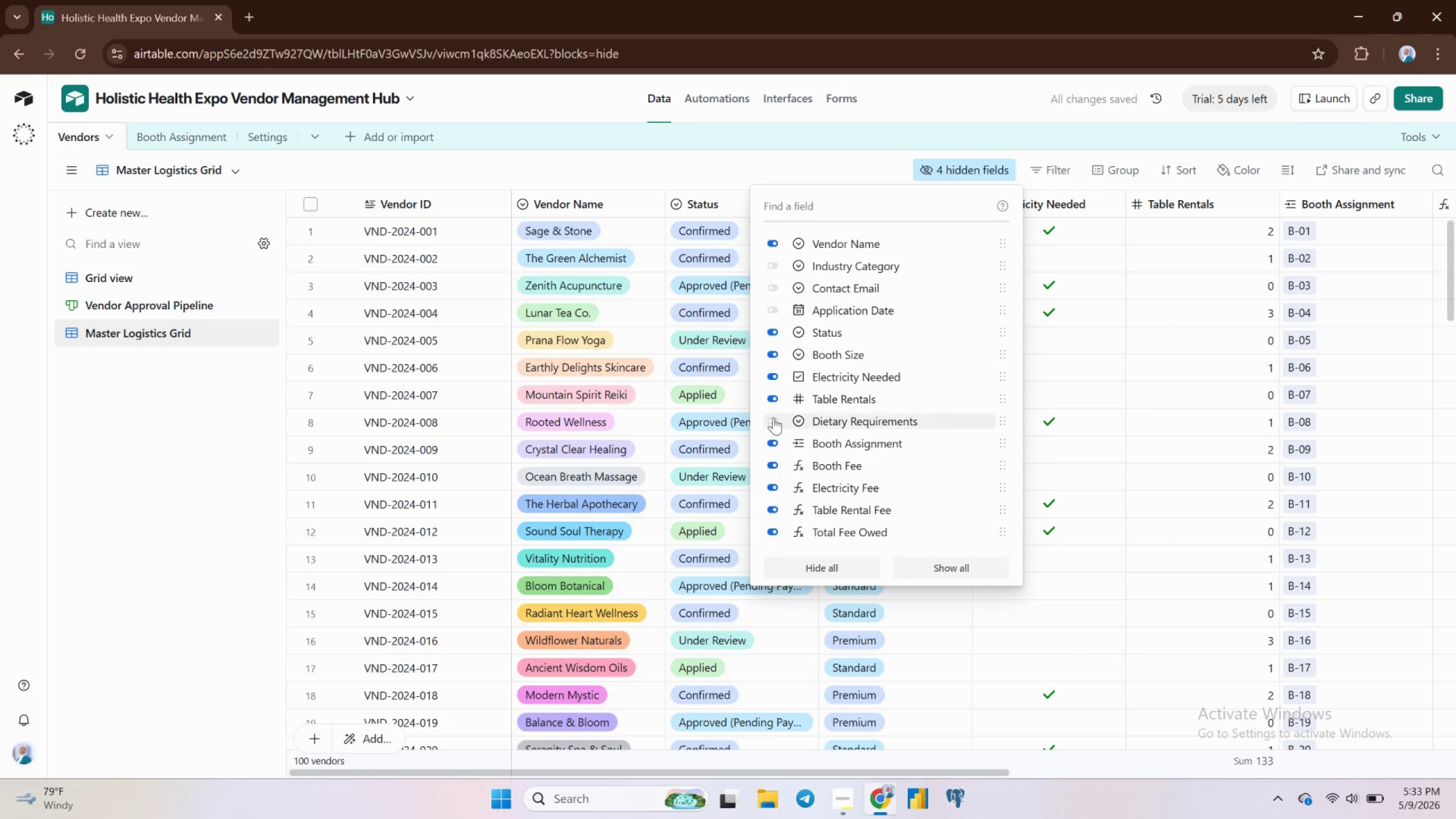 
left_click([774, 418])
 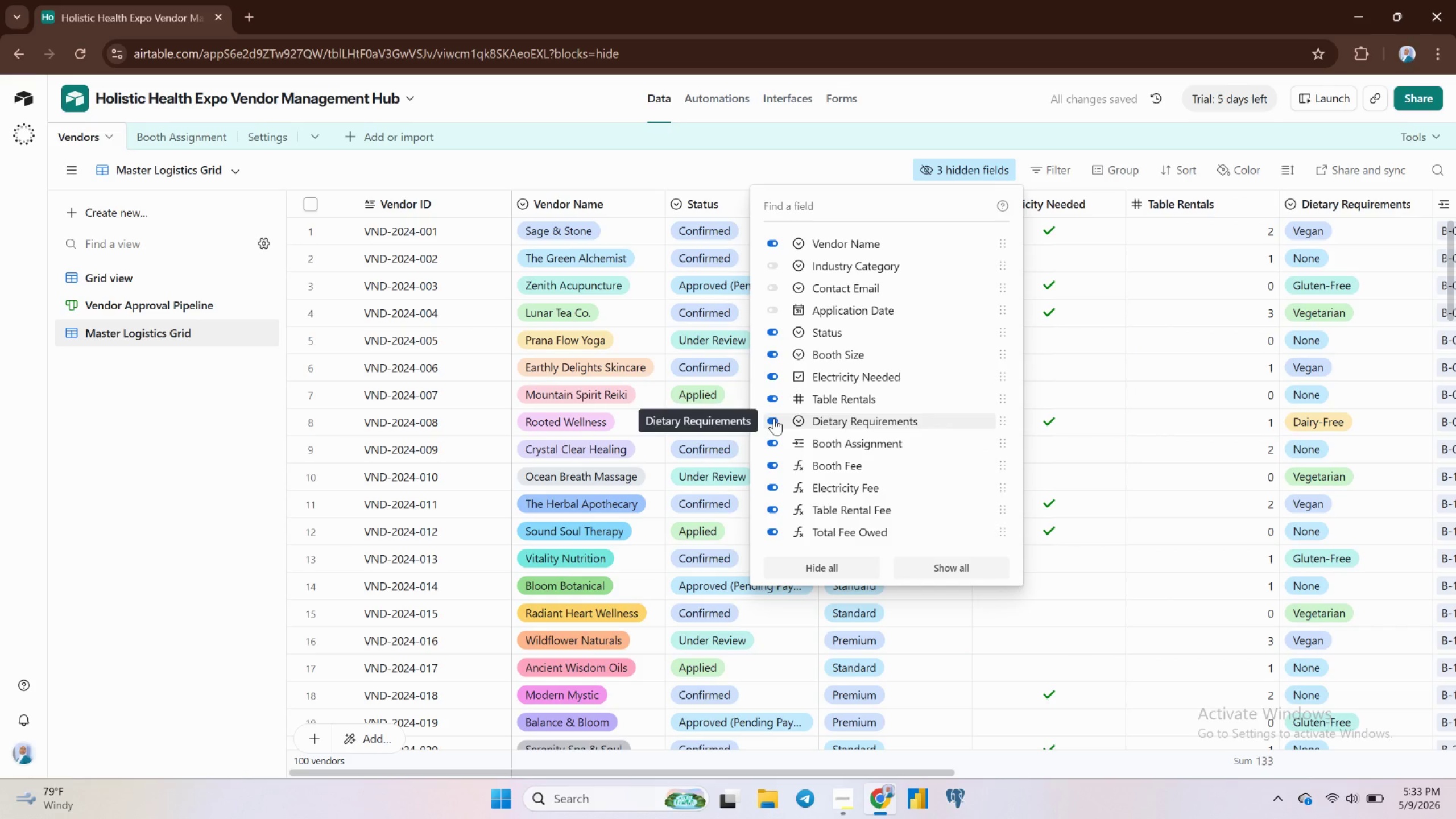 
wait(6.79)
 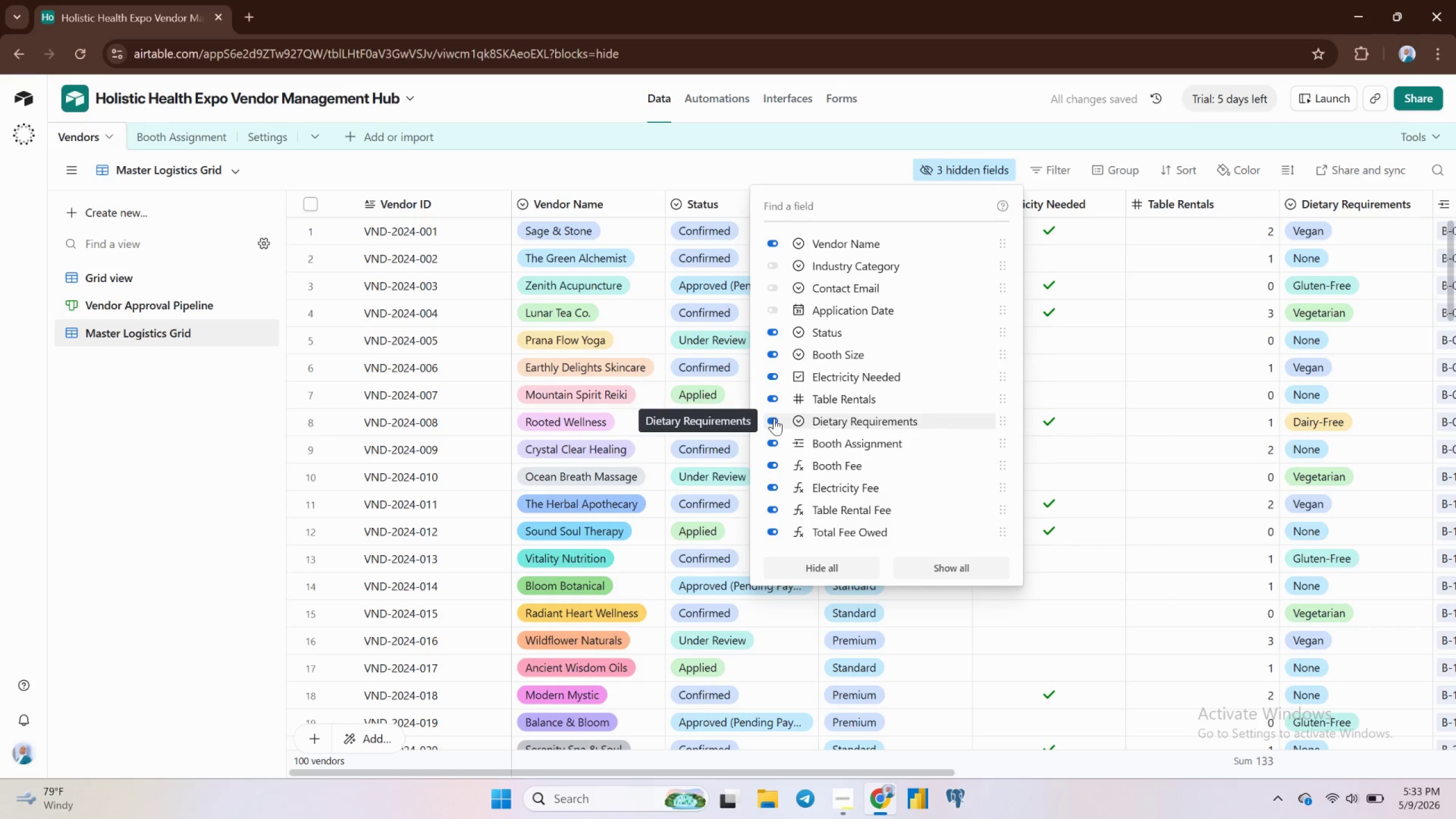 
mouse_move([770, 456])
 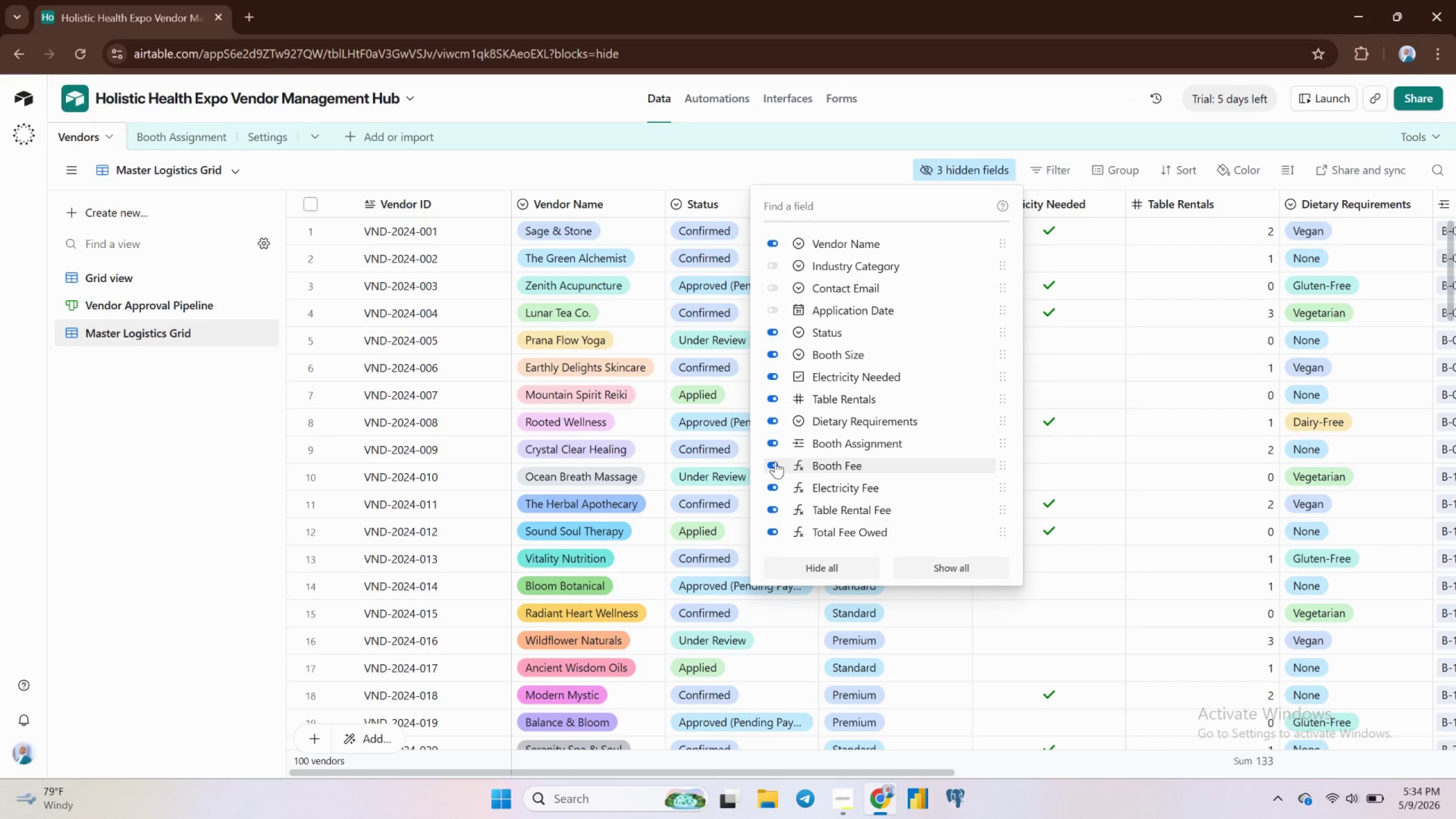 
left_click([775, 461])
 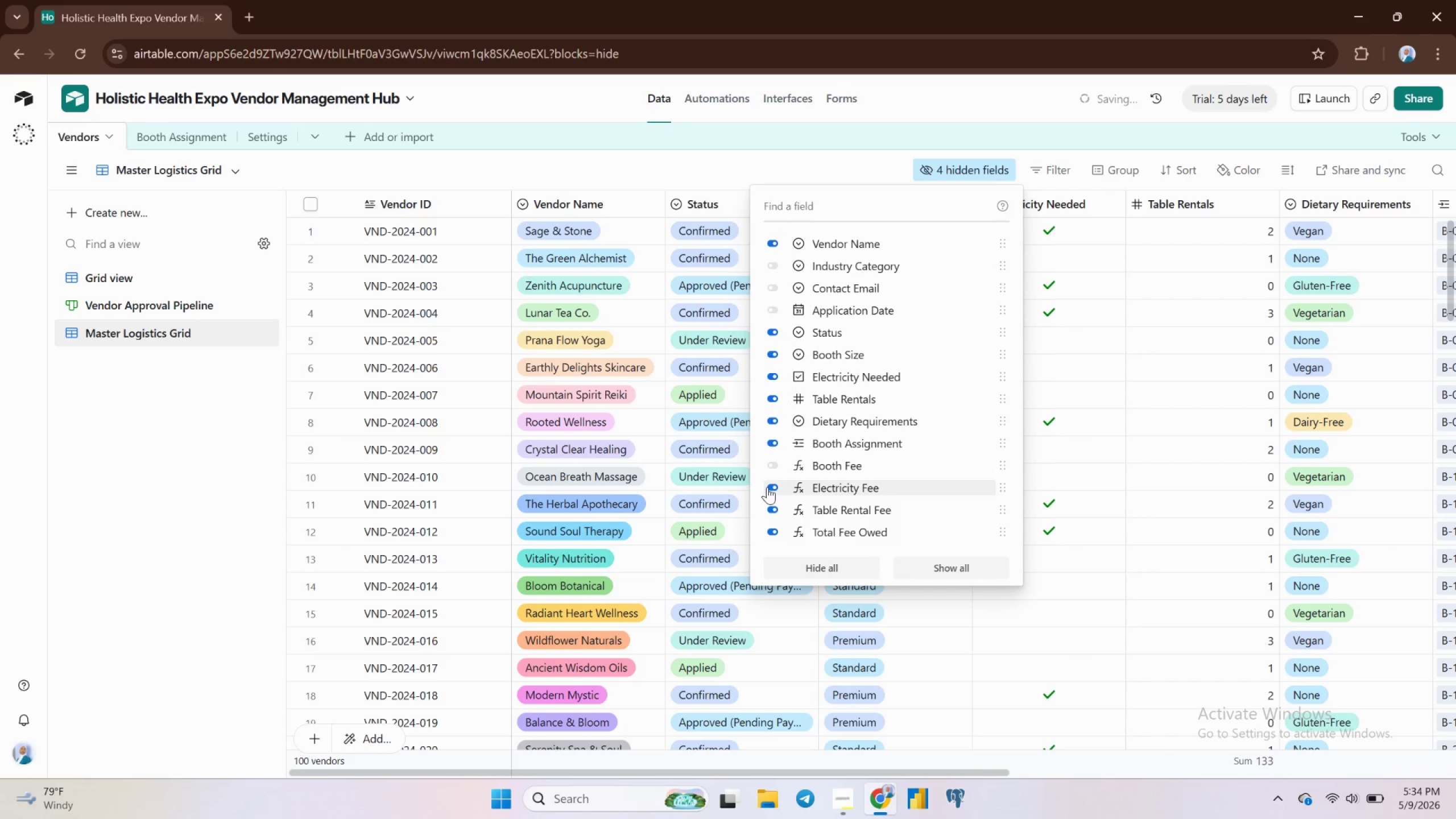 
left_click([767, 487])
 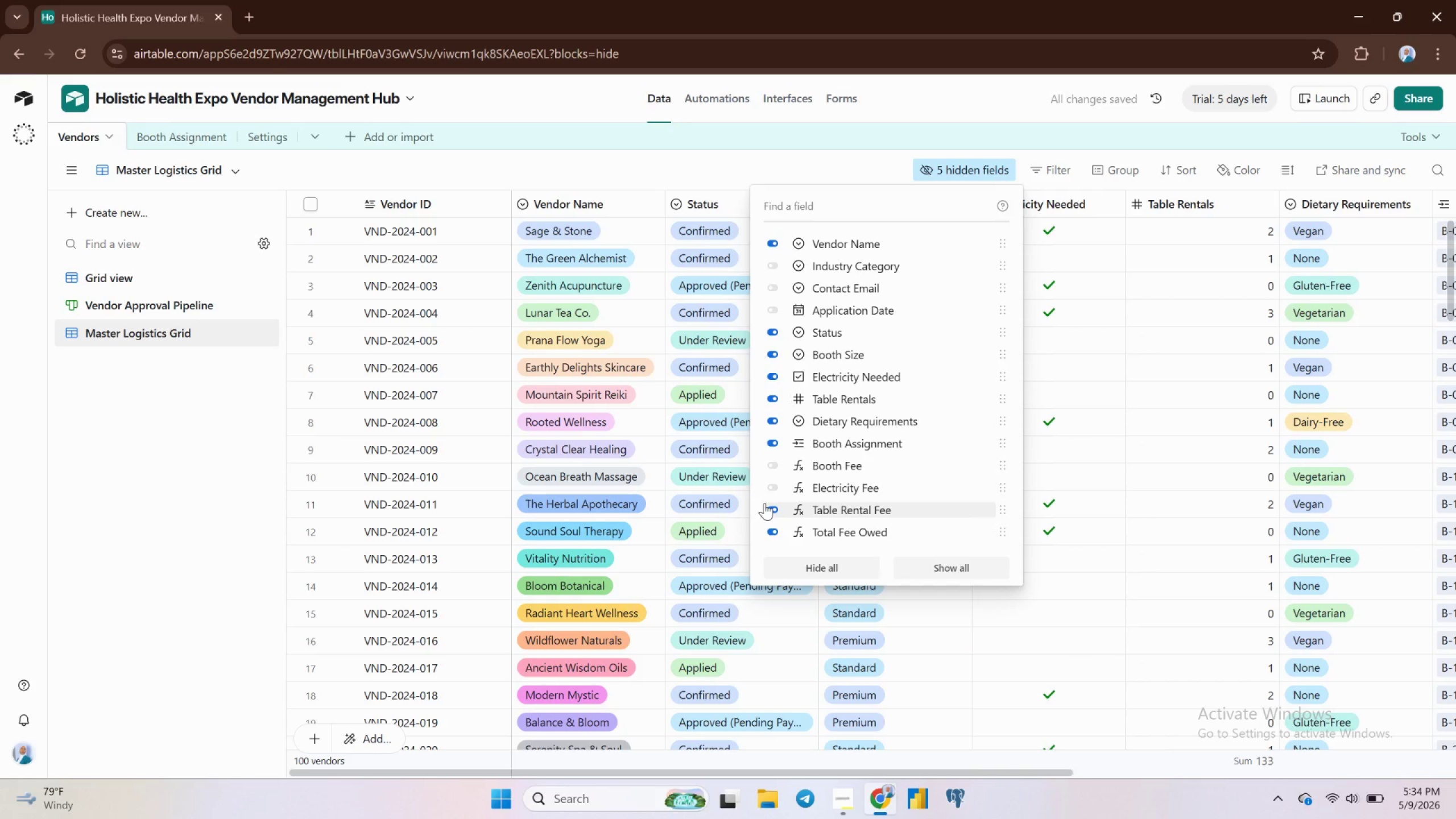 
left_click([764, 503])
 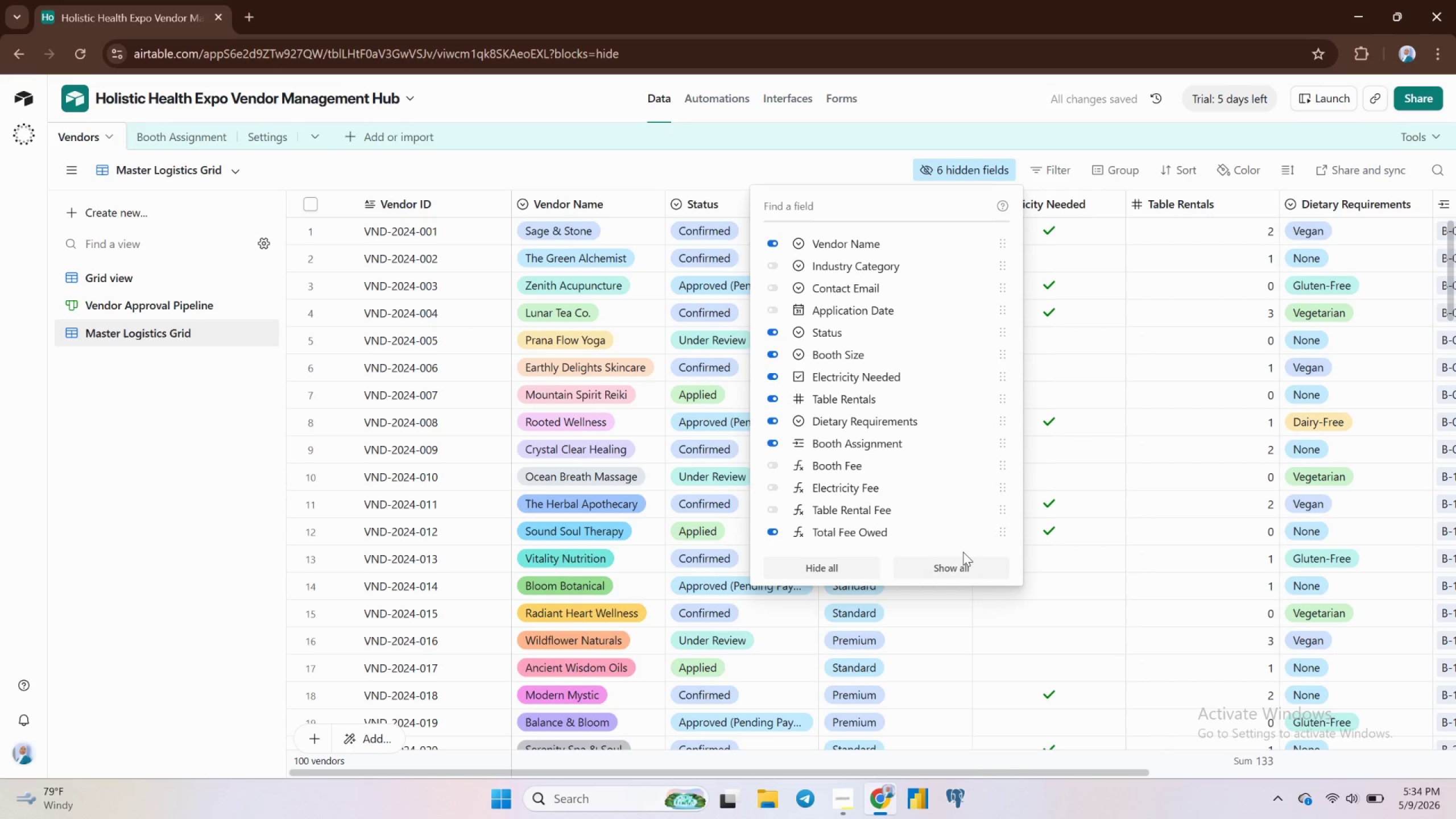 
left_click([1064, 442])
 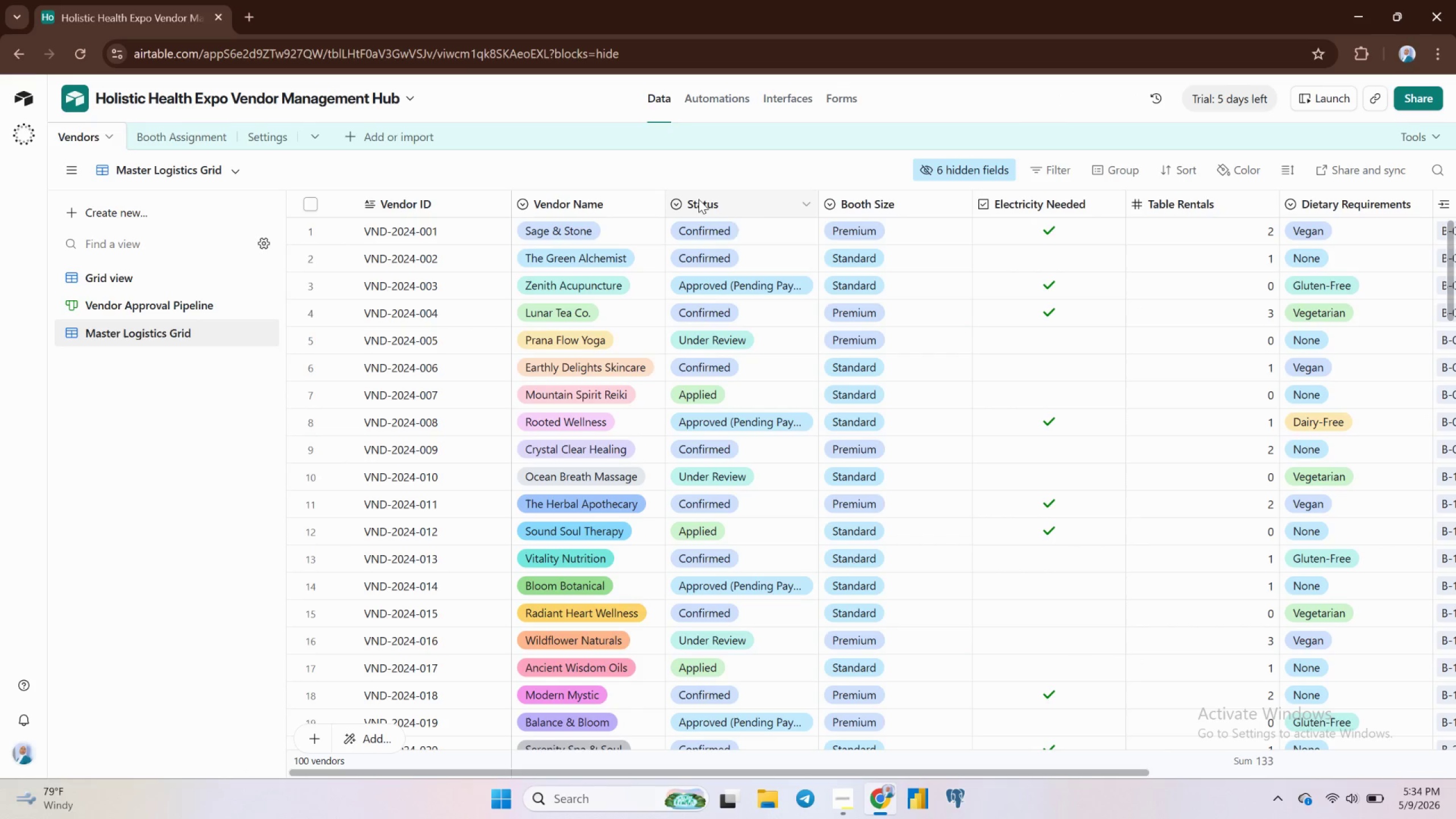 
wait(7.19)
 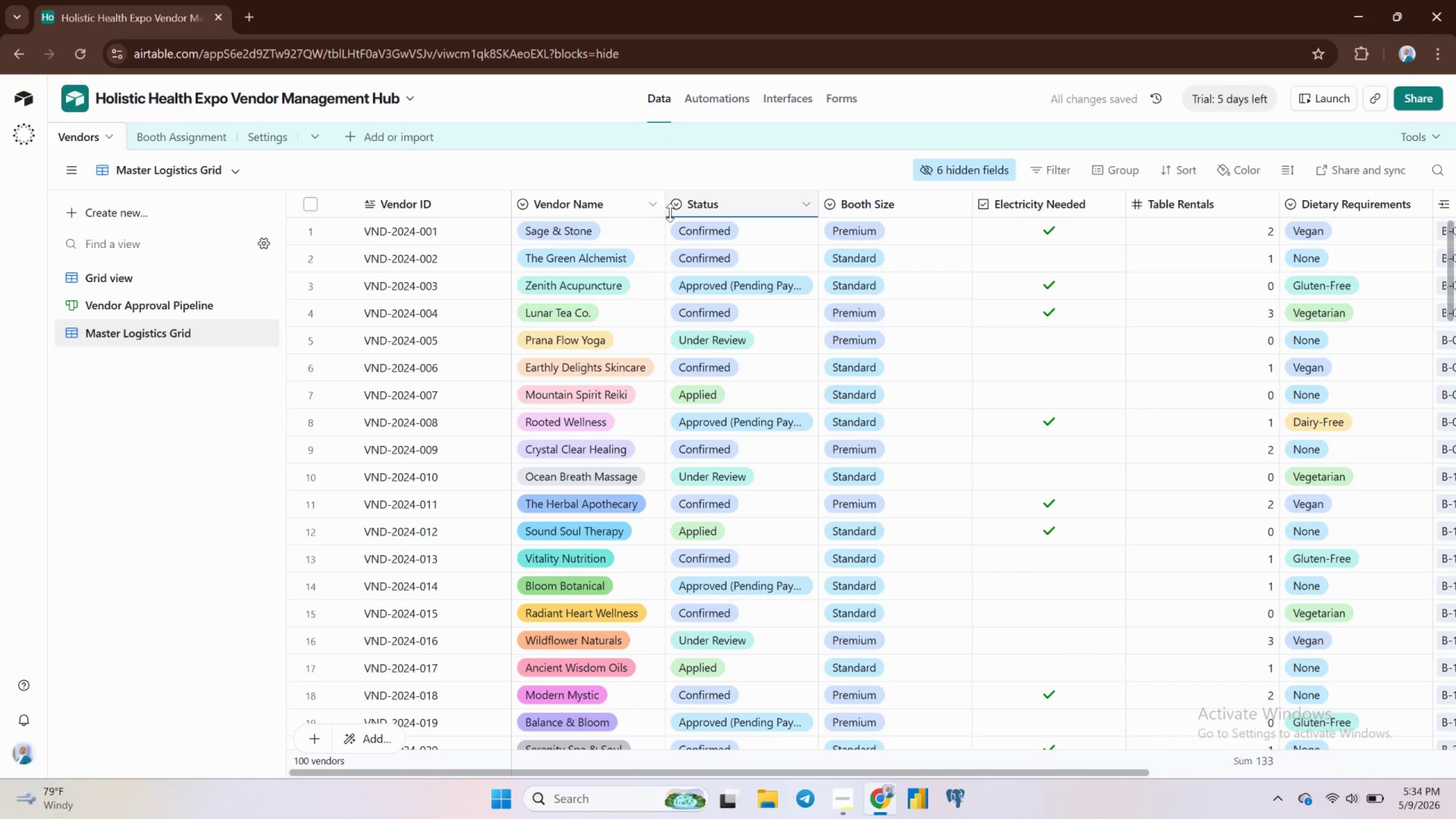 
mouse_move([999, 223])
 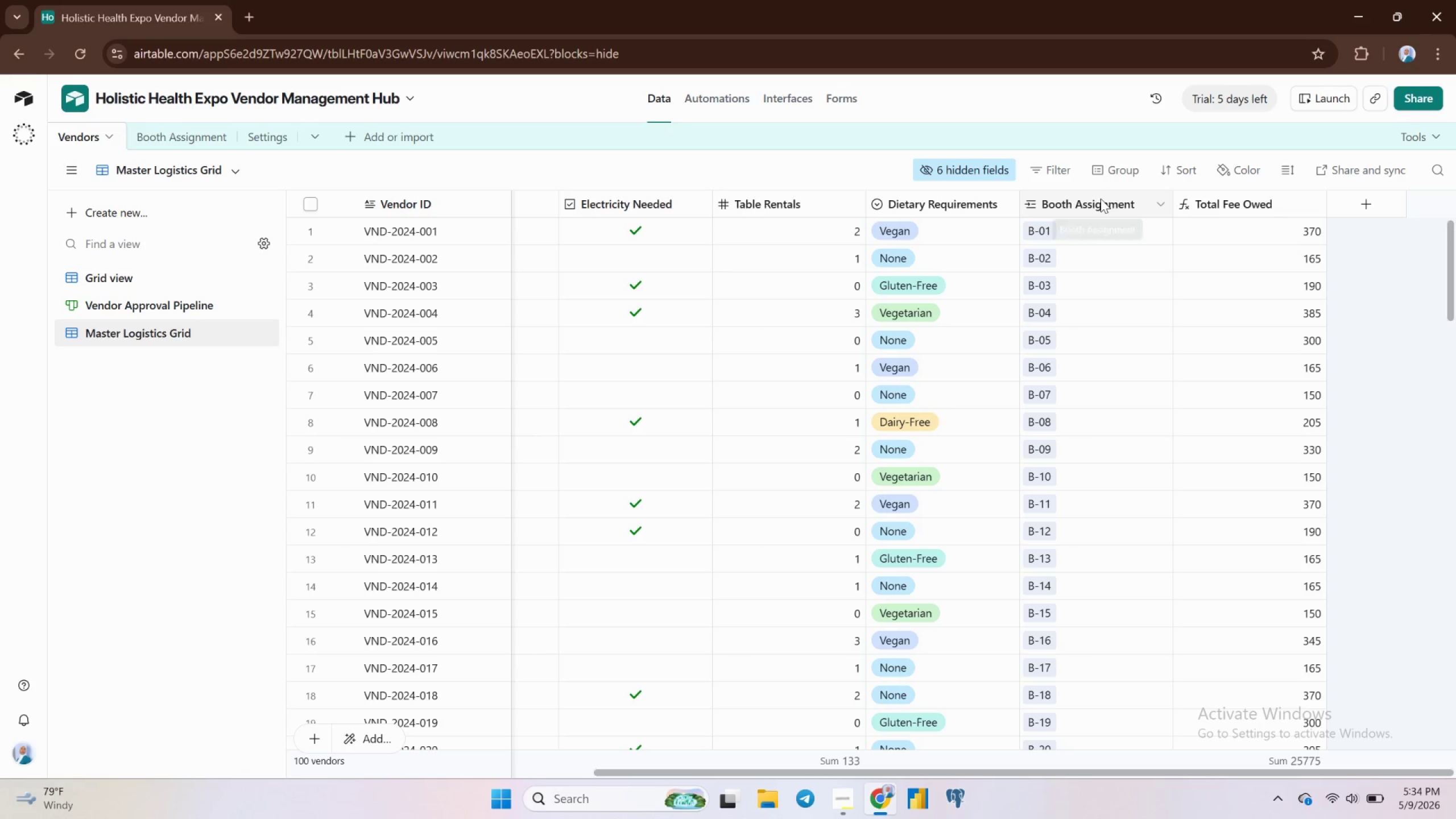 
left_click_drag(start_coordinate=[1101, 198], to_coordinate=[820, 200])
 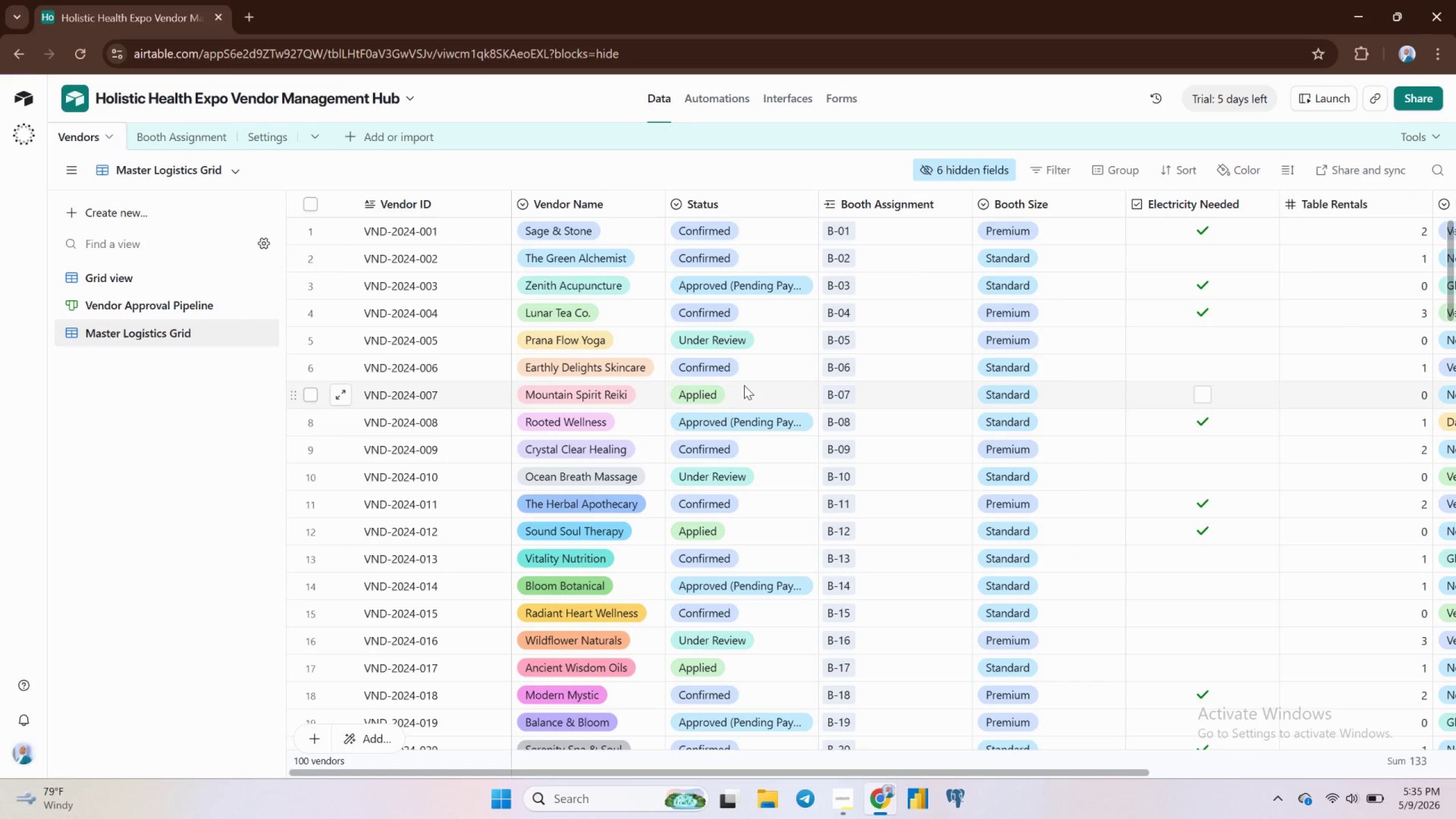 
wait(45.7)
 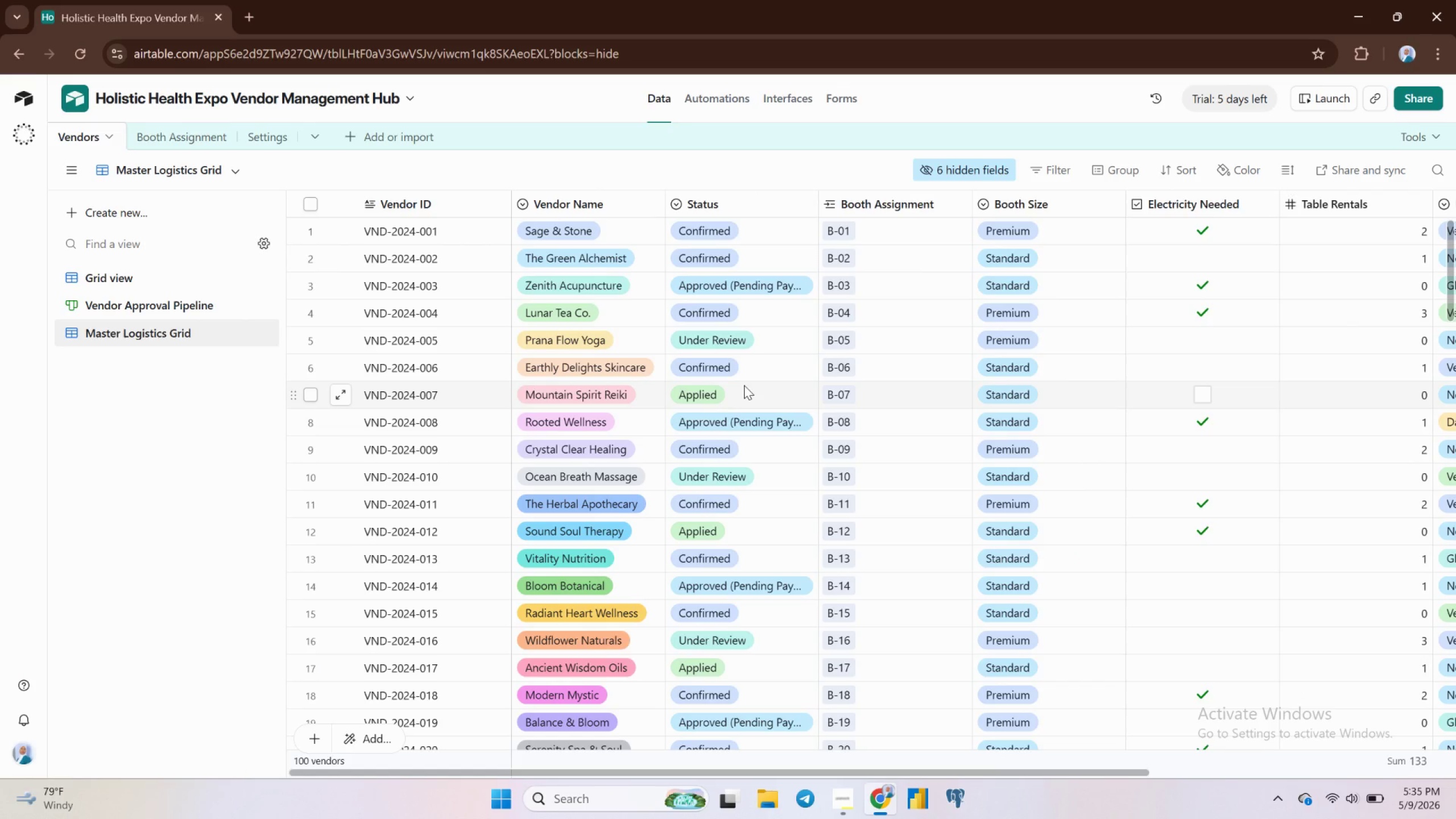 
left_click([350, 222])
 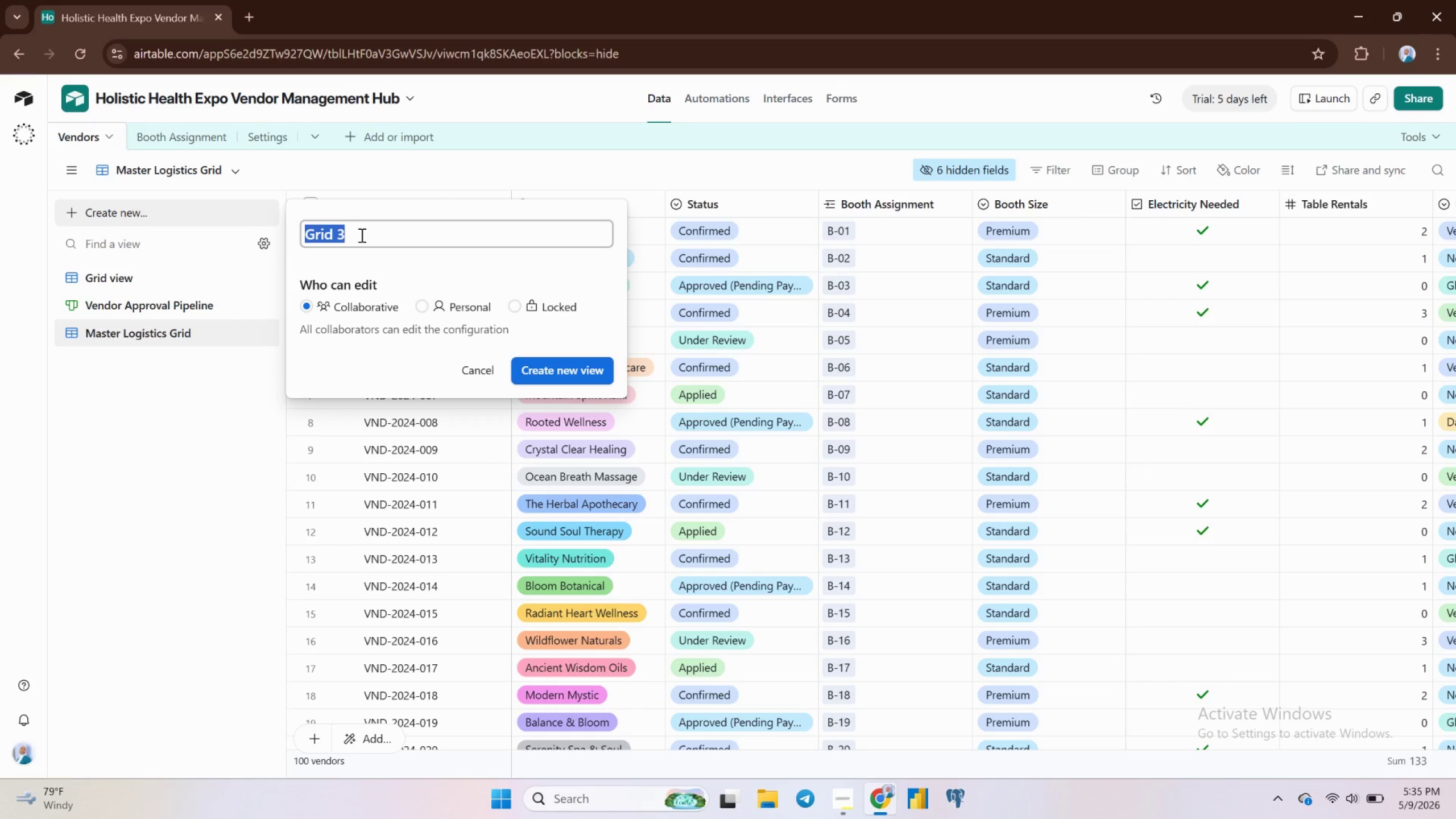 
wait(6.67)
 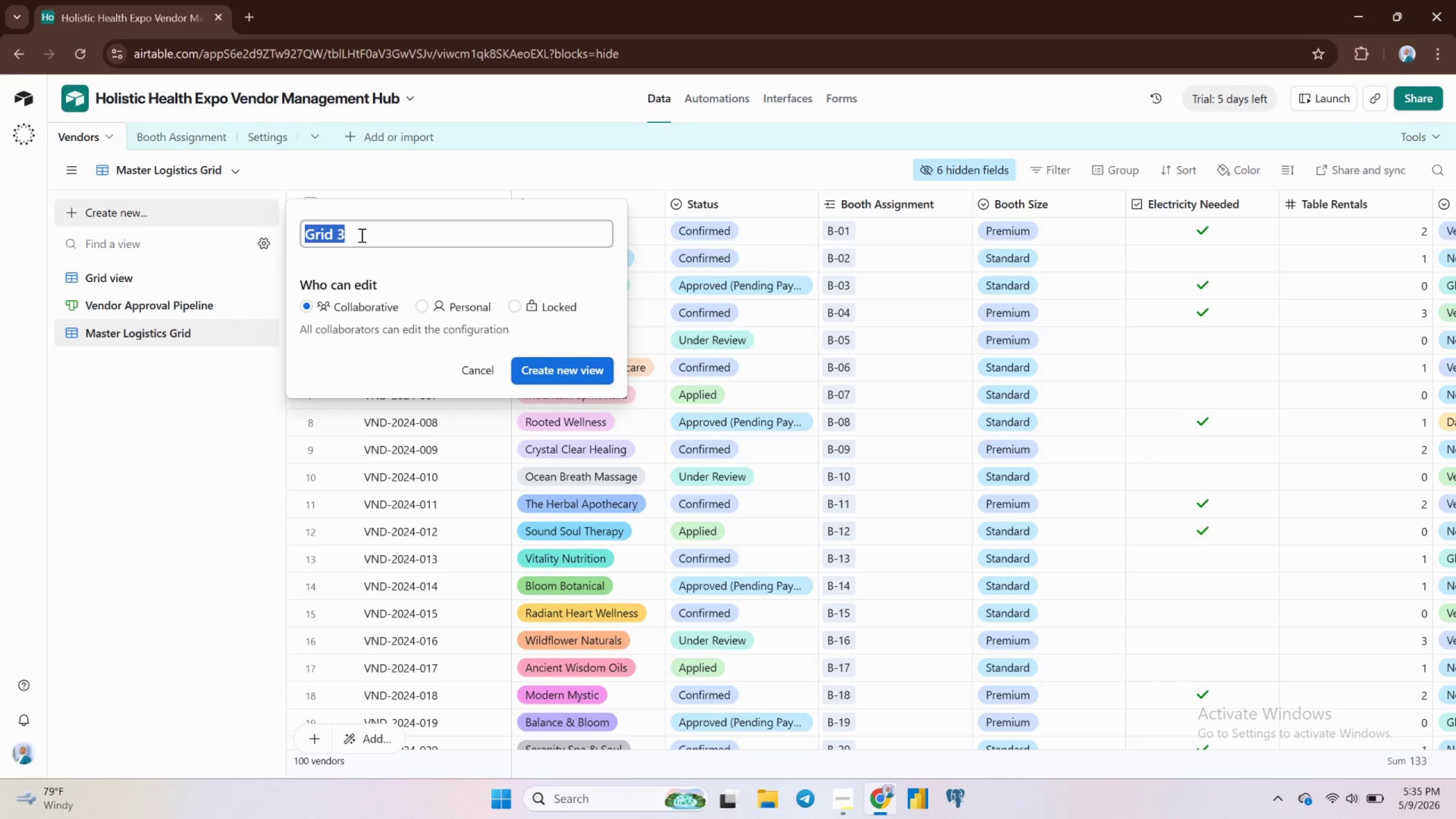 
type(Electrical Setup Required)
 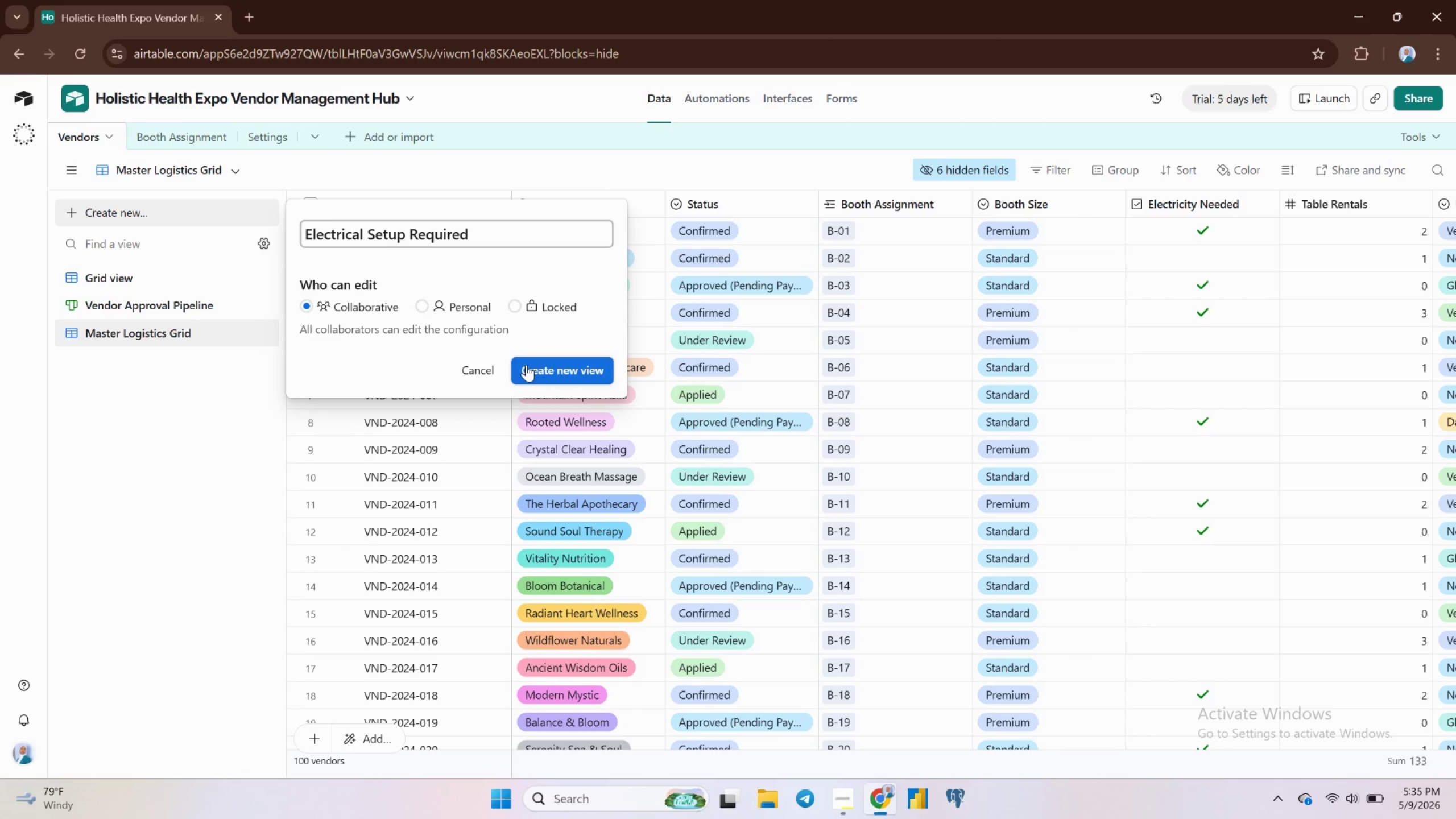 
left_click([526, 365])
 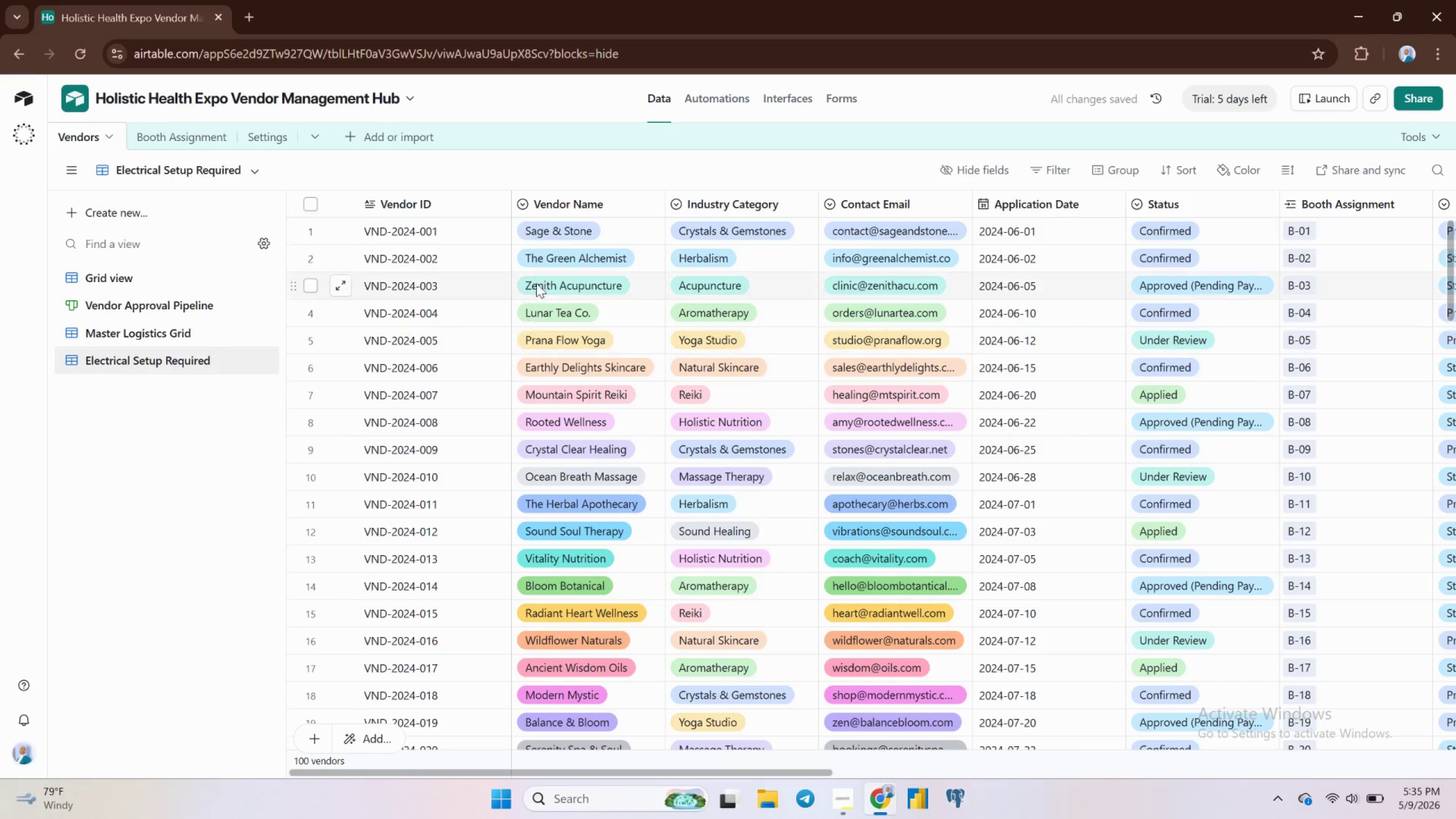 
mouse_move([1020, 169])
 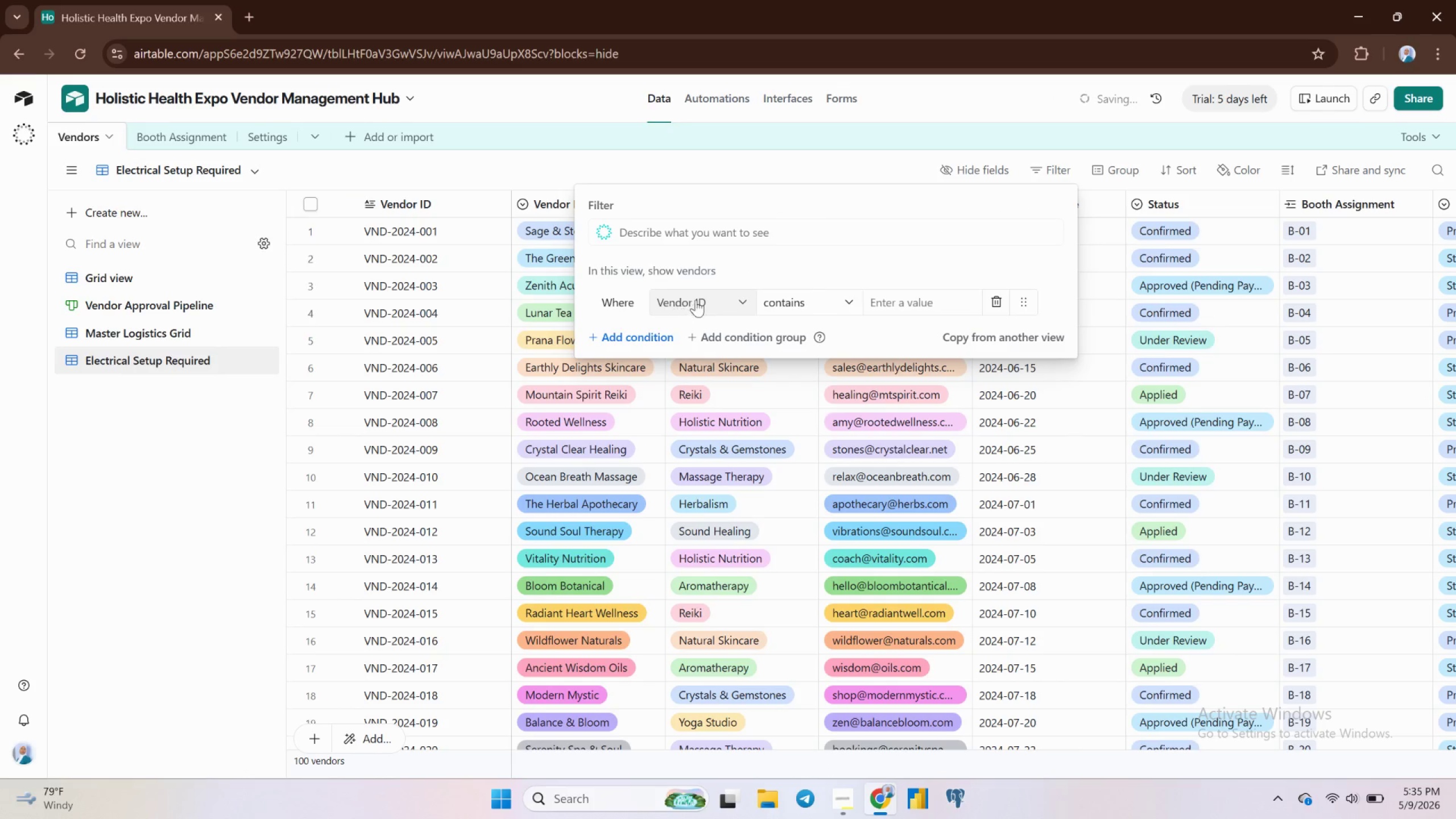 
left_click([706, 300])
 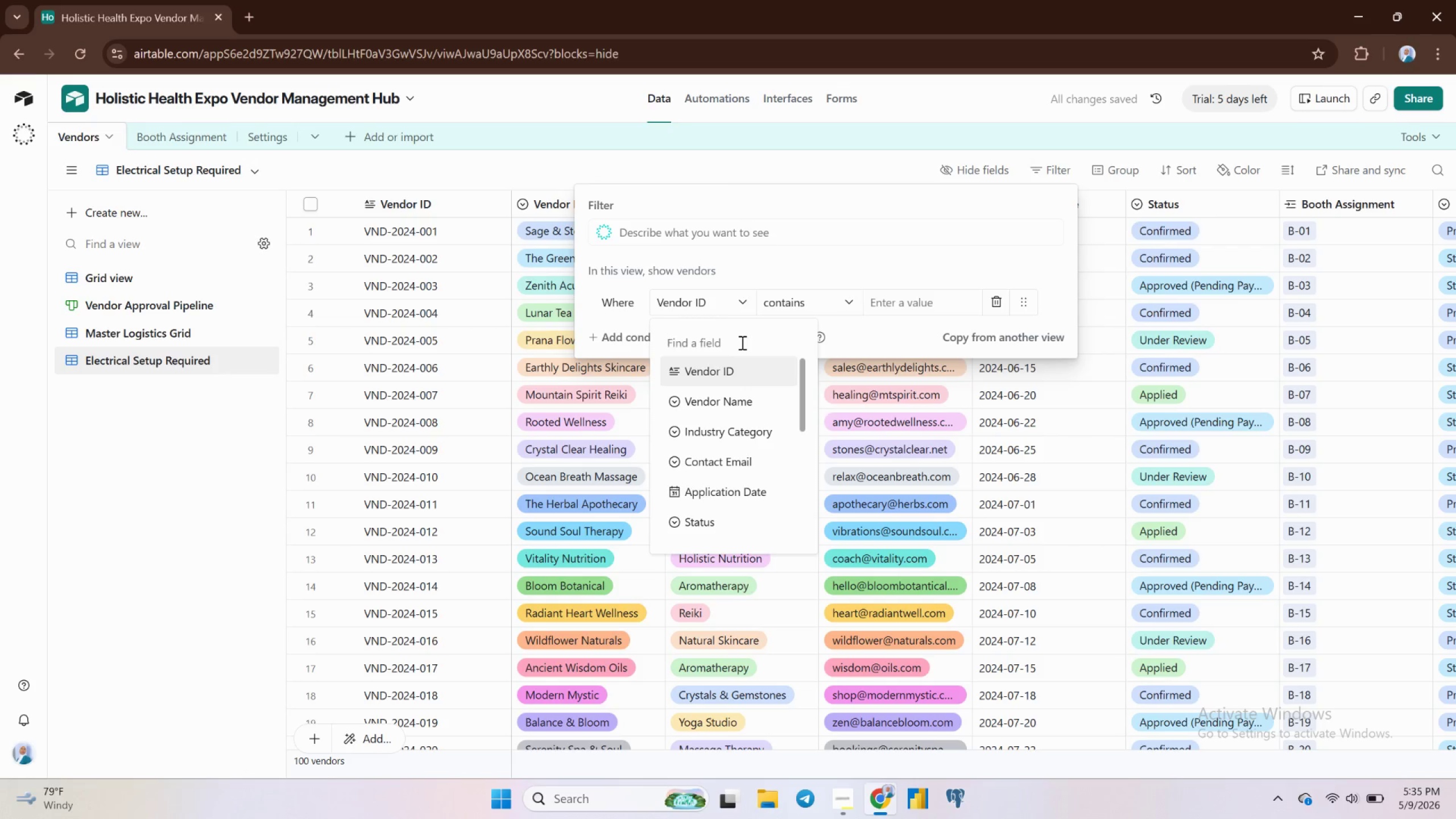 
scroll: coordinate [725, 475], scroll_direction: down, amount: 2.0
 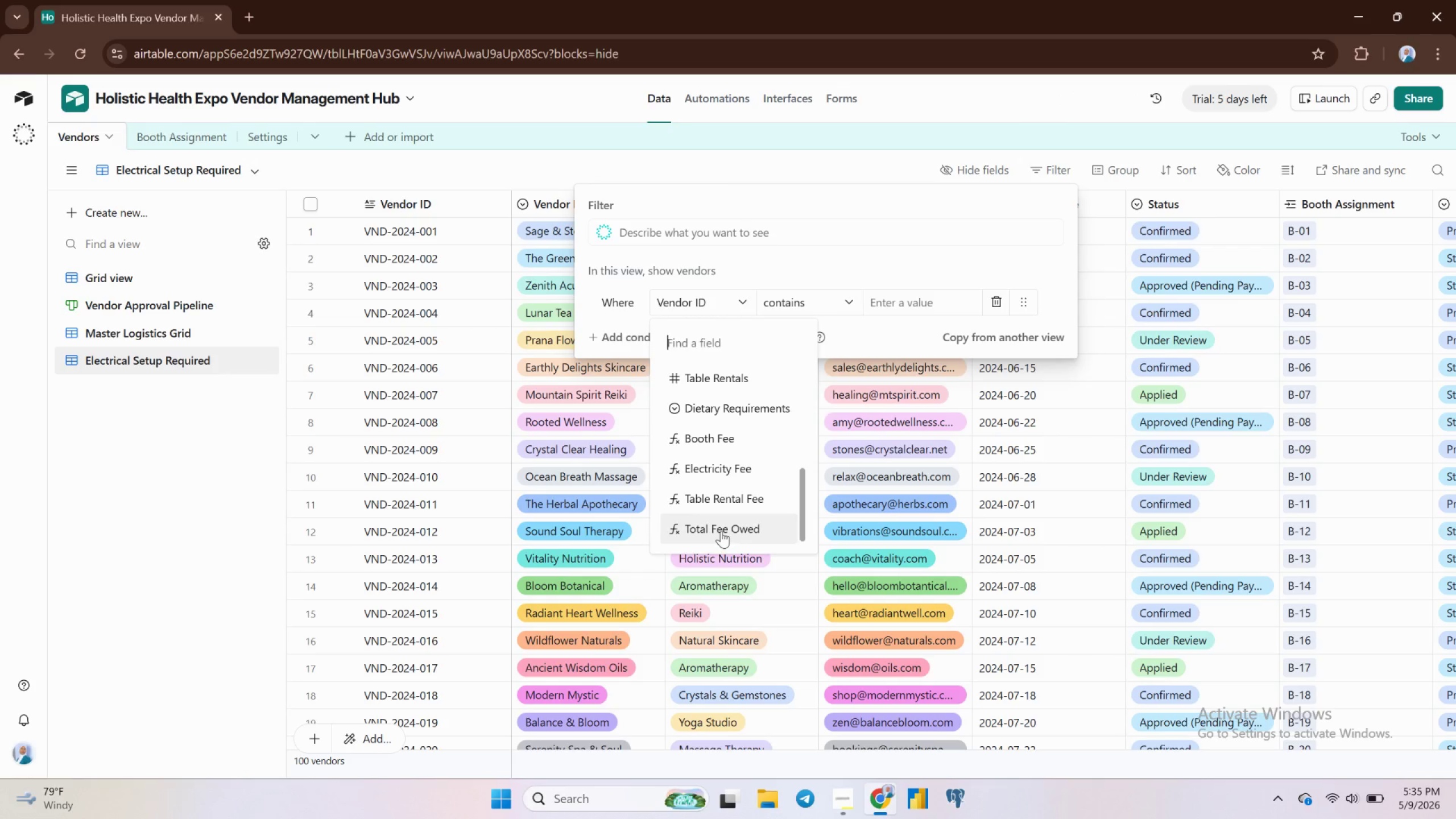 
scroll: coordinate [723, 489], scroll_direction: none, amount: 0.0
 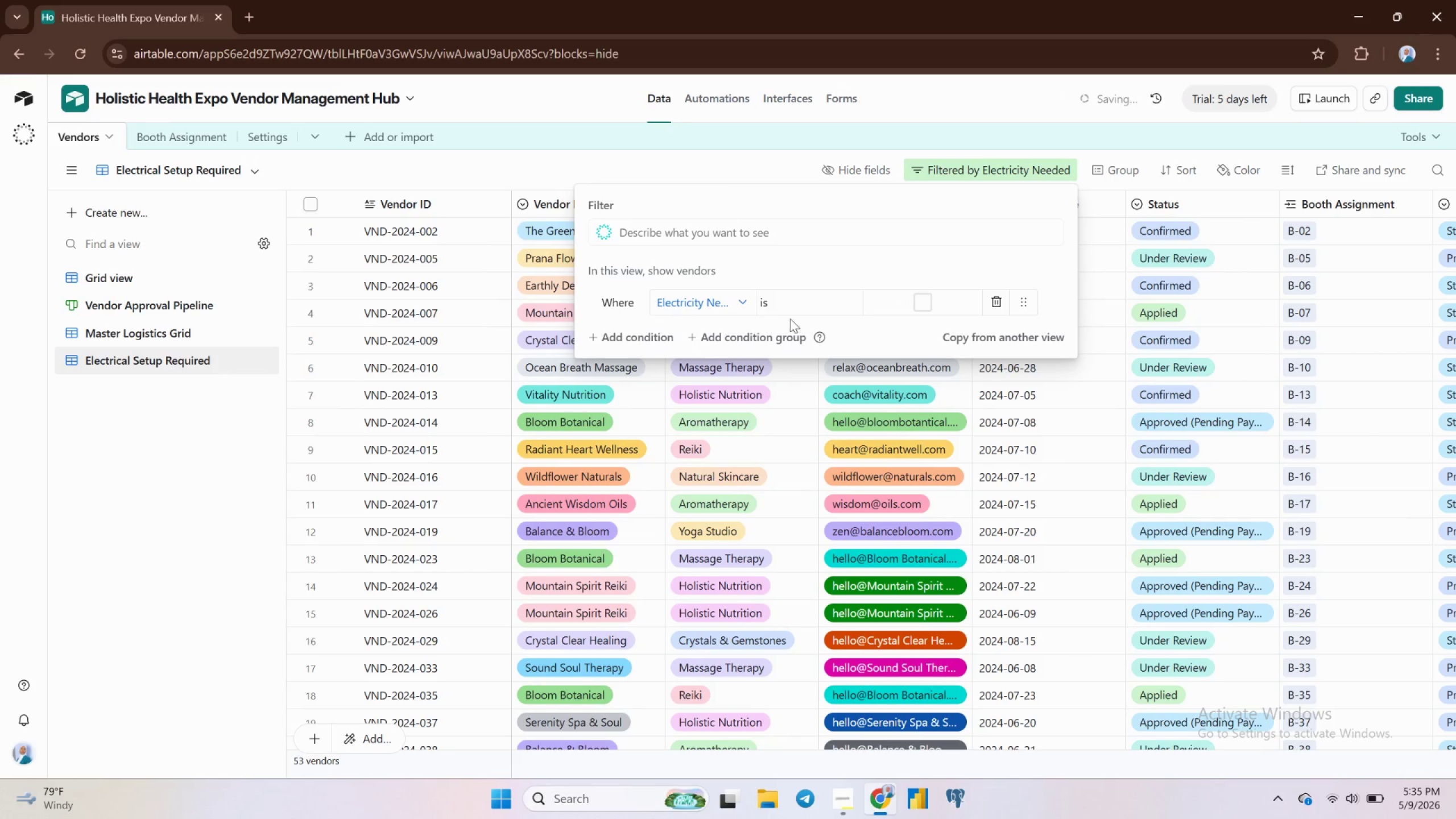 
left_click([927, 307])
 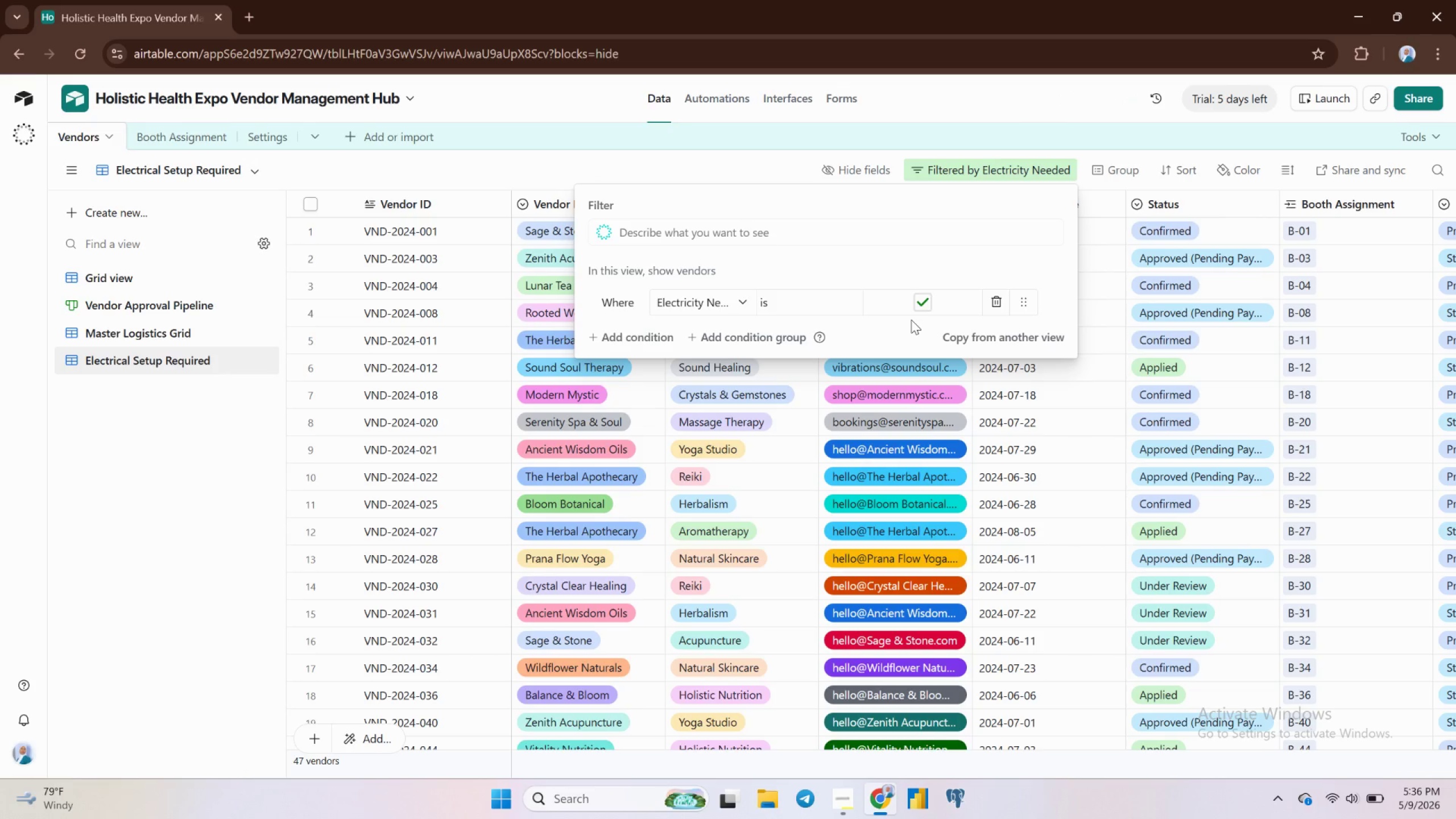 
wait(16.66)
 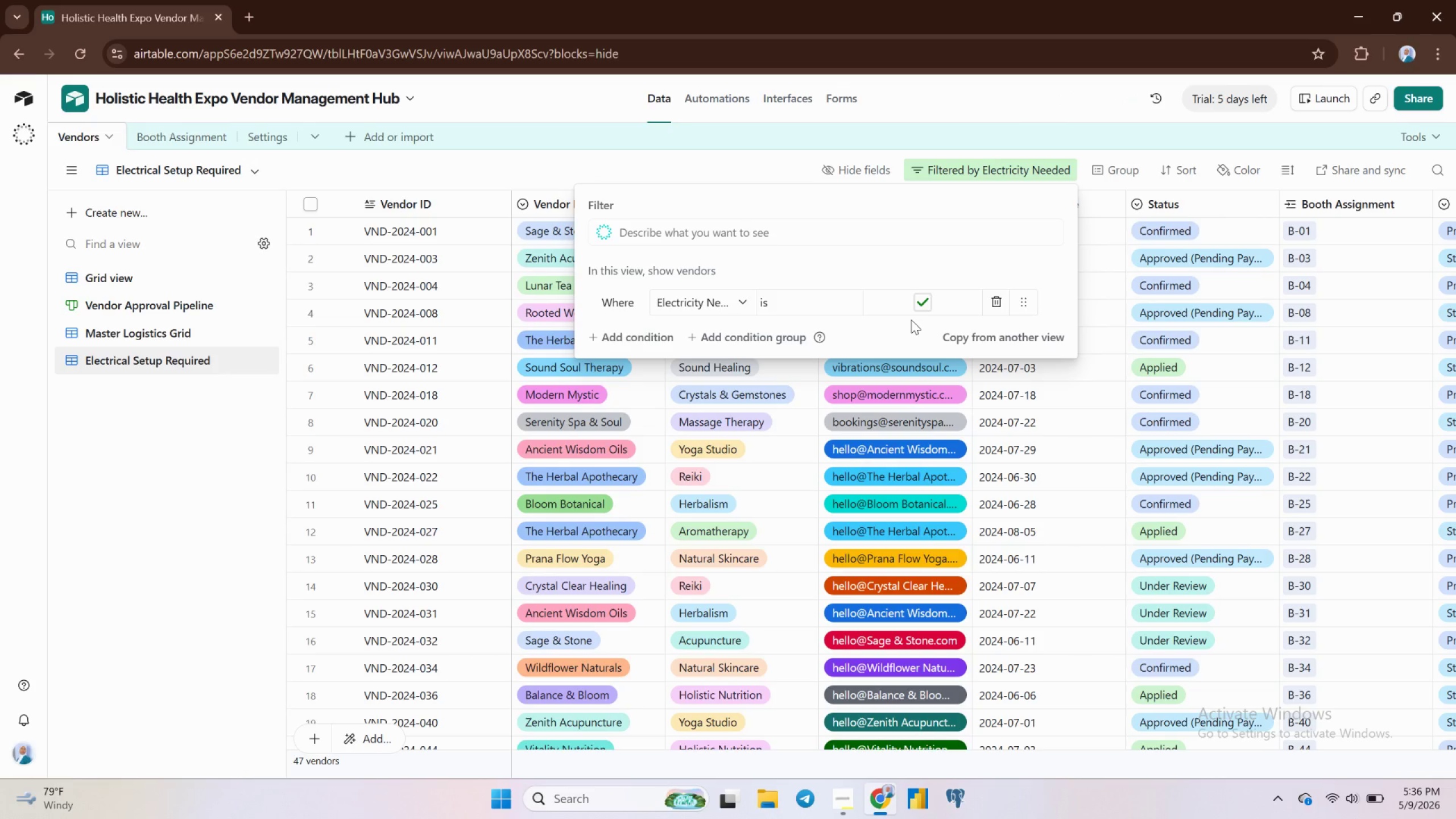 
left_click([794, 429])
 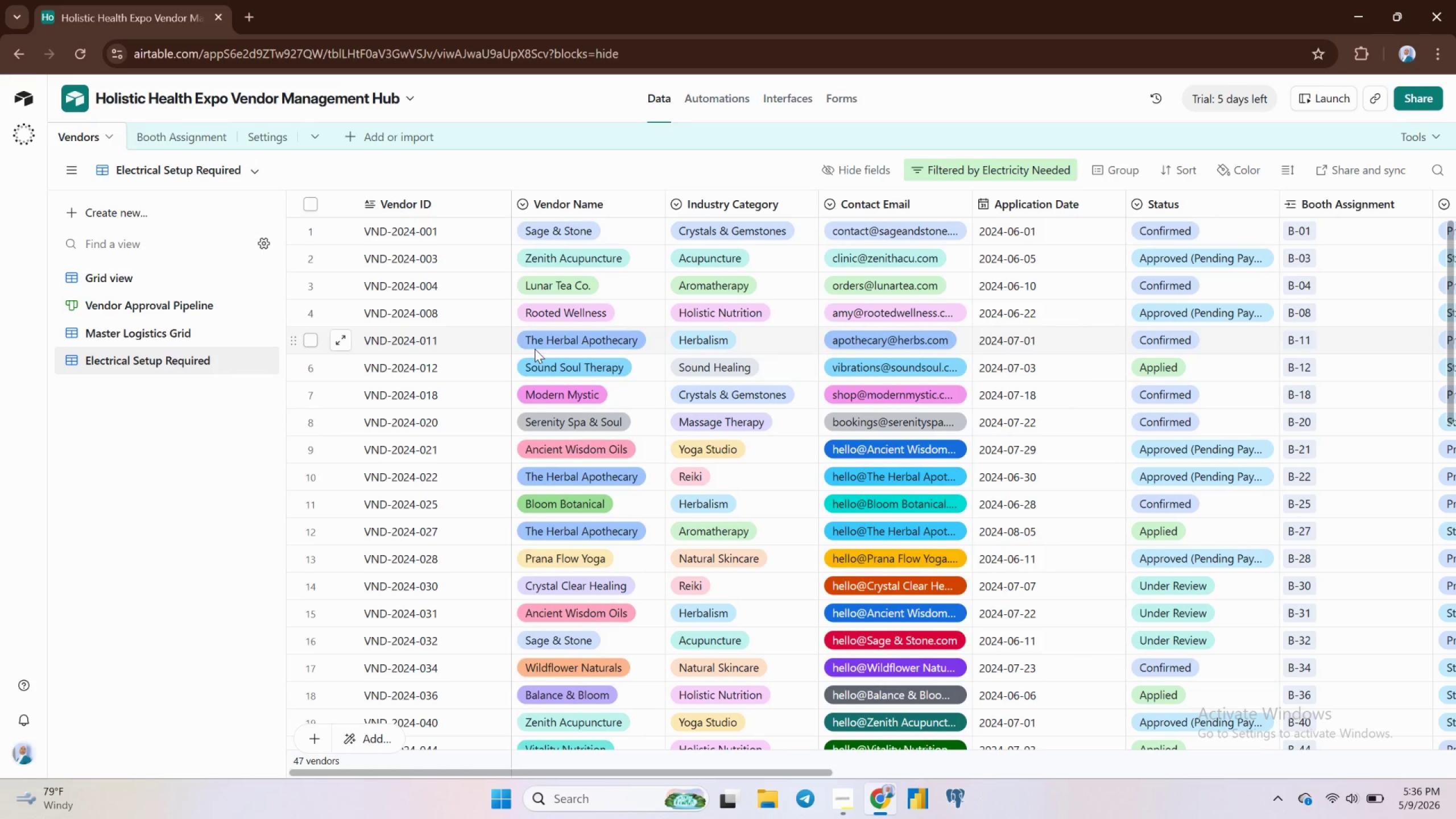 
scroll: coordinate [447, 341], scroll_direction: up, amount: 4.0
 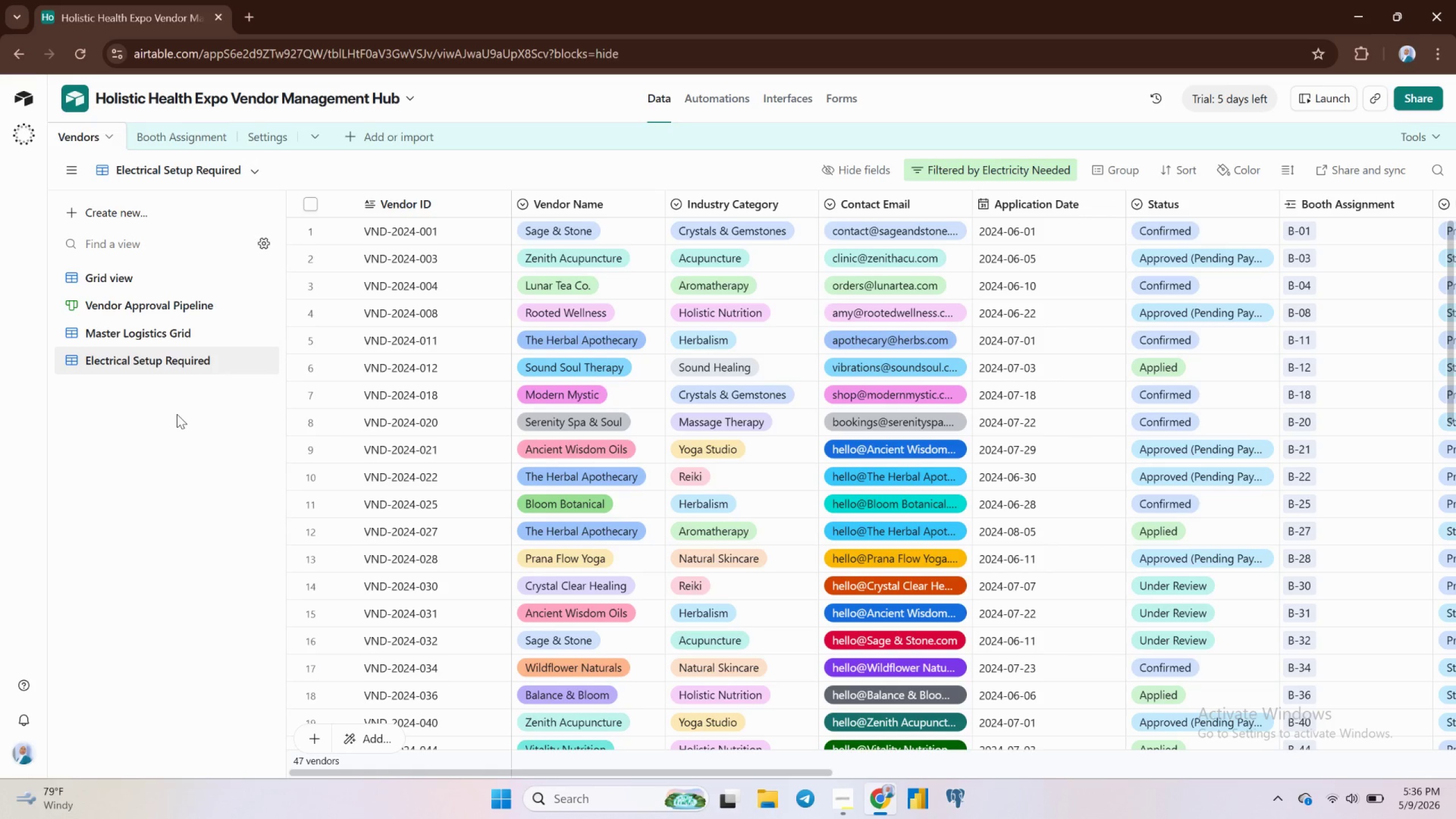 
wait(13.54)
 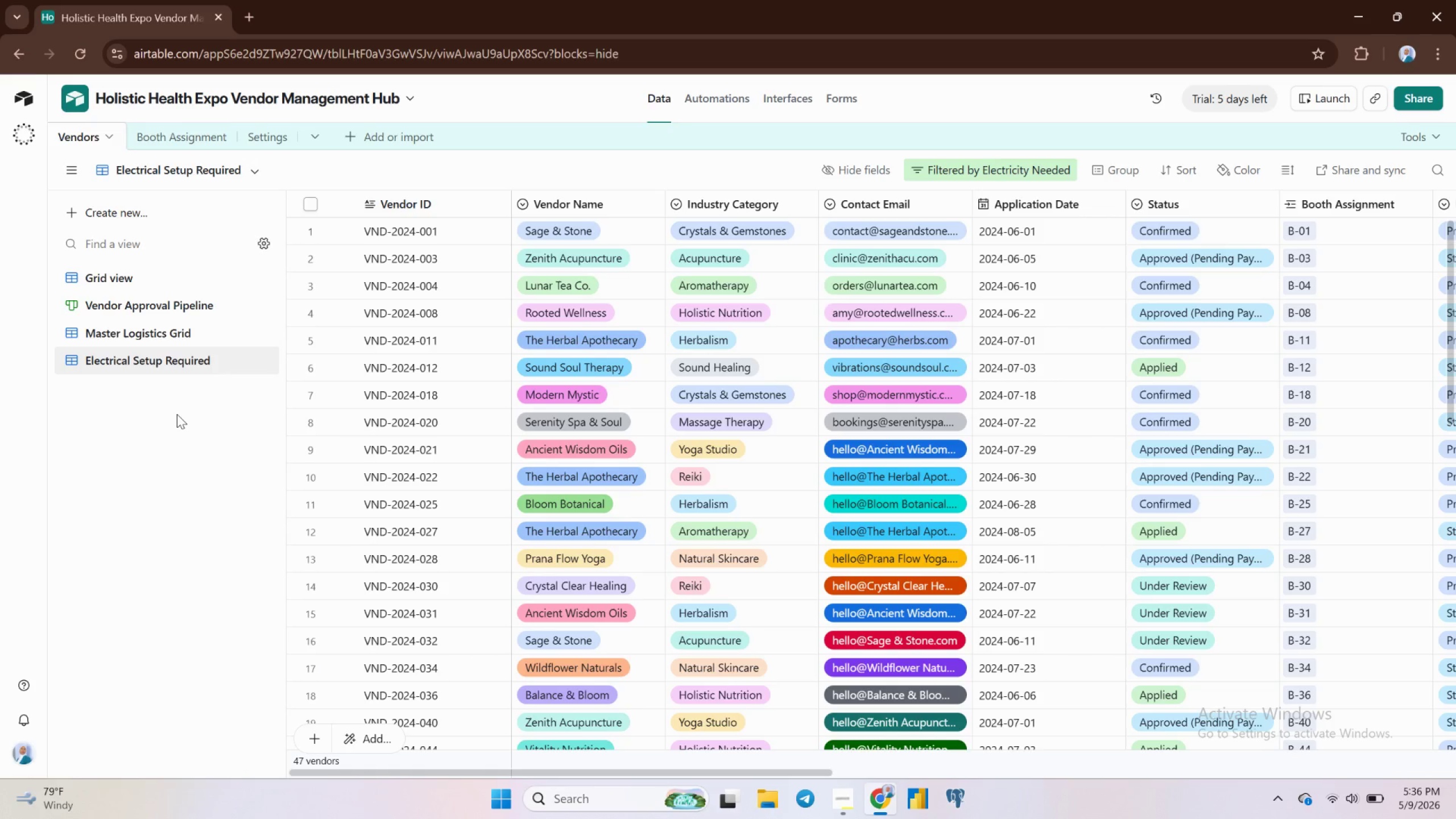 
left_click([75, 204])
 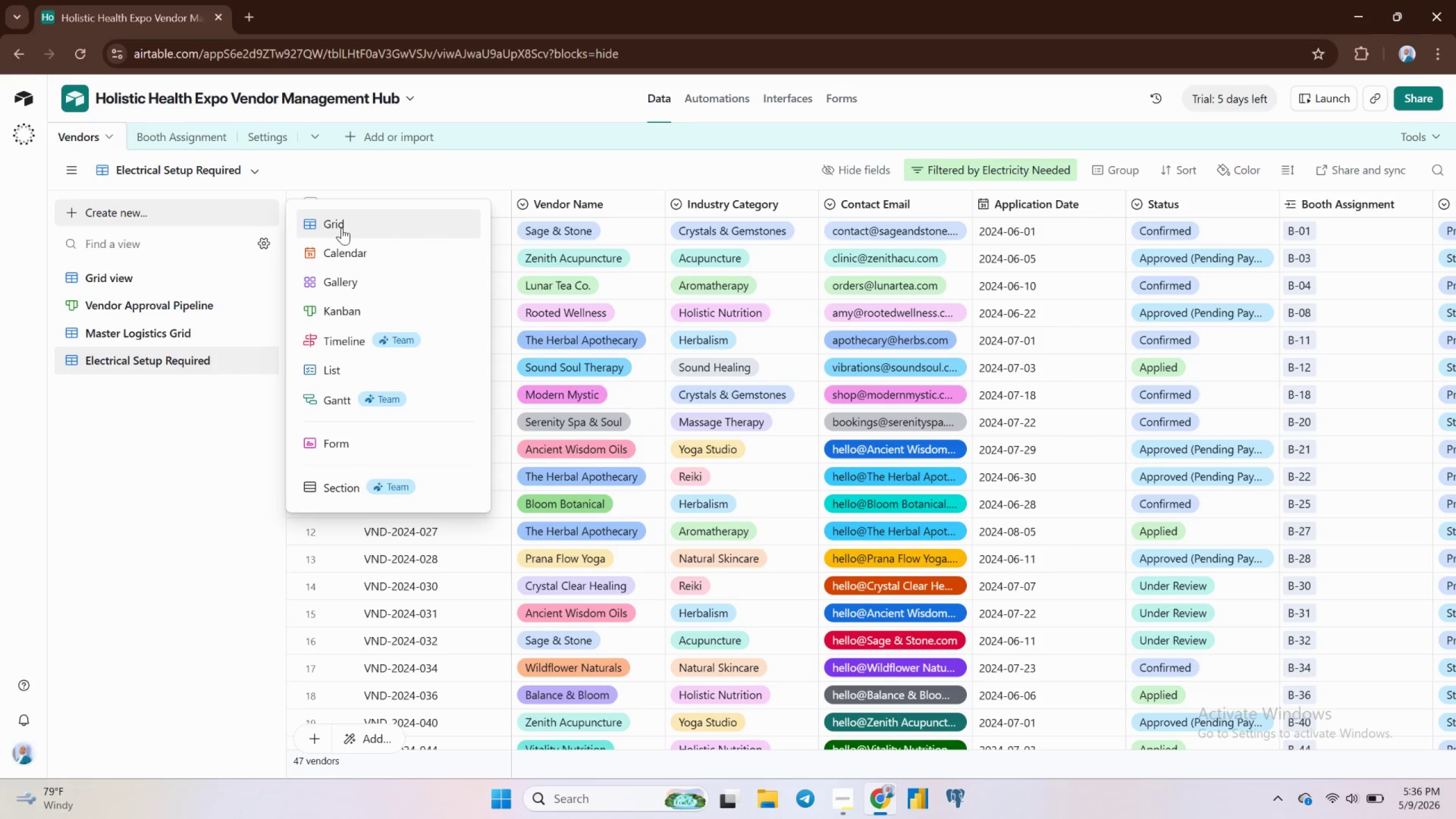 
left_click([342, 226])
 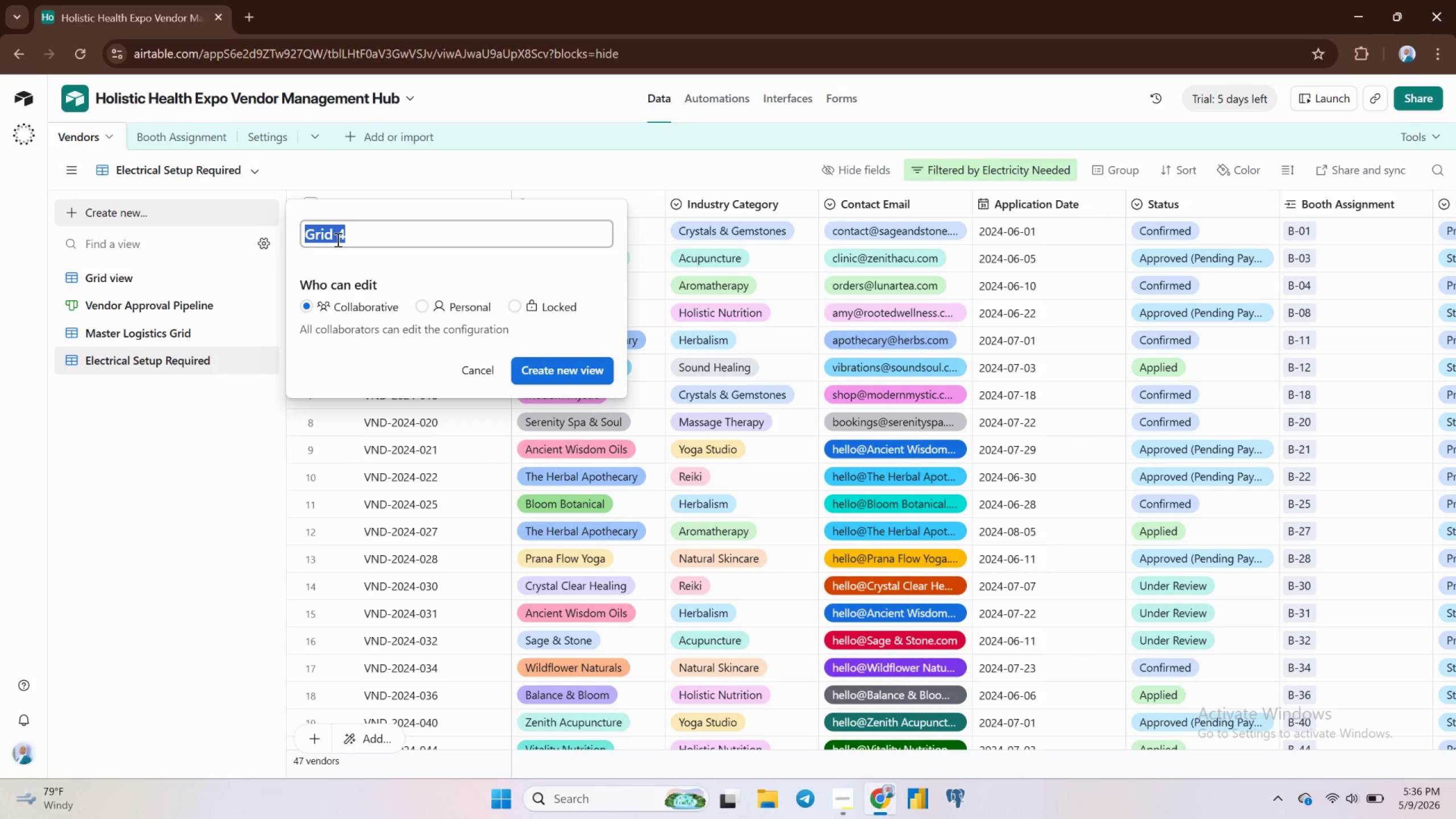 
type(Pending Payment Vendors)
 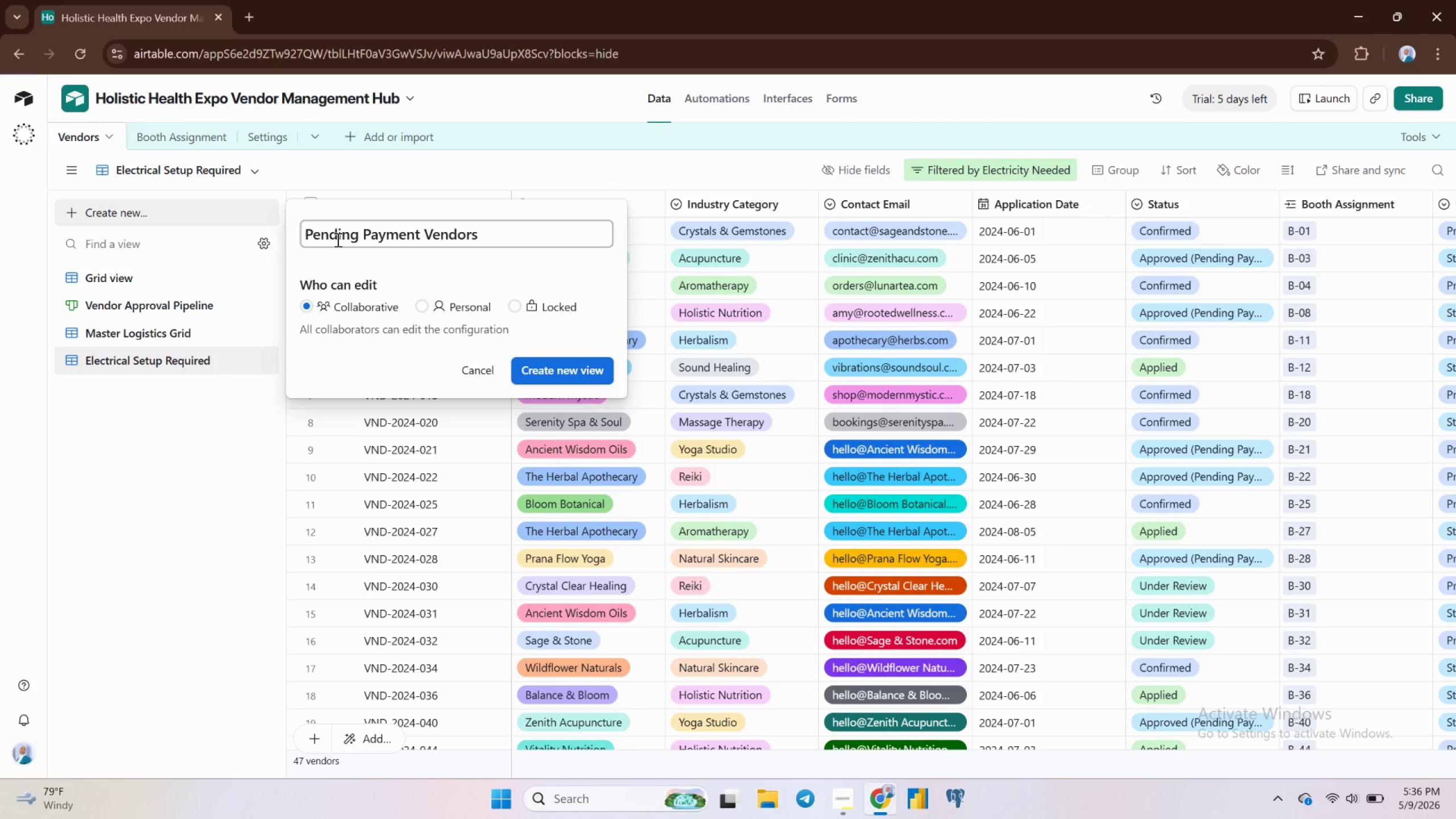 
wait(8.72)
 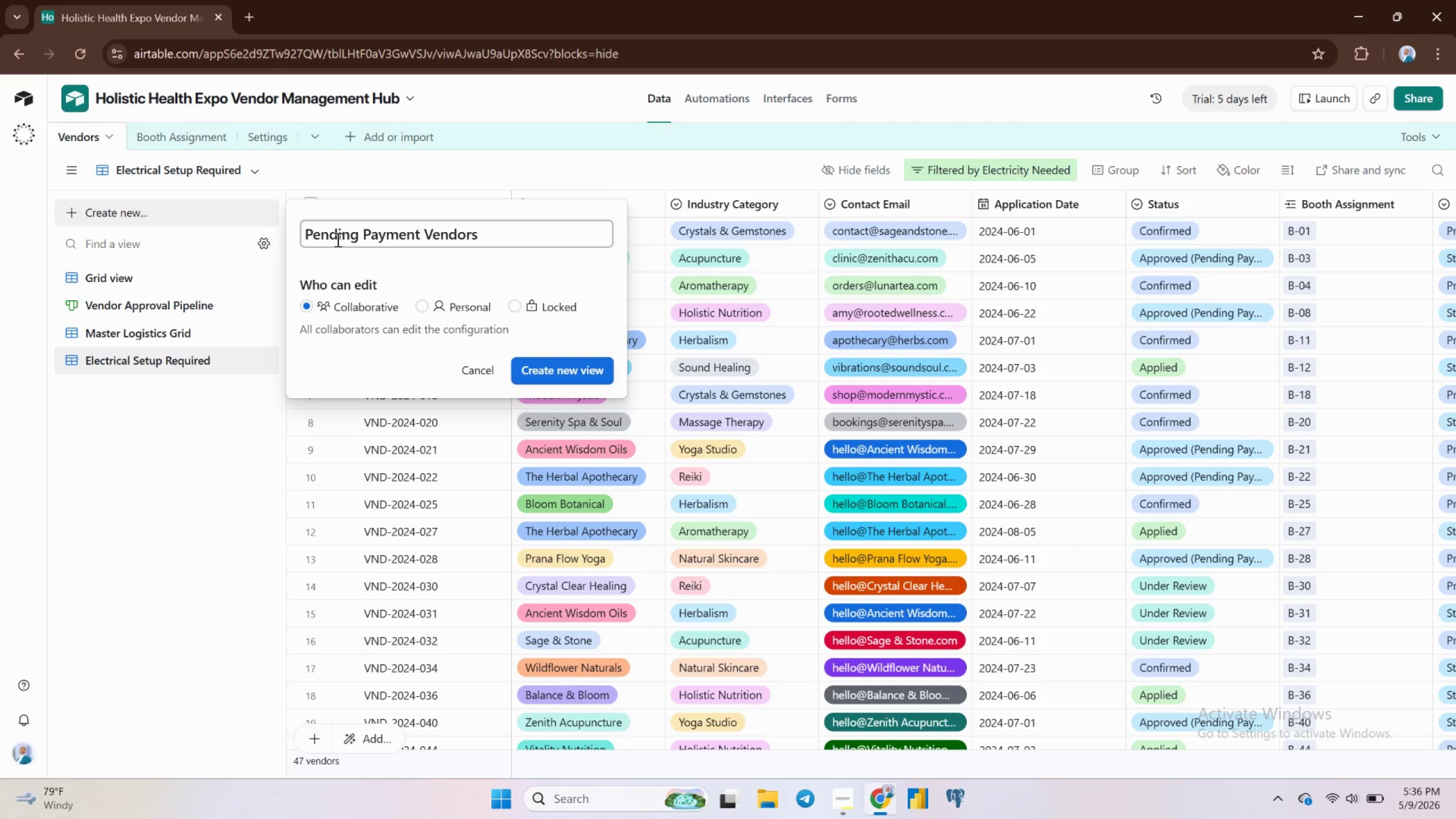 
left_click([543, 361])
 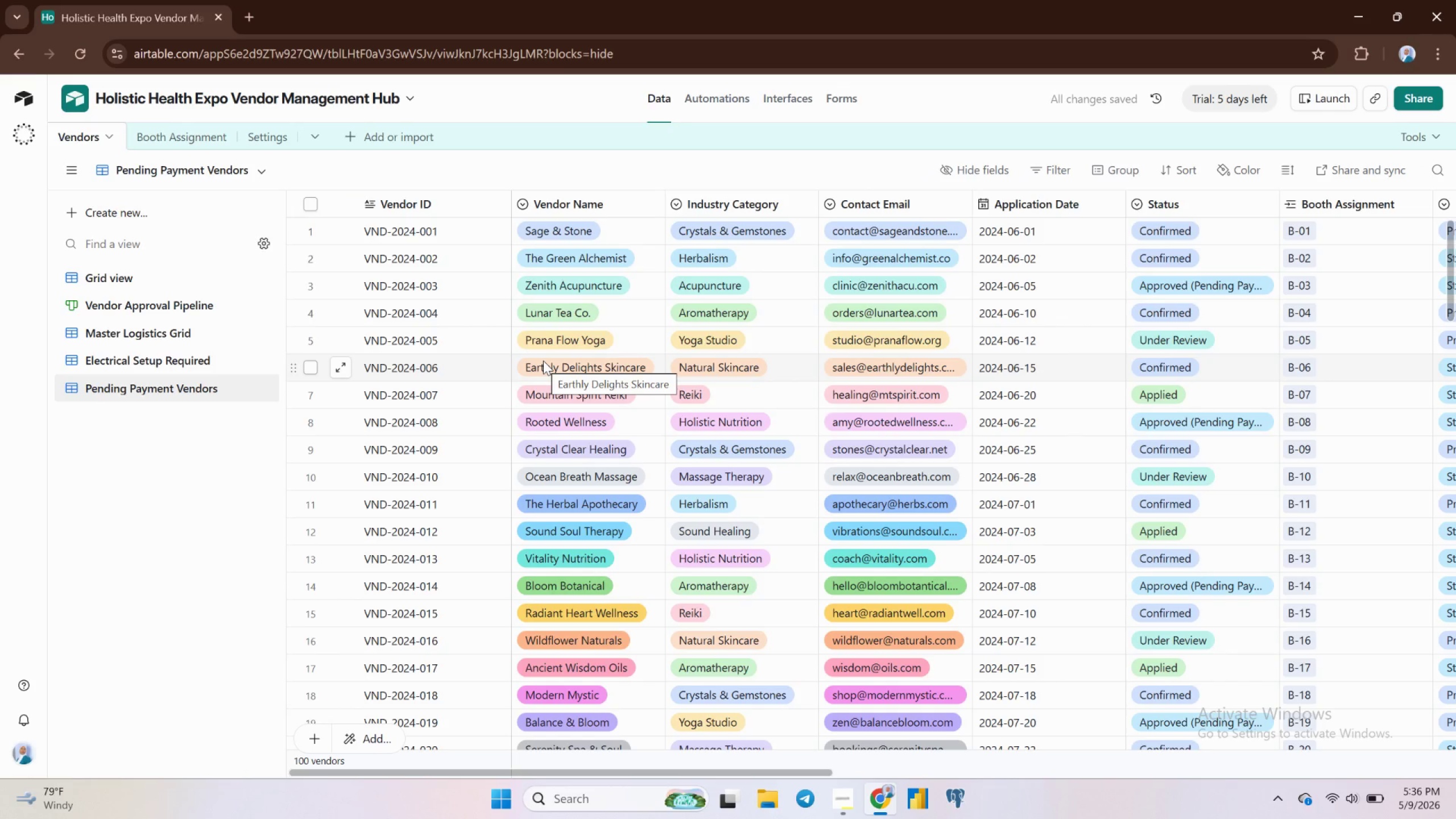 
wait(6.77)
 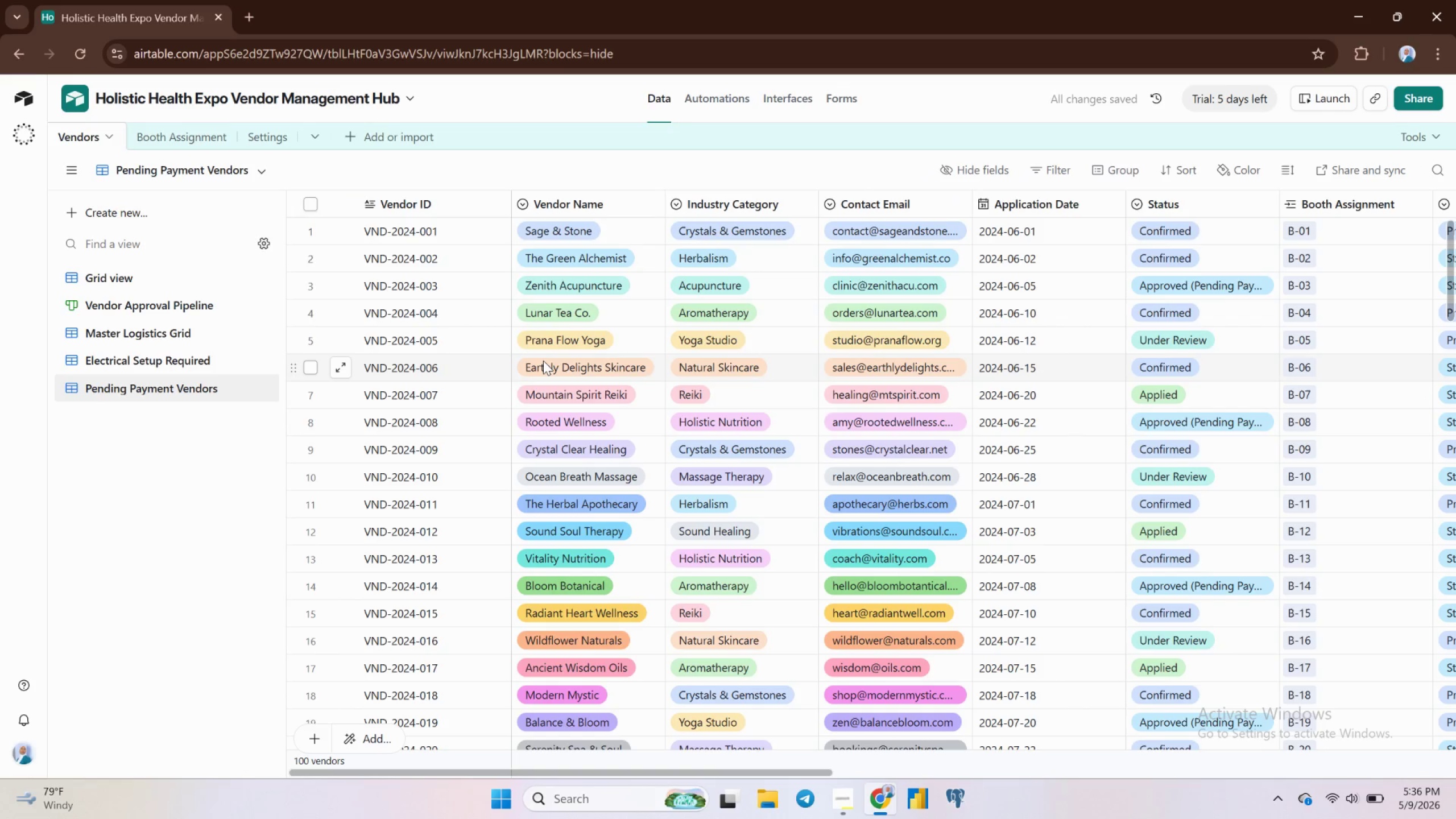 
left_click([1048, 167])
 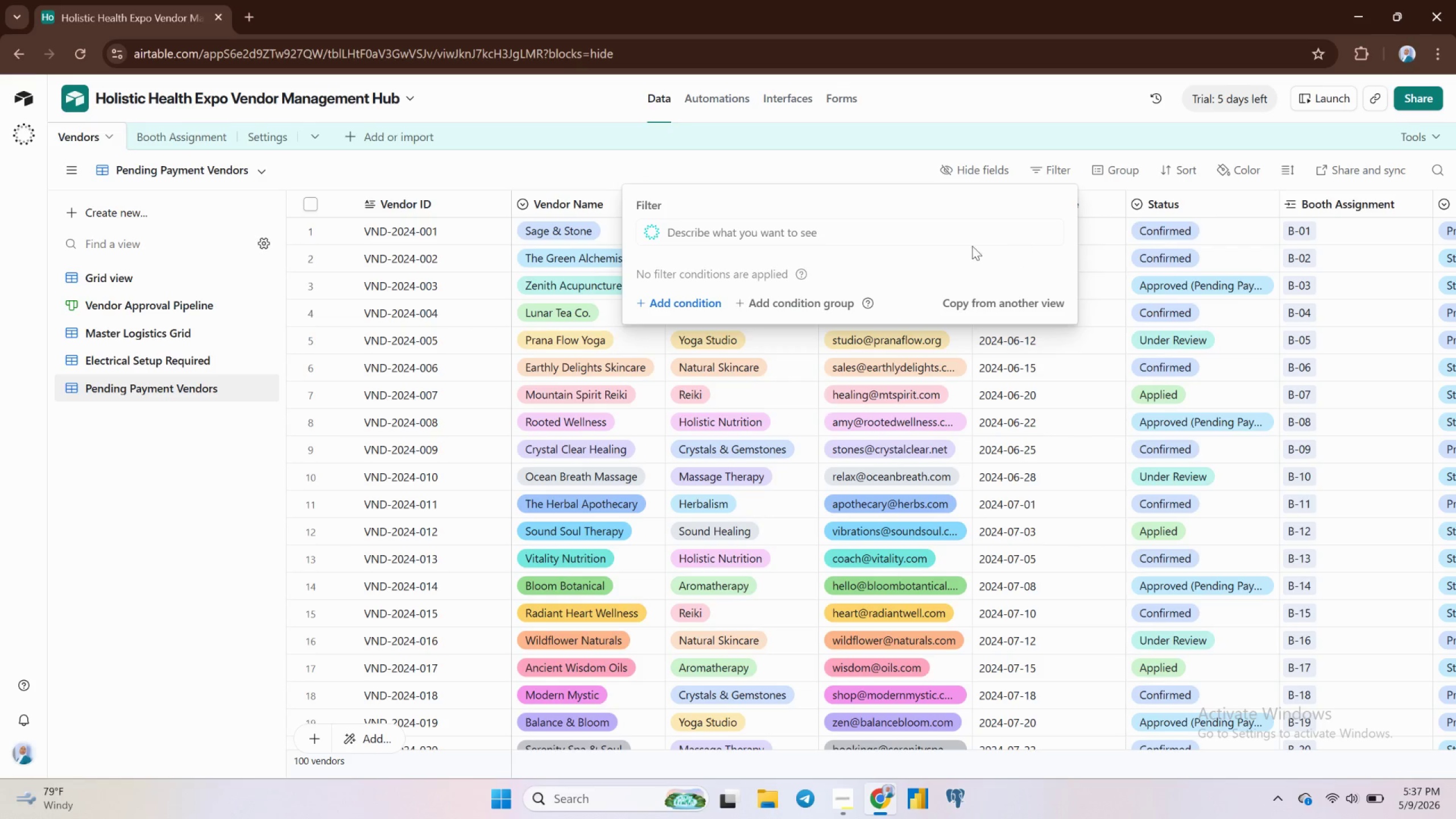 
wait(5.2)
 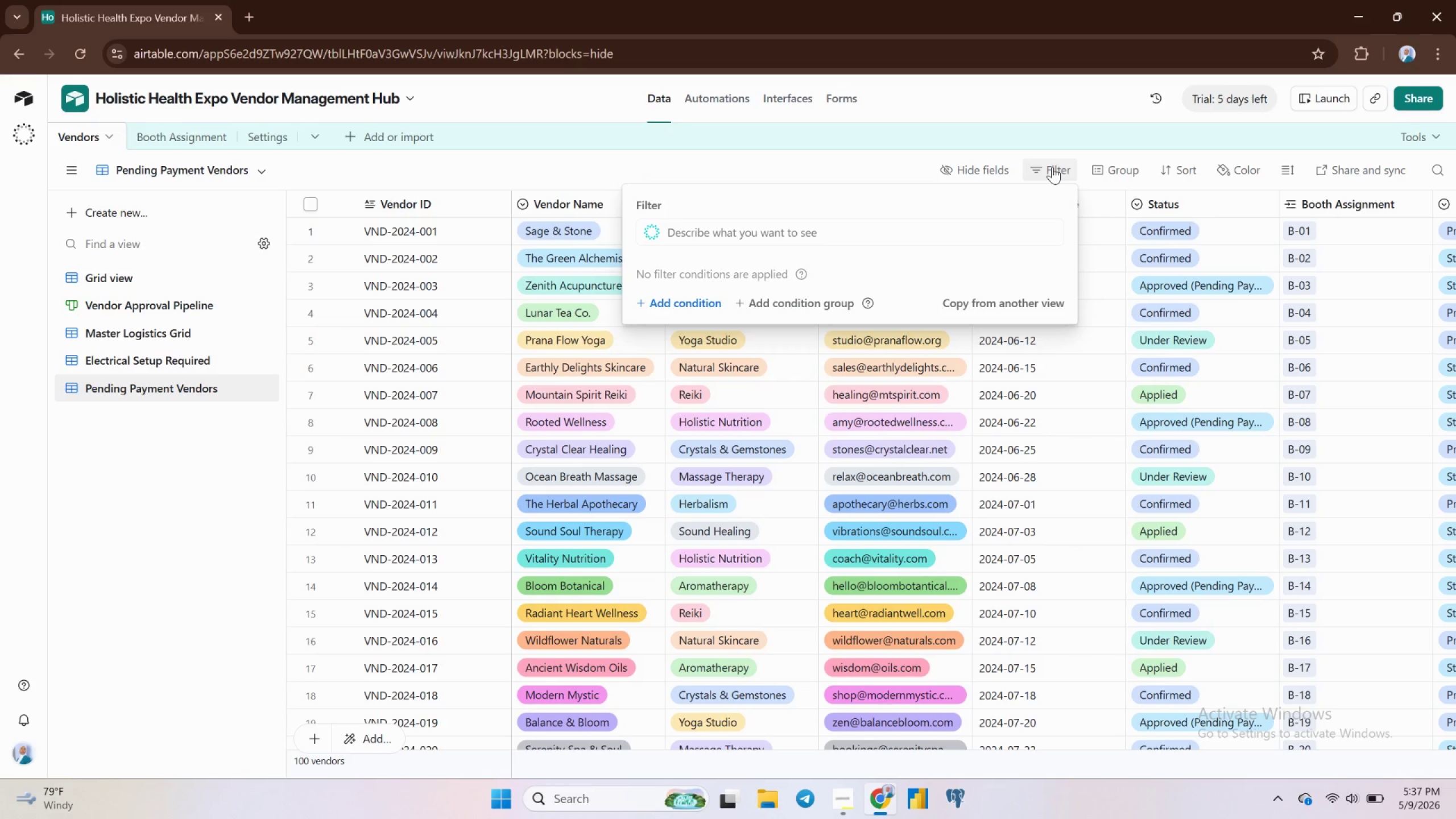 
left_click([669, 305])
 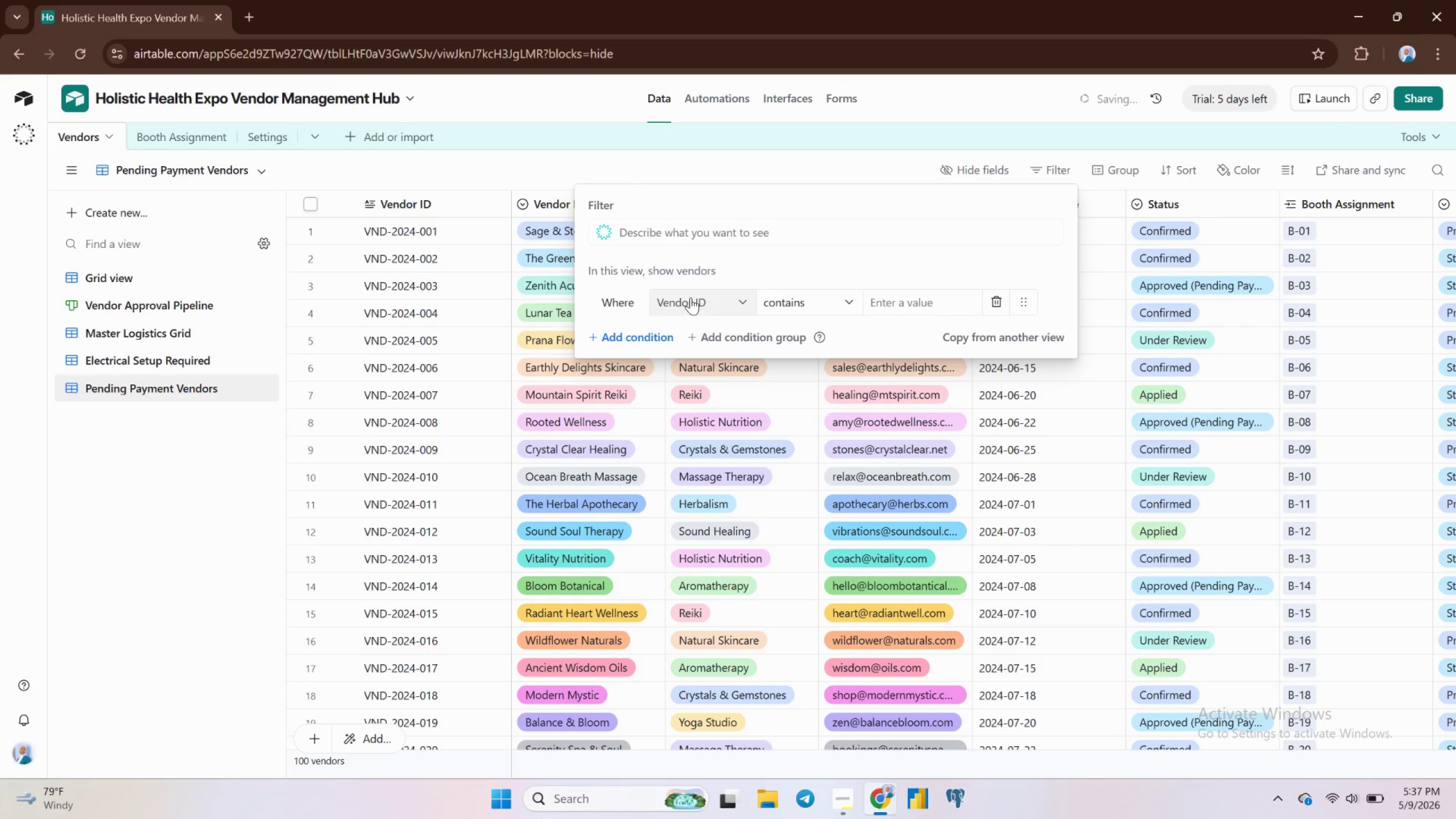 
left_click([690, 297])
 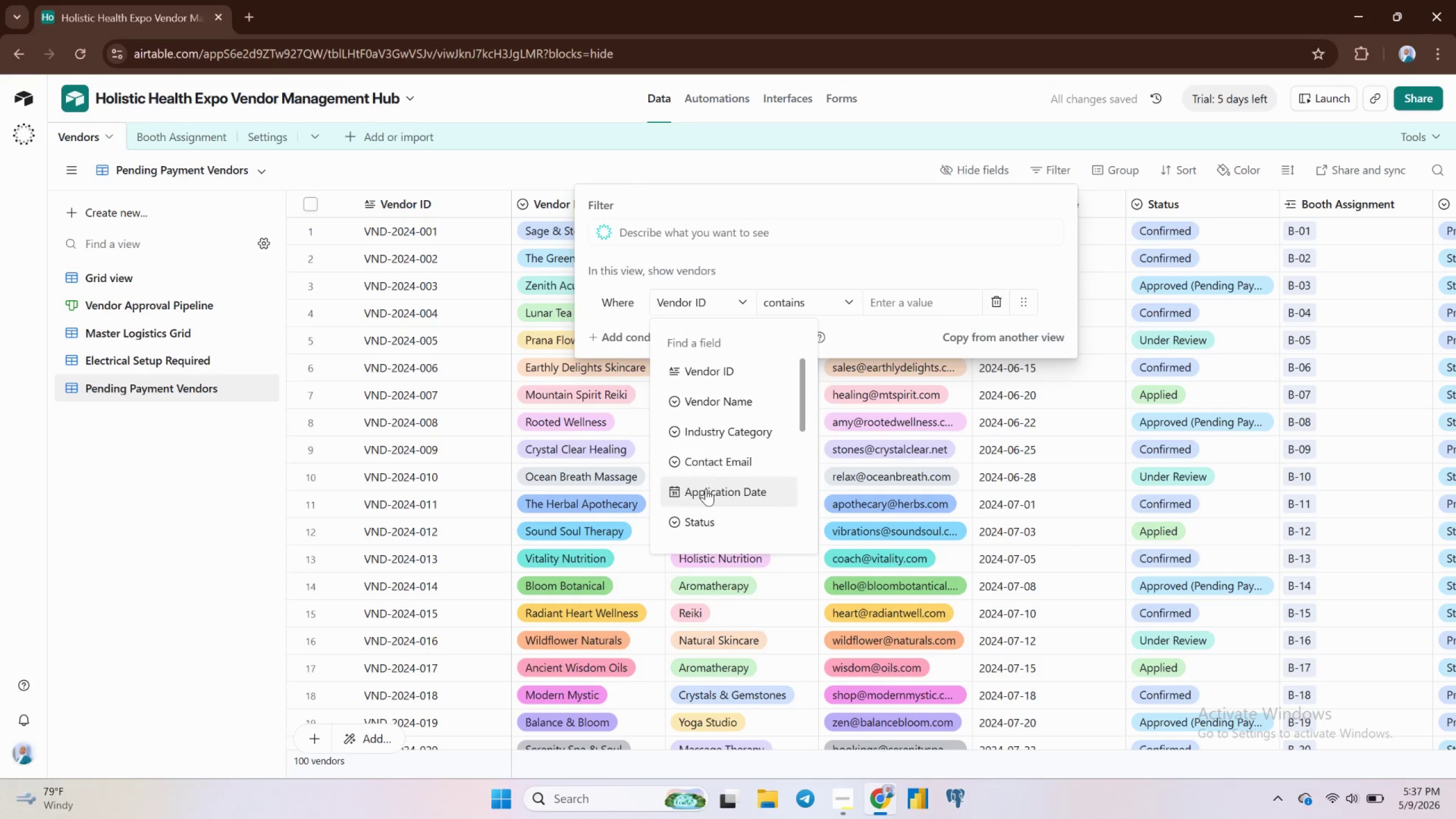 
left_click([700, 522])
 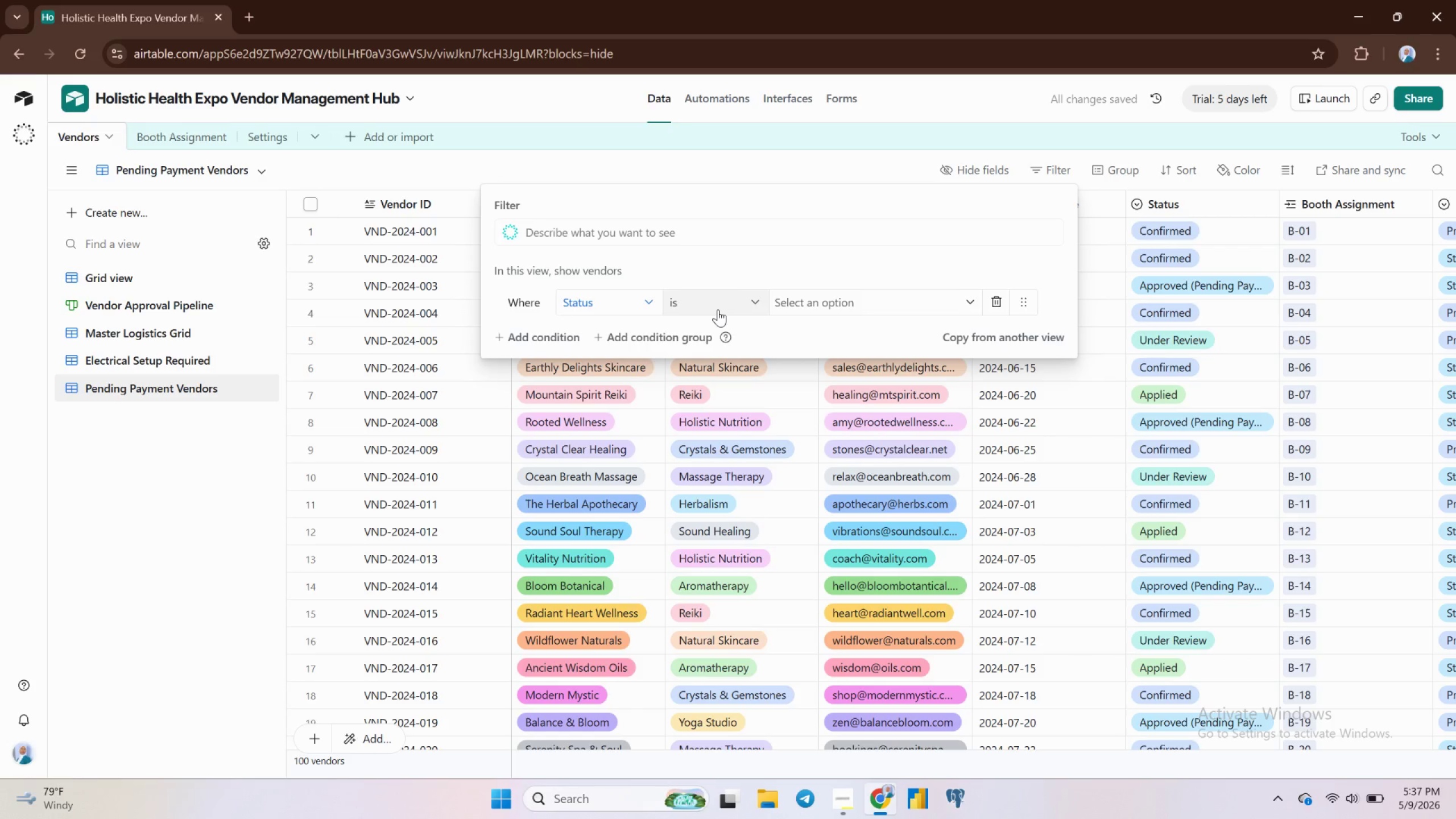 
wait(9.5)
 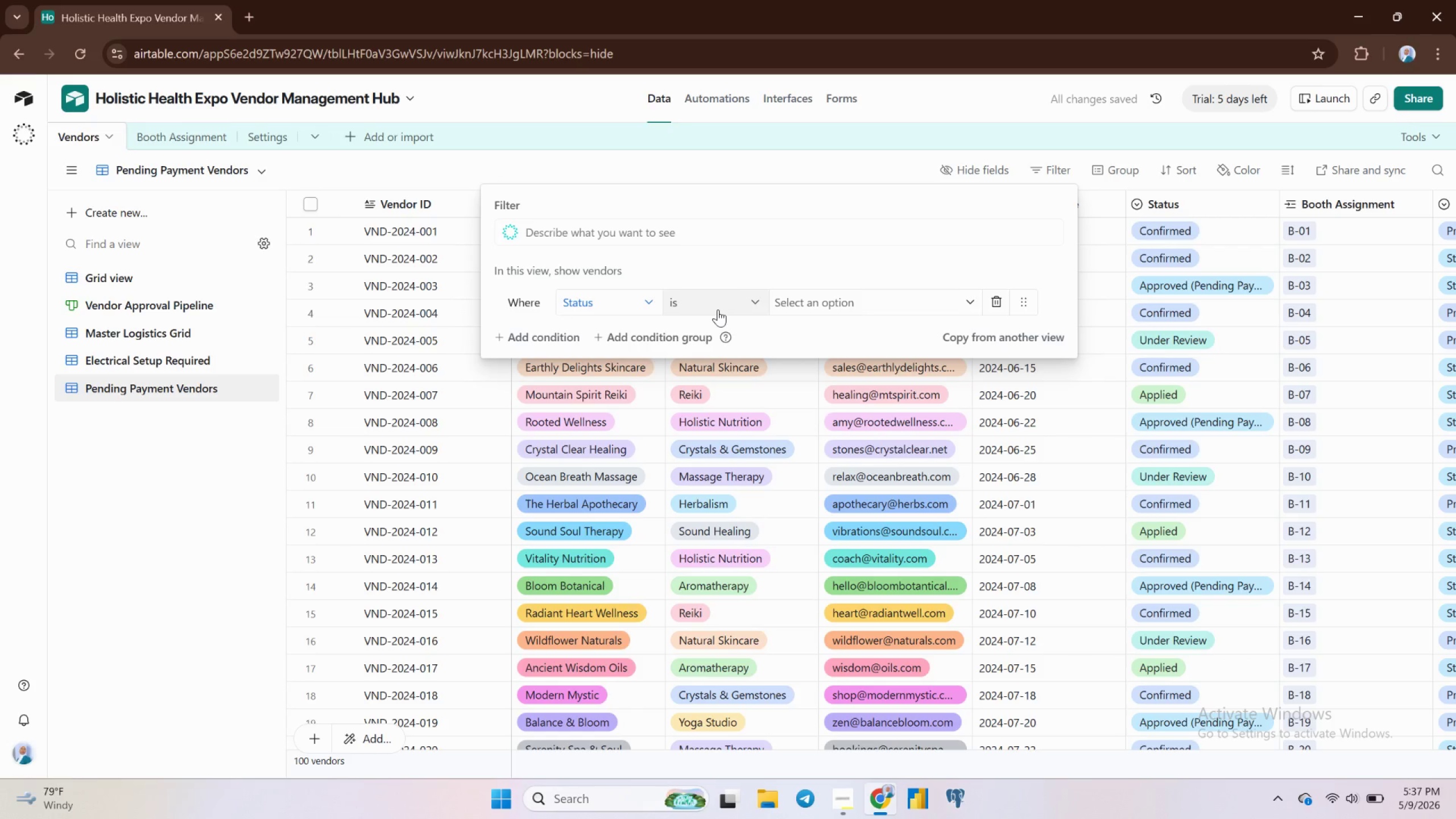 
left_click([794, 295])
 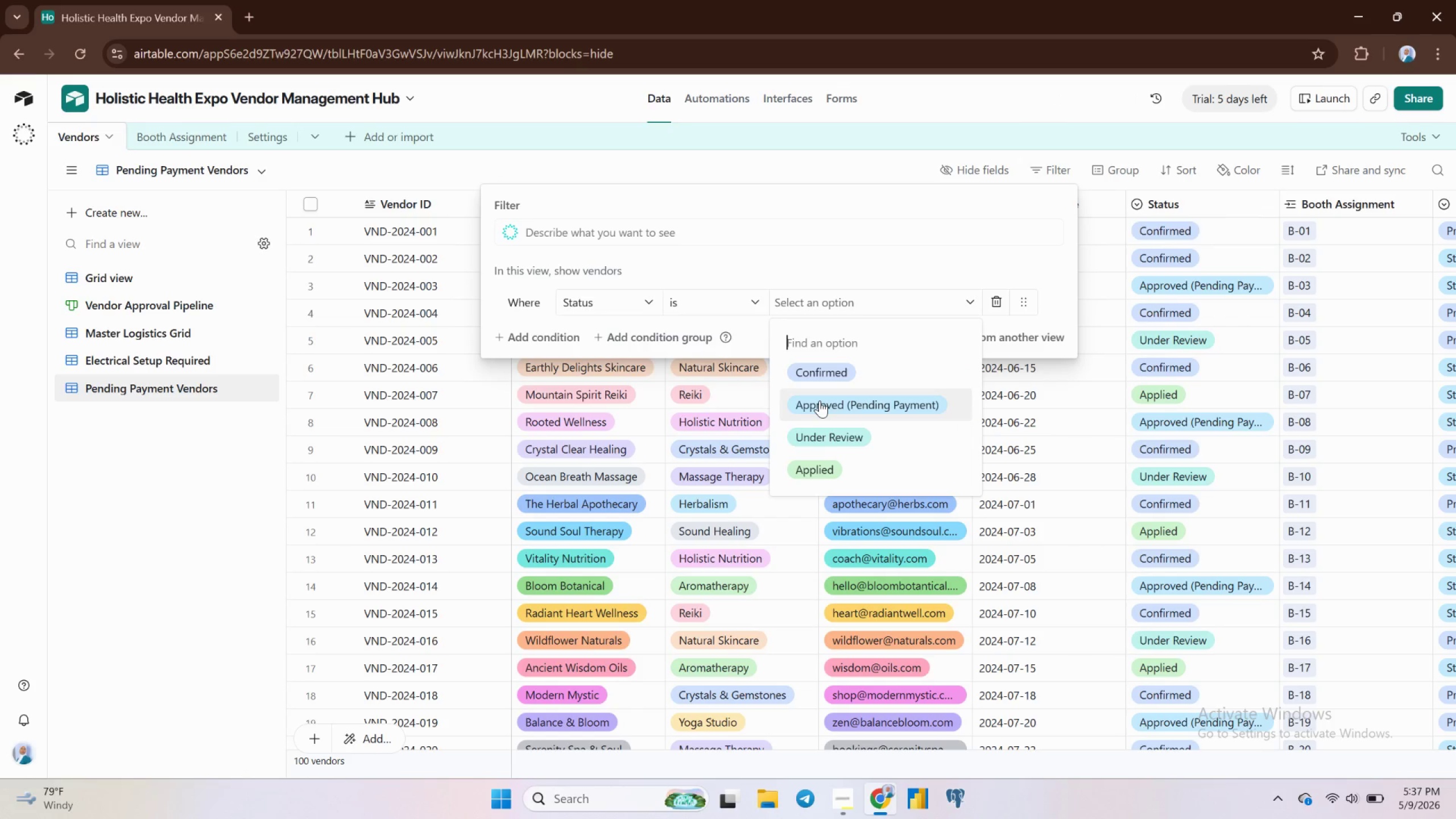 
left_click([820, 400])
 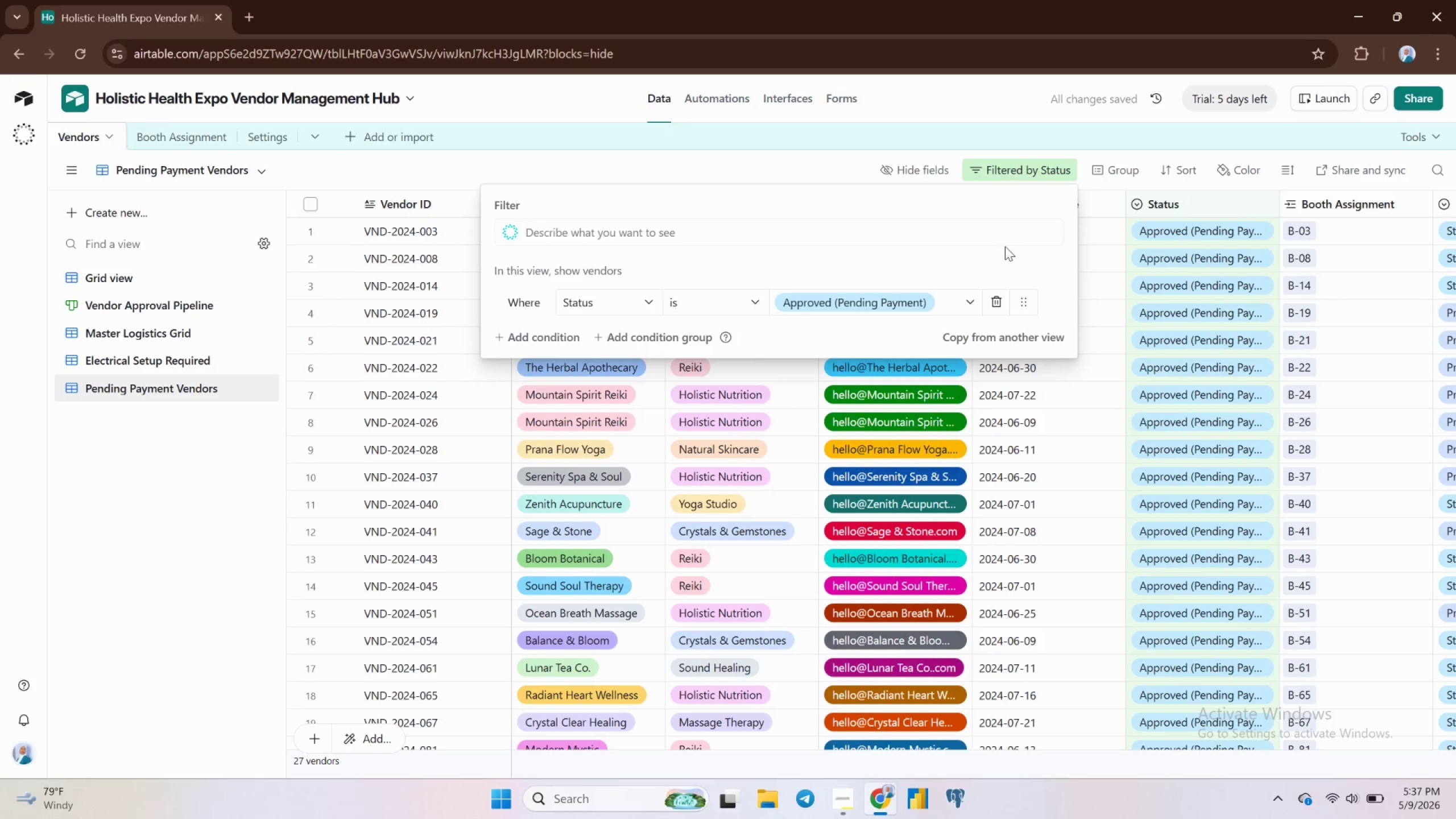 
left_click([1082, 233])
 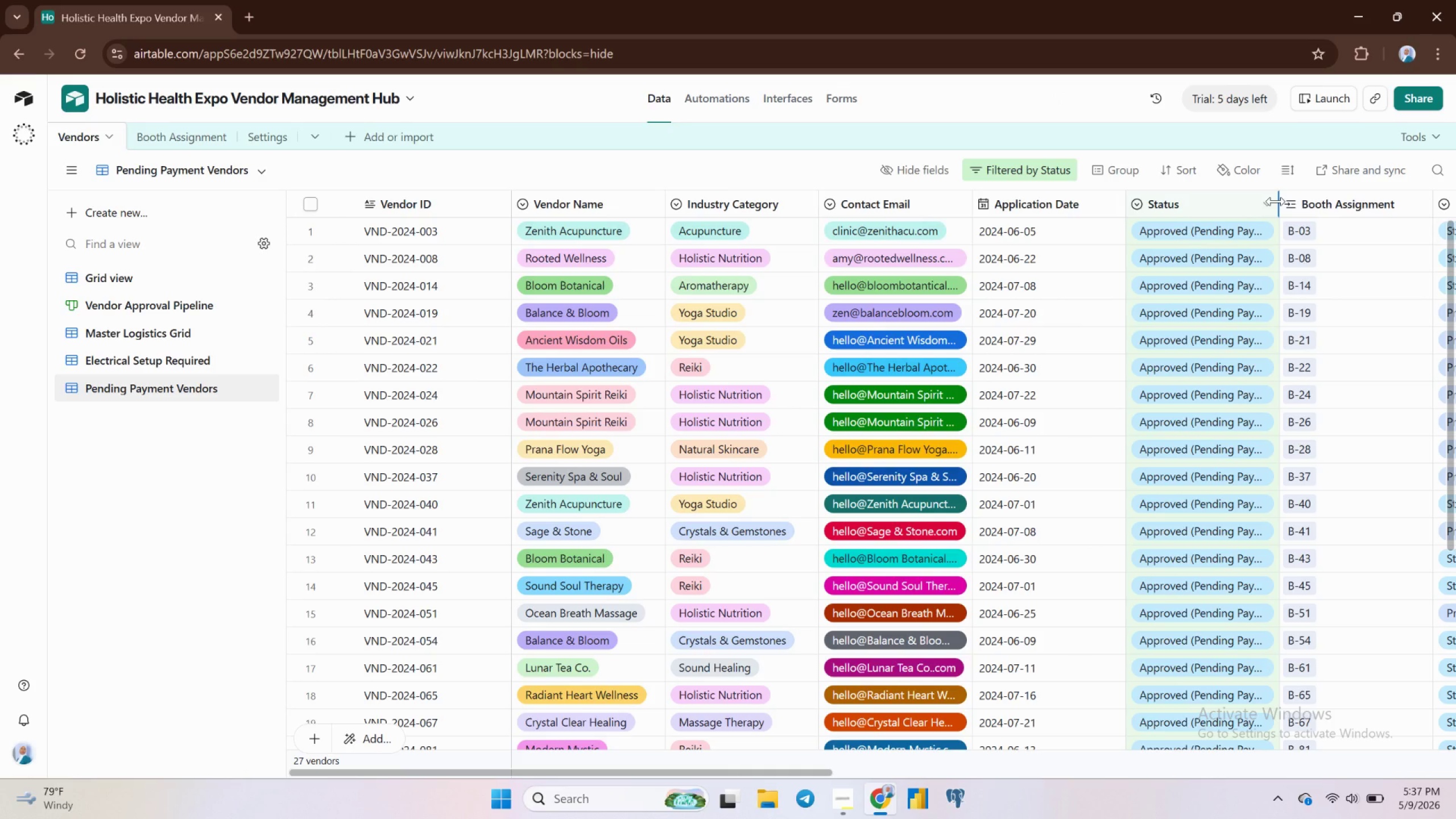 
left_click_drag(start_coordinate=[1276, 201], to_coordinate=[1302, 210])
 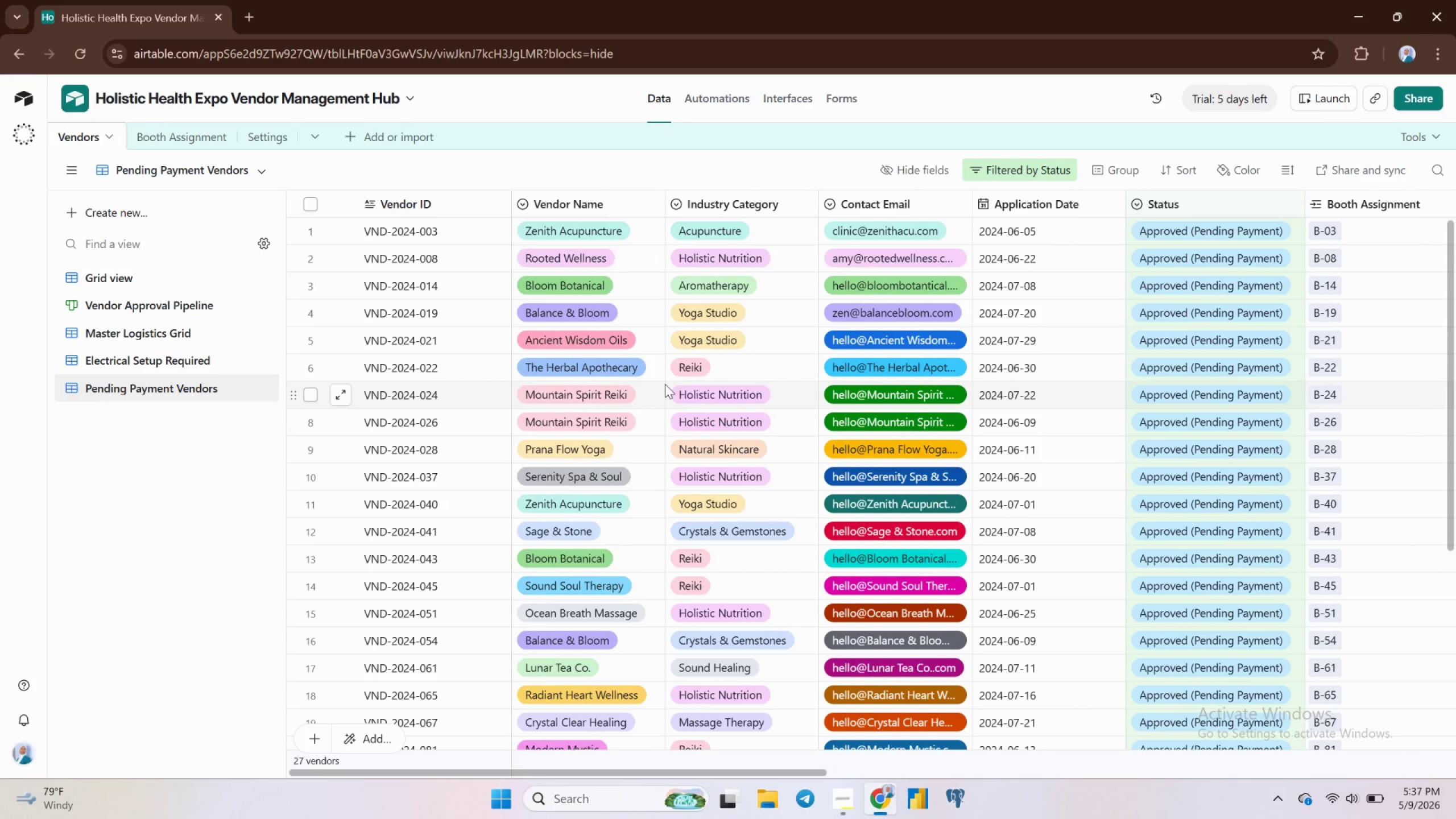 
wait(12.75)
 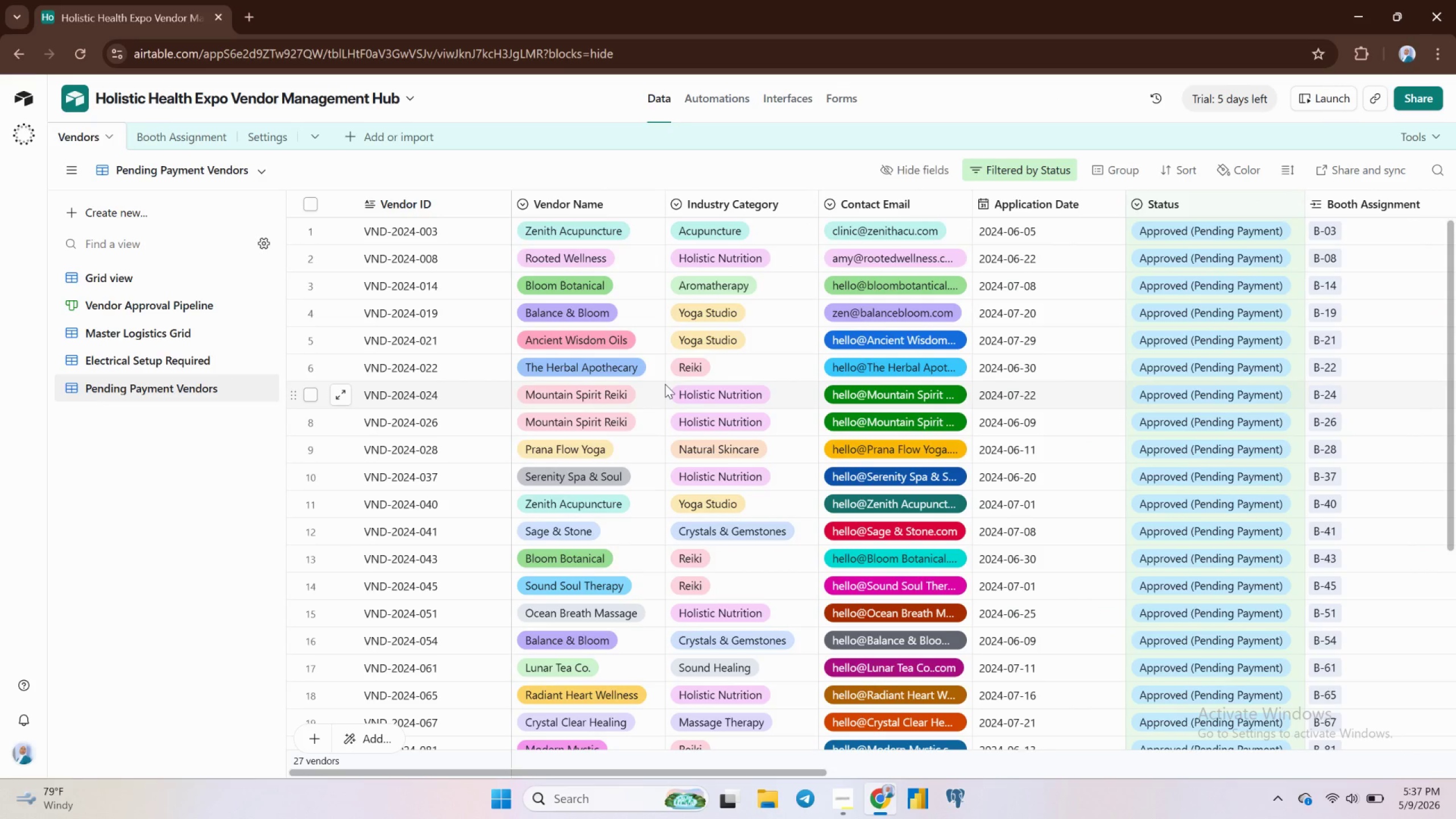 
left_click_drag(start_coordinate=[138, 472], to_coordinate=[140, 473])
 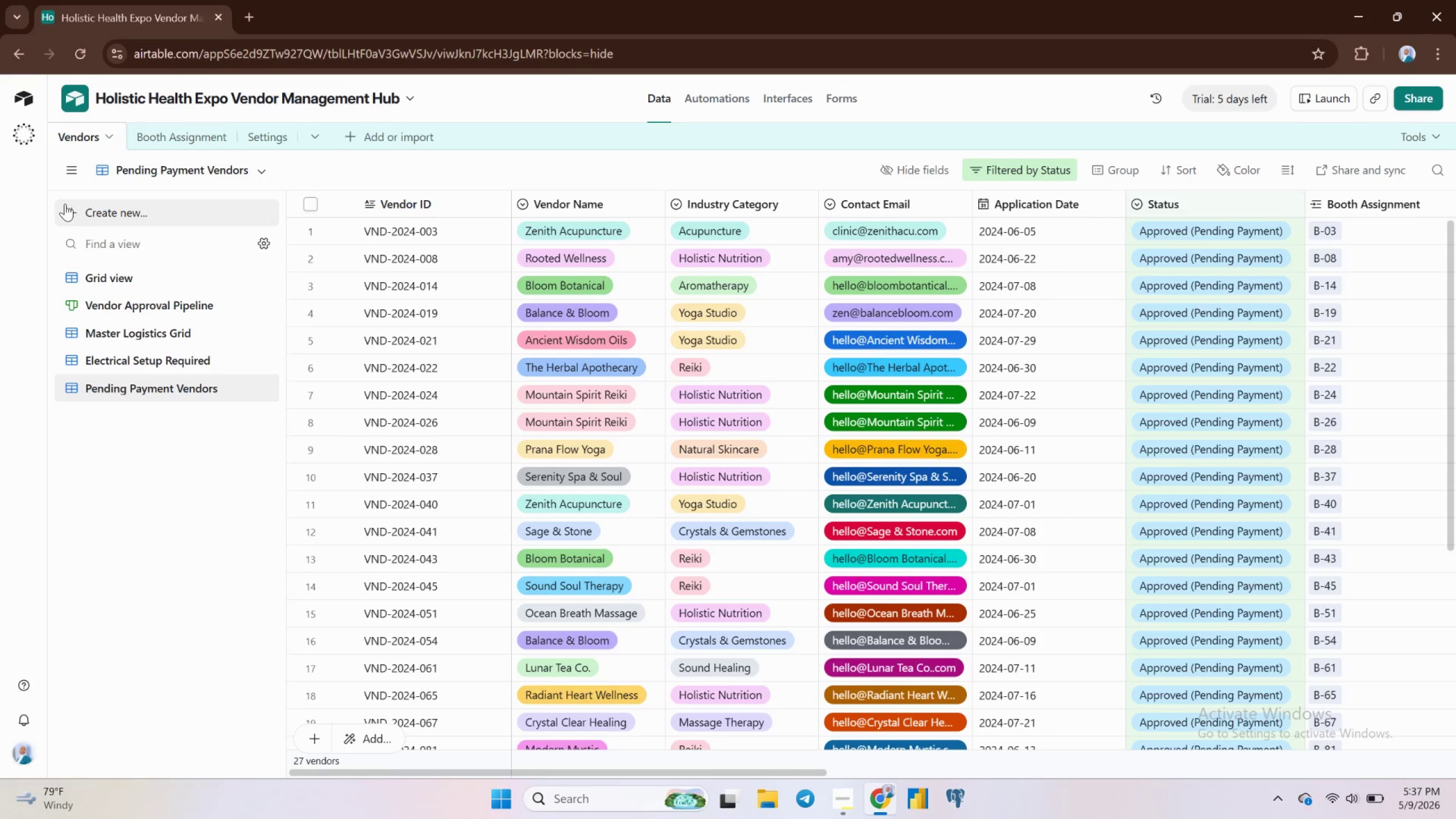 
left_click([73, 213])
 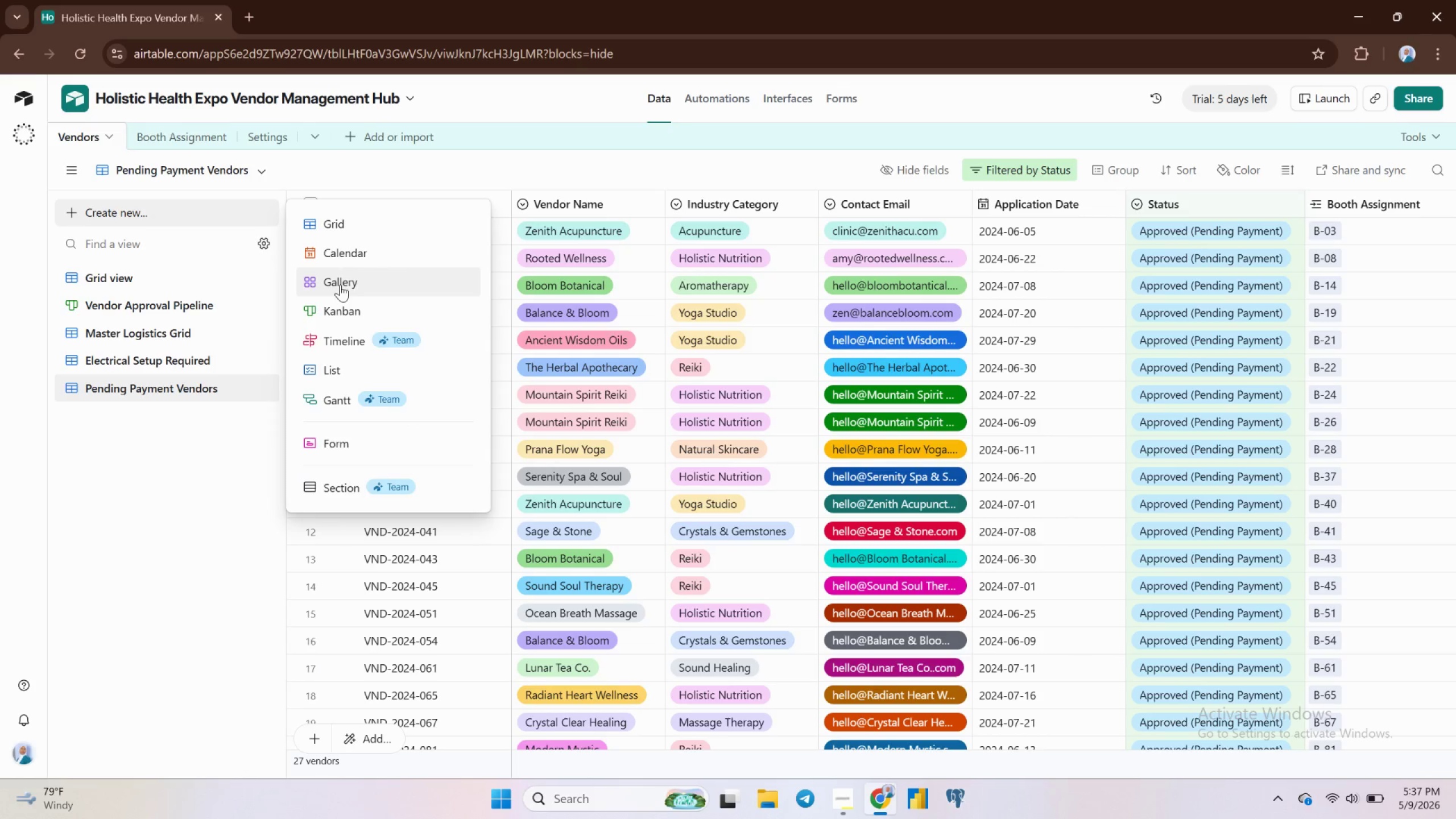 
left_click([331, 275])
 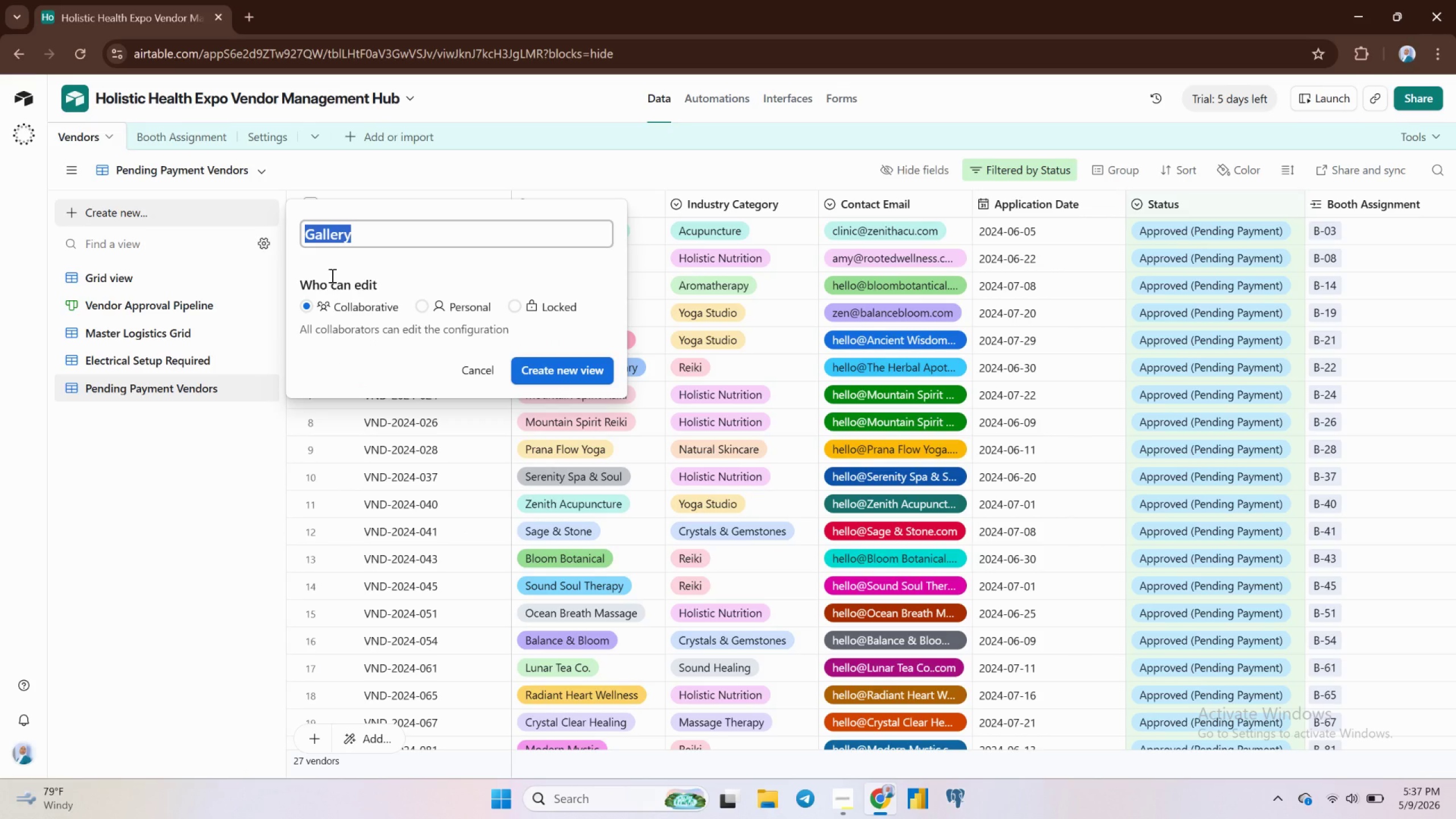 
type(Vendor Bio)
 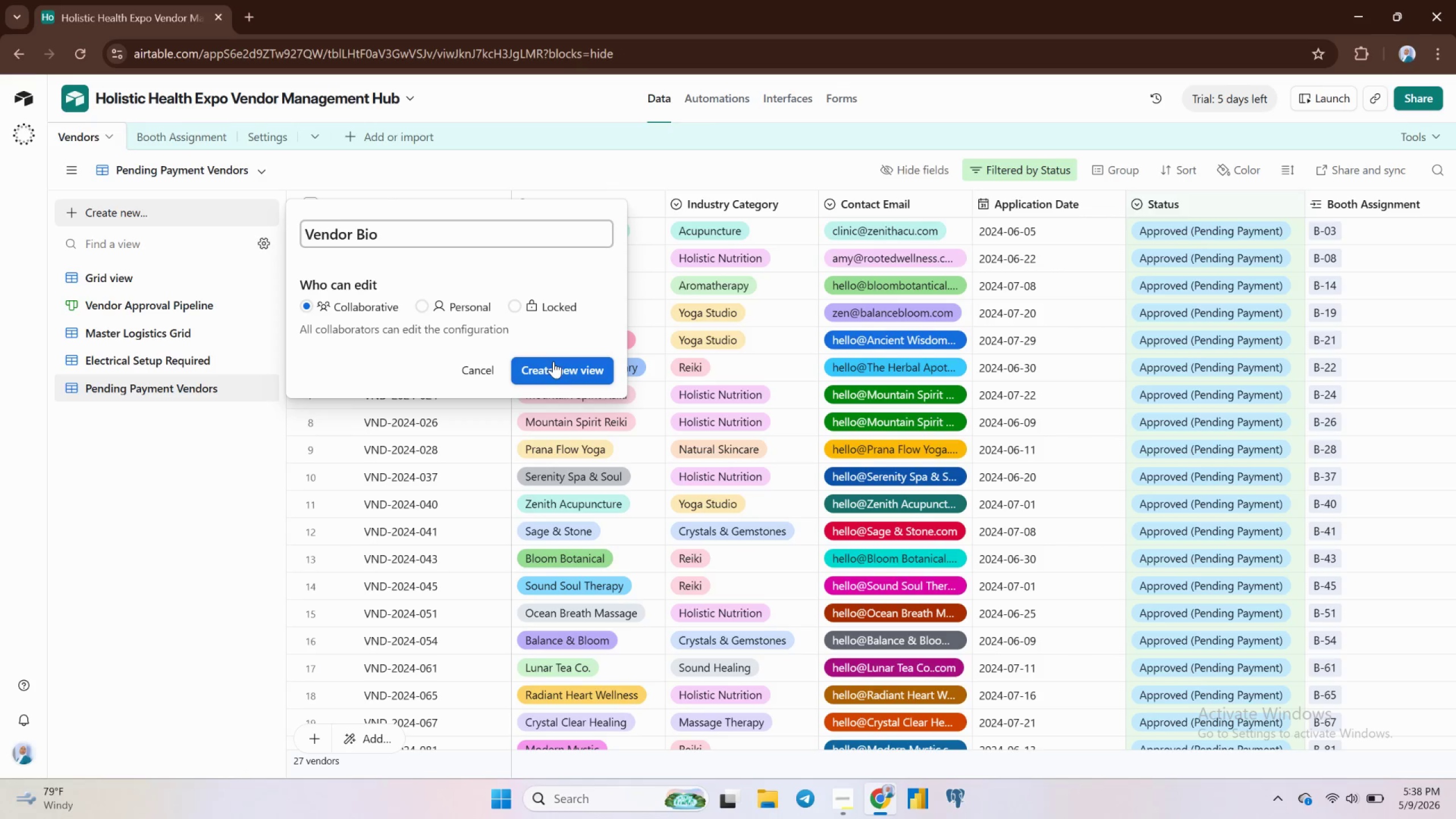 
wait(7.7)
 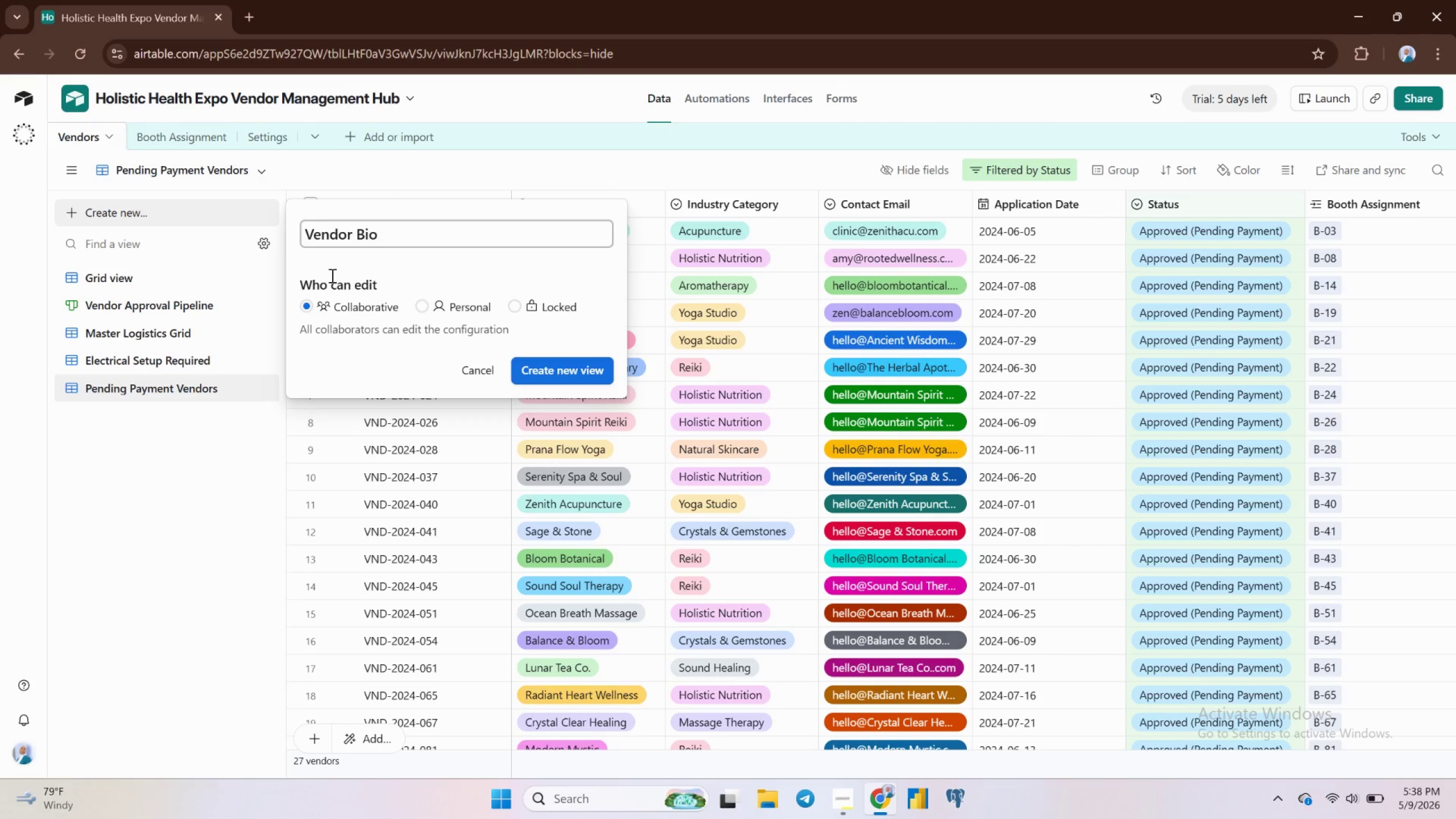 
left_click([554, 366])
 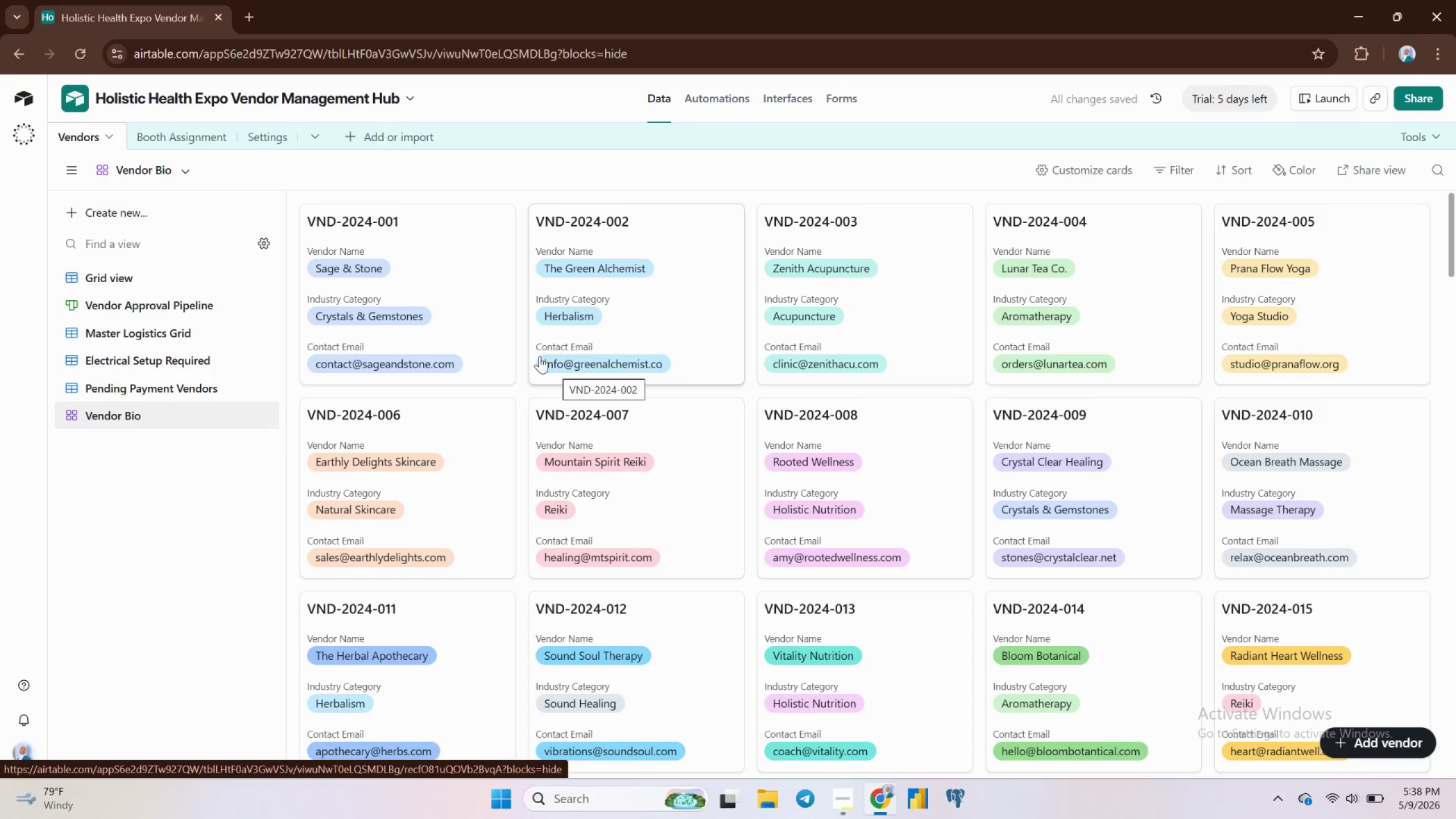 
wait(8.0)
 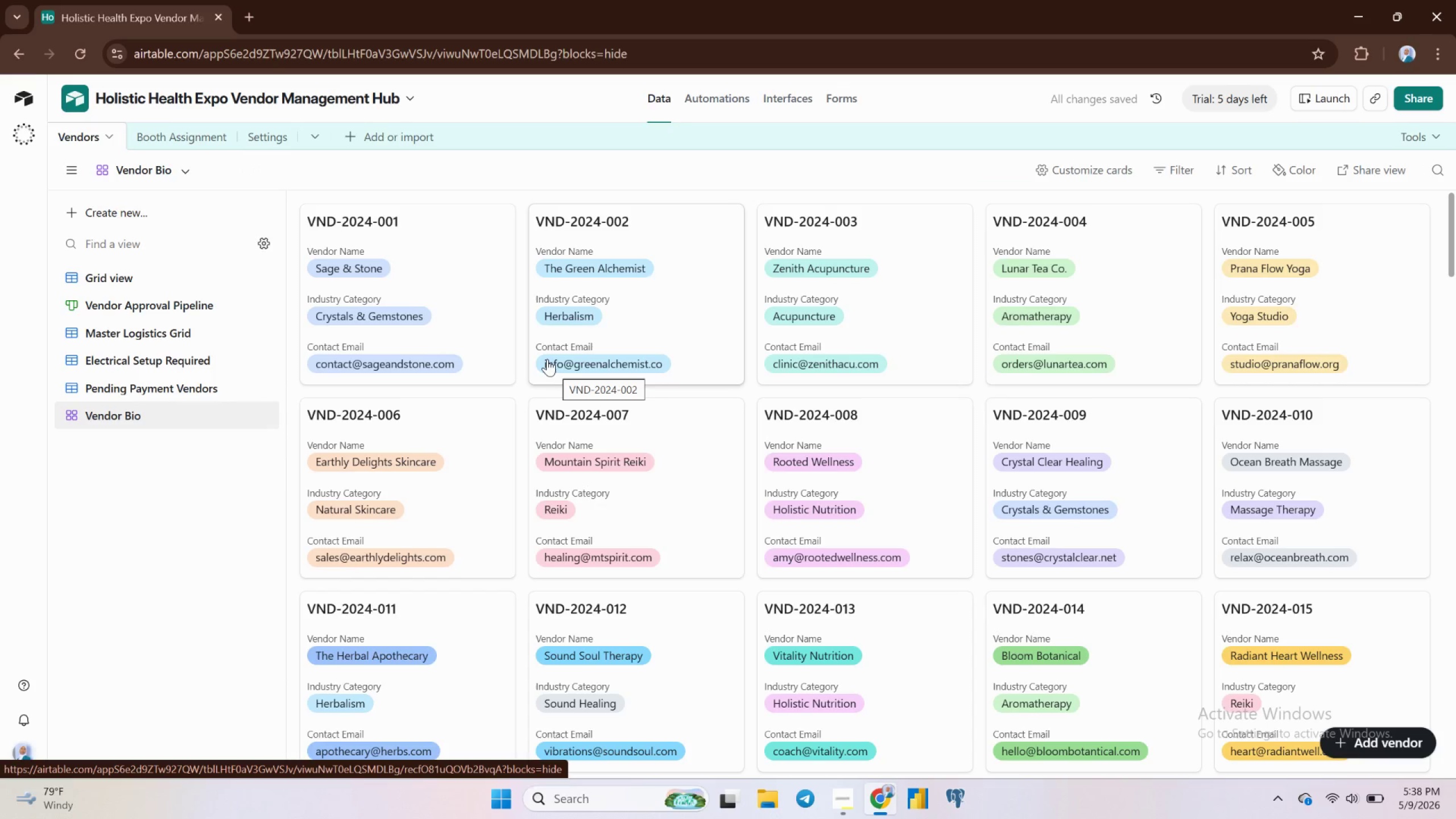 
left_click([470, 290])
 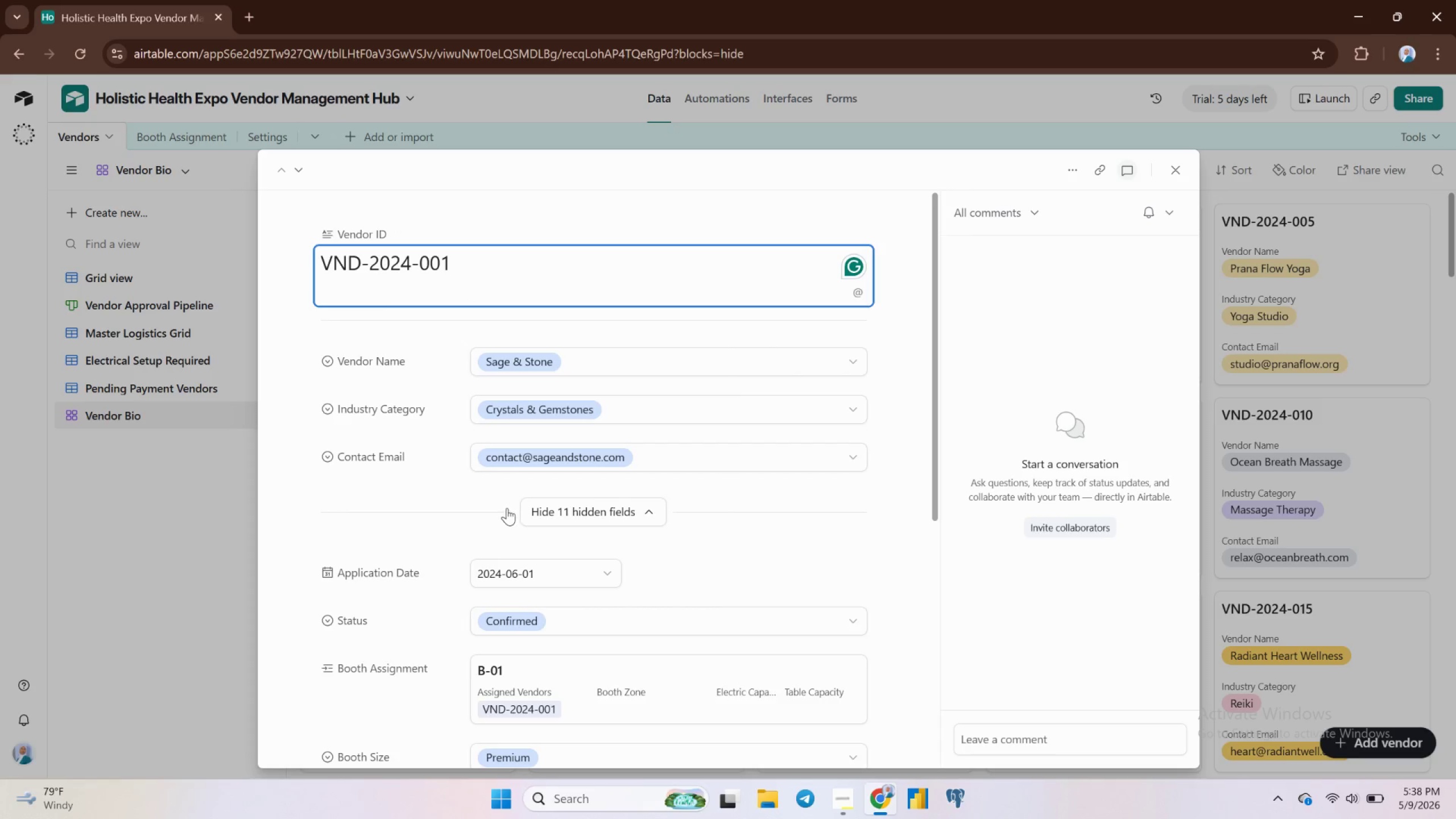 
scroll: coordinate [503, 504], scroll_direction: down, amount: 10.0
 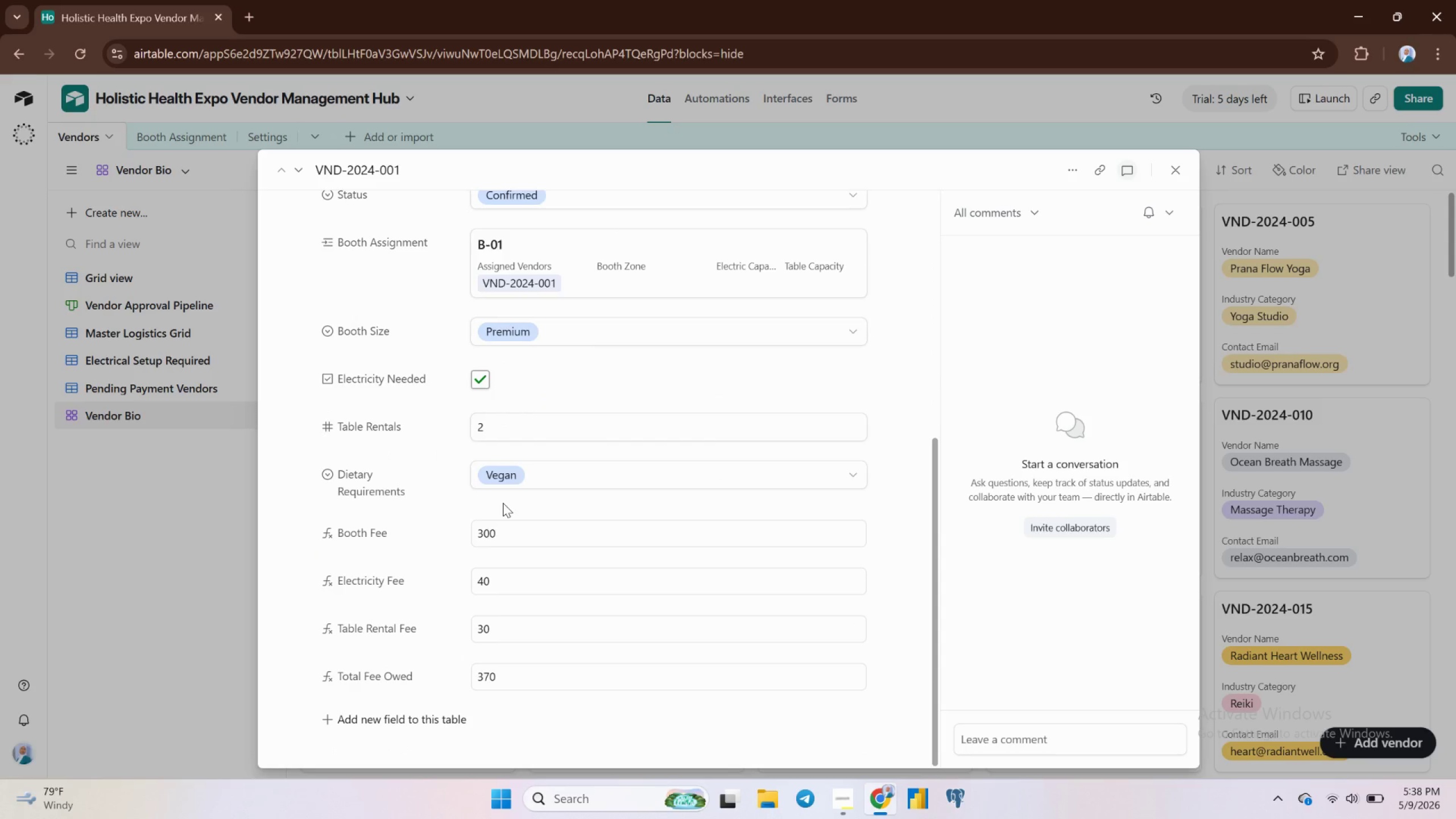 
wait(14.06)
 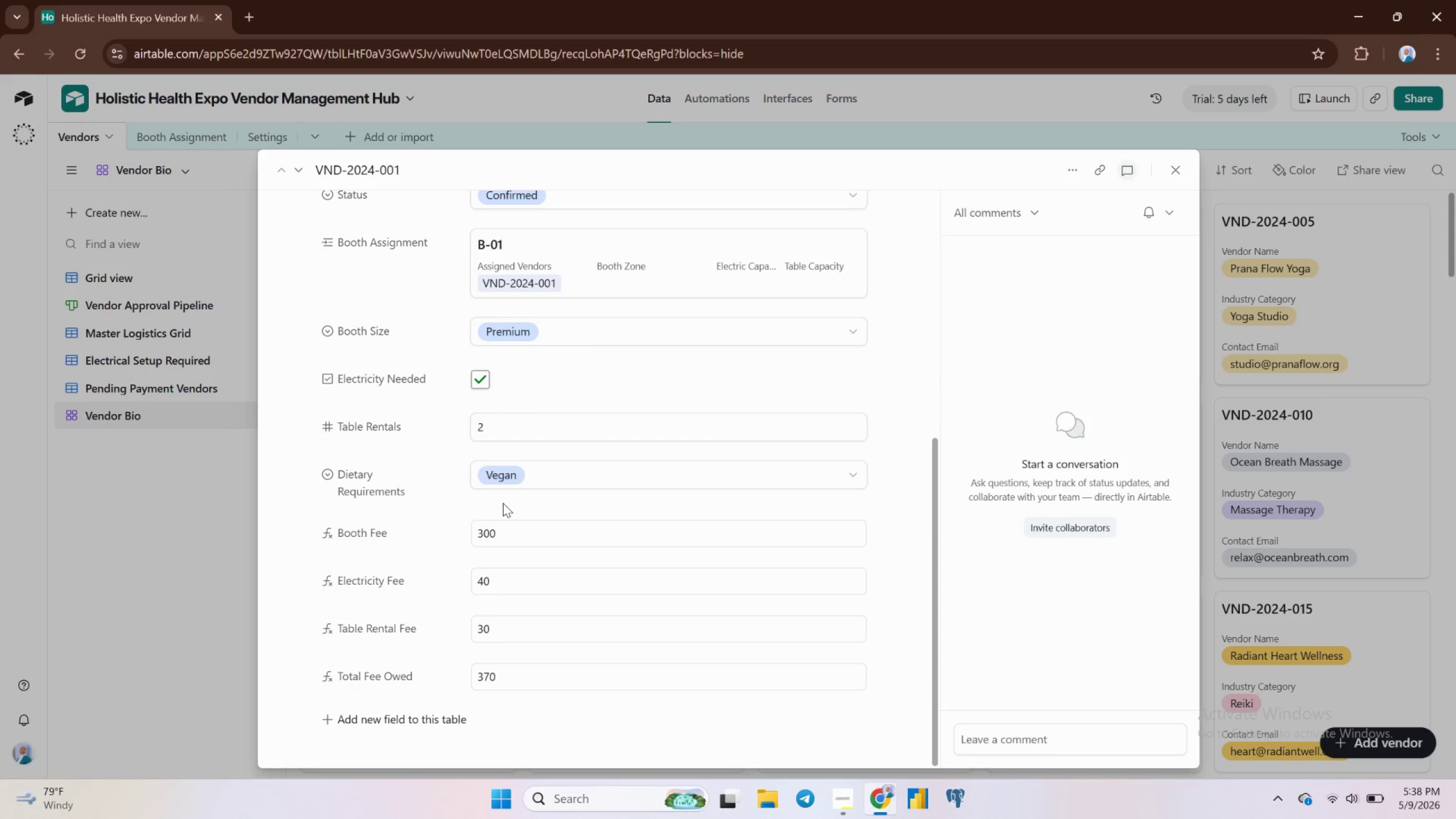 
scroll: coordinate [503, 503], scroll_direction: none, amount: 0.0
 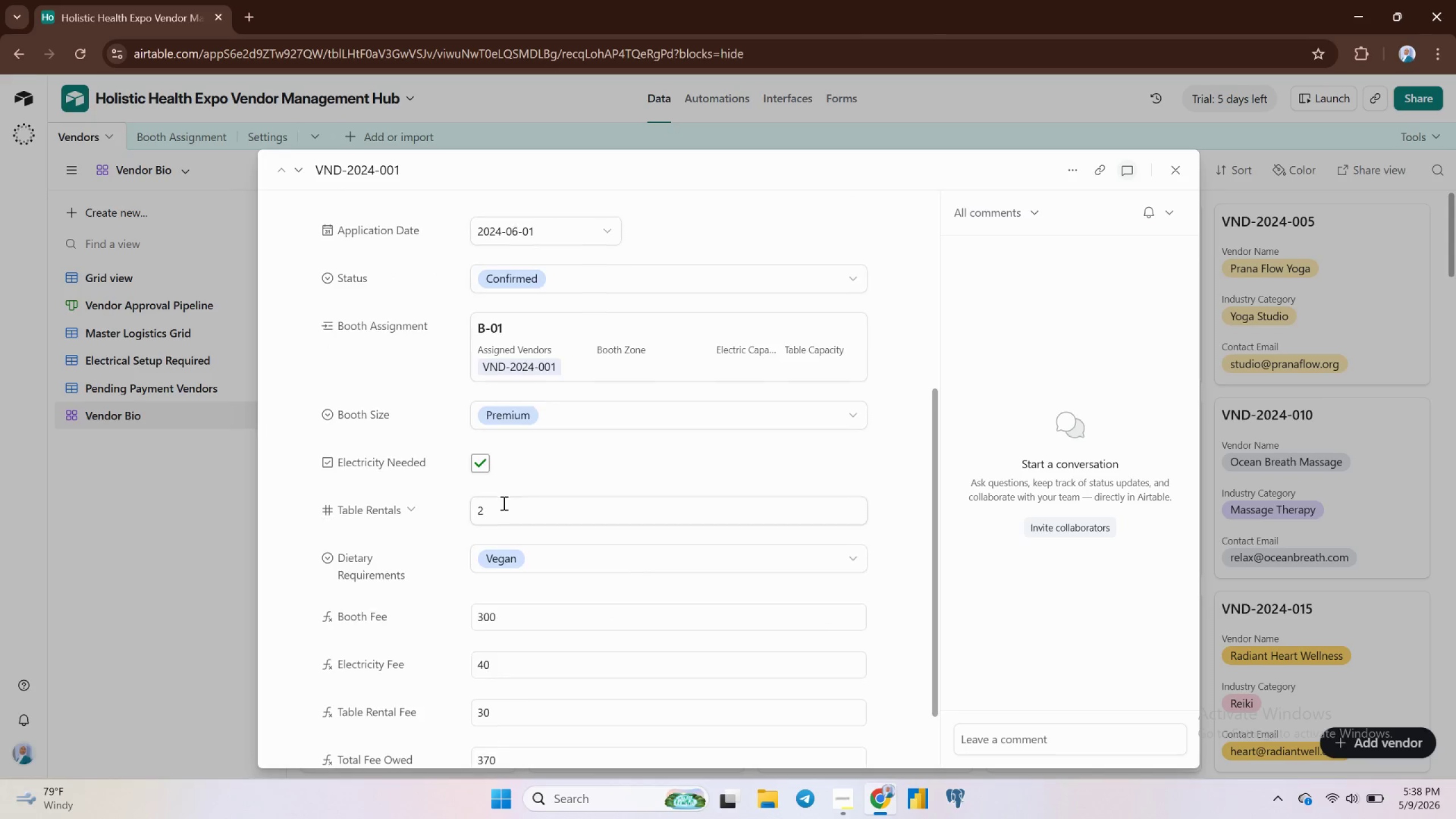 
scroll: coordinate [503, 503], scroll_direction: down, amount: 4.0
 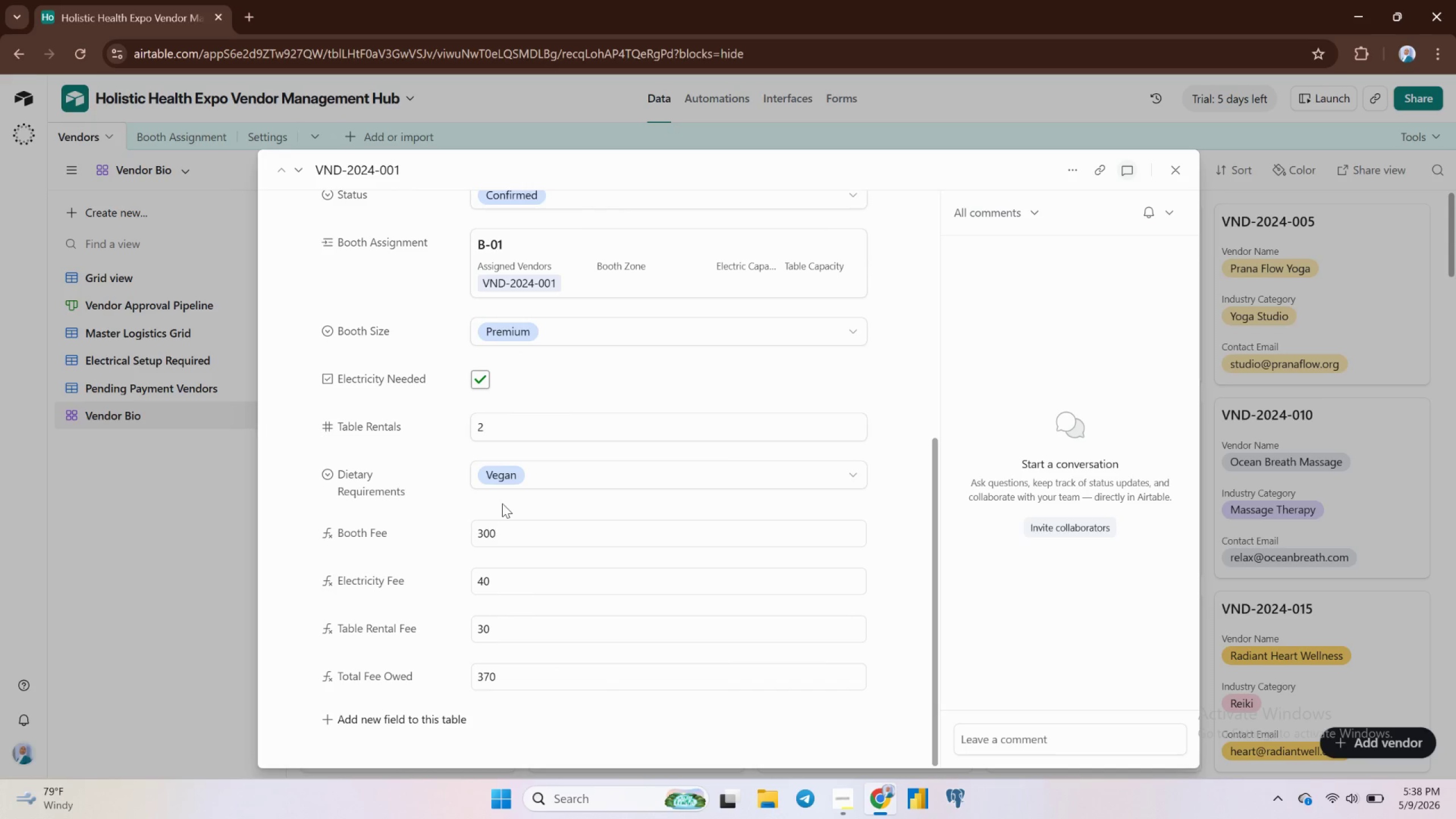 
wait(8.24)
 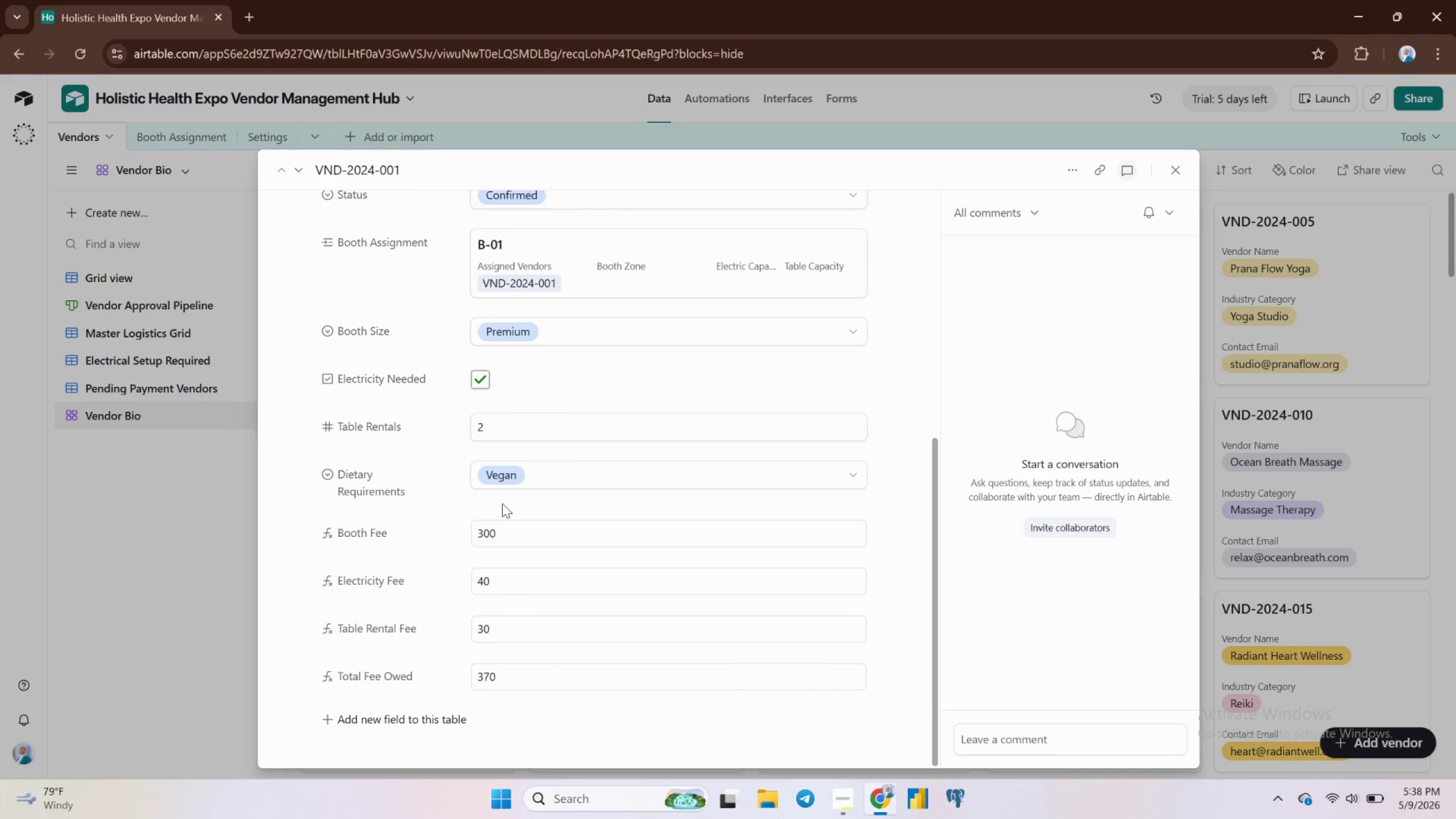 
left_click([332, 716])
 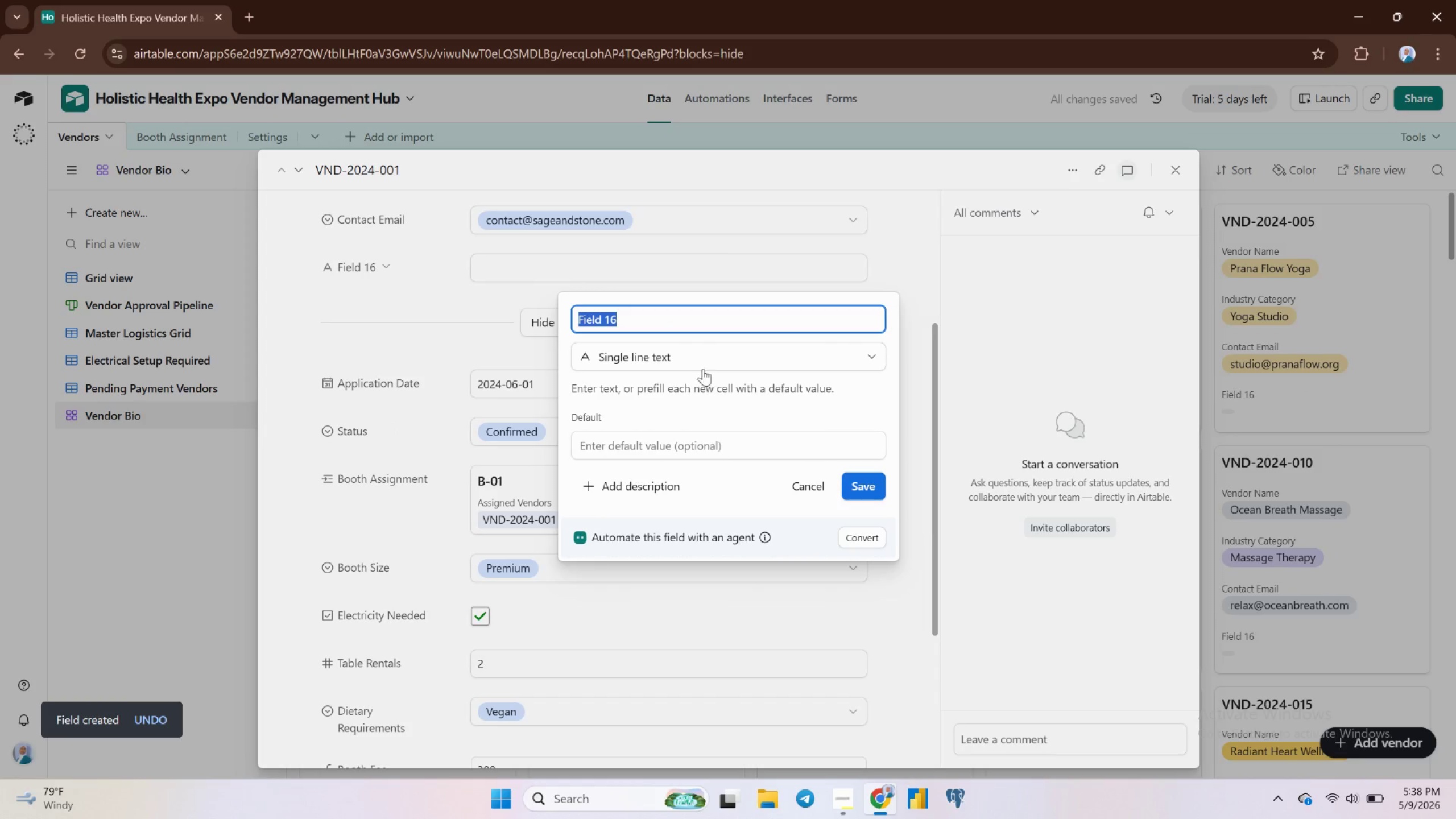 
left_click([700, 358])
 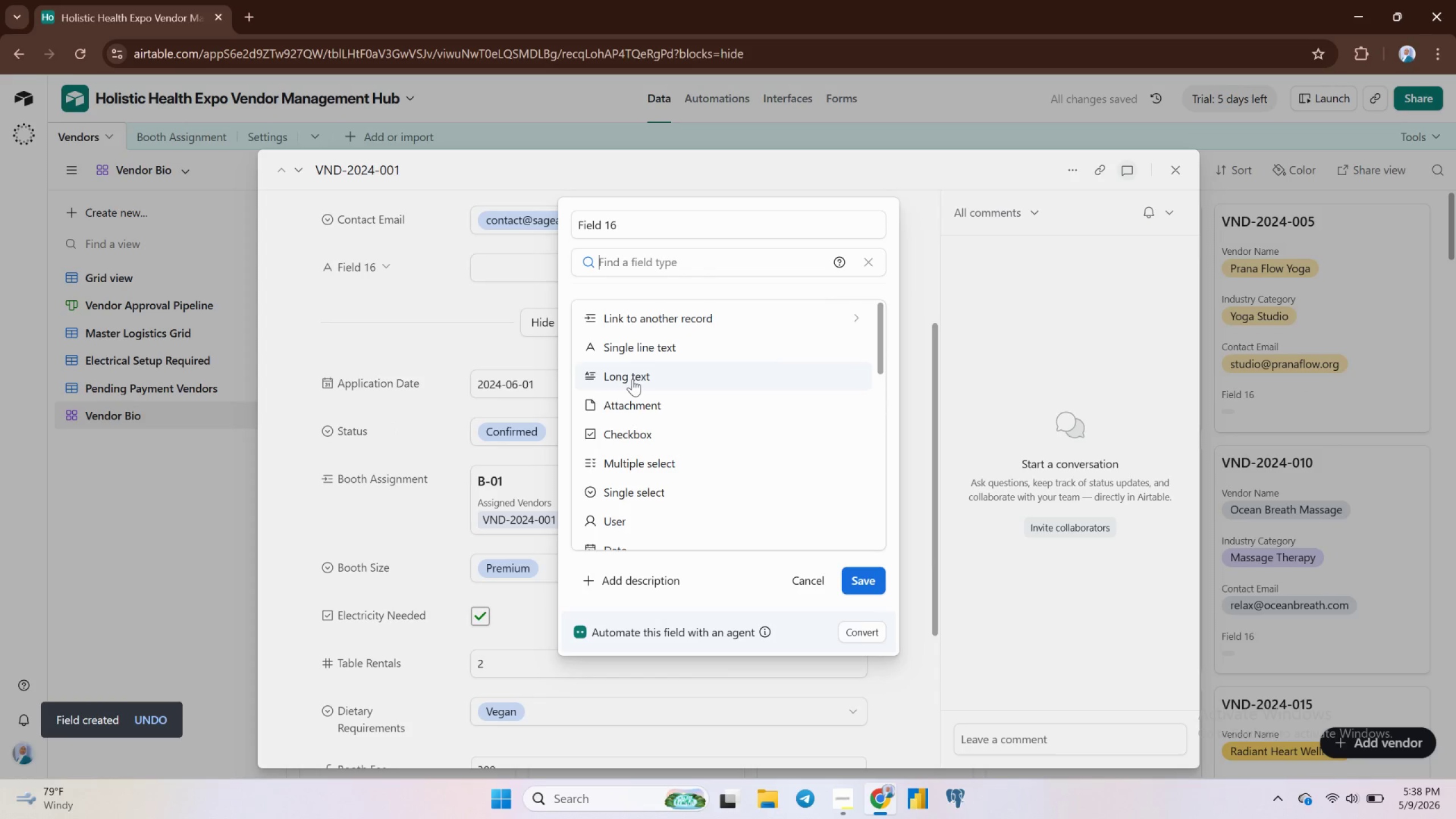 
left_click([629, 374])
 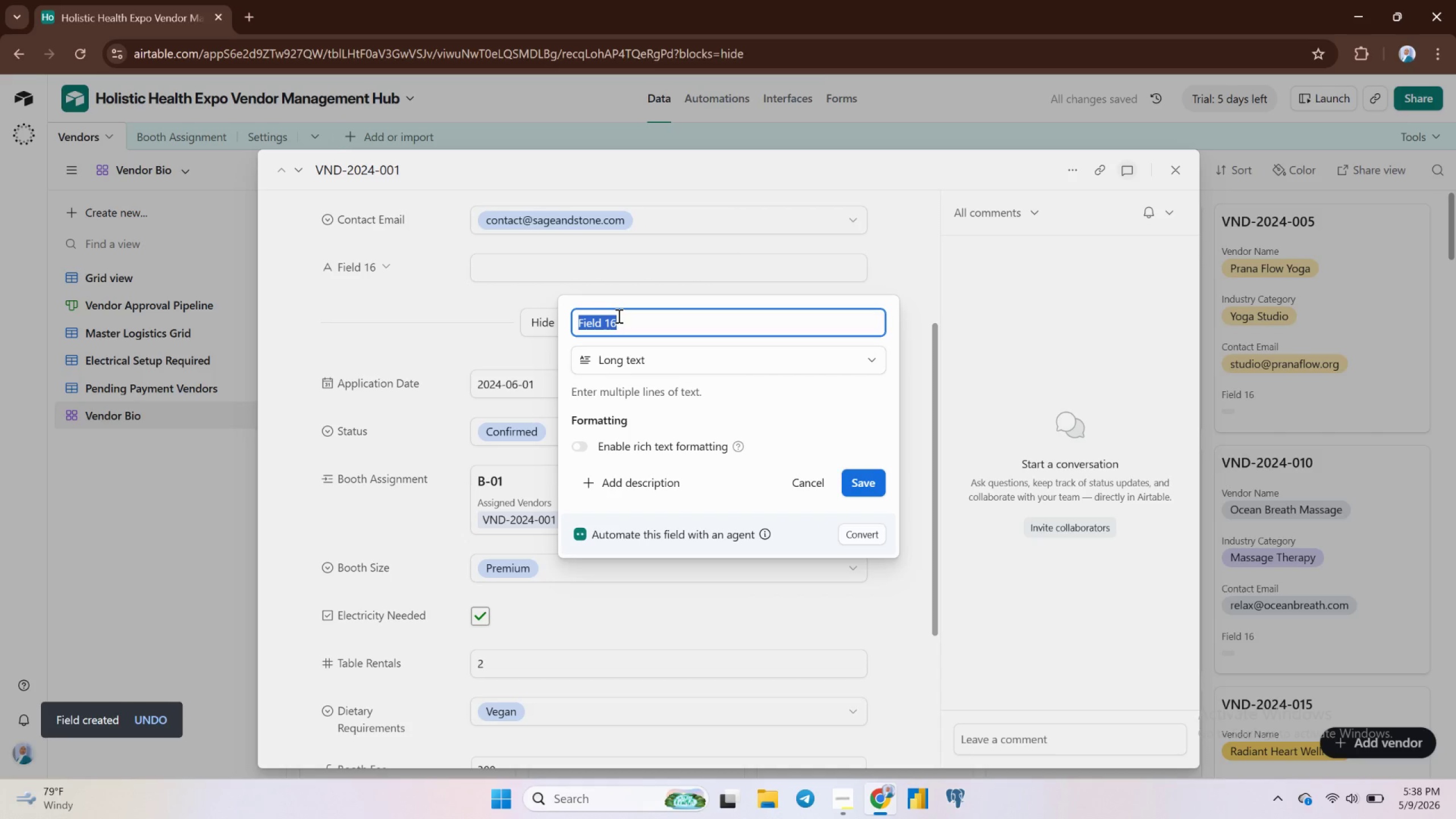 
type(Vendors Bio)
 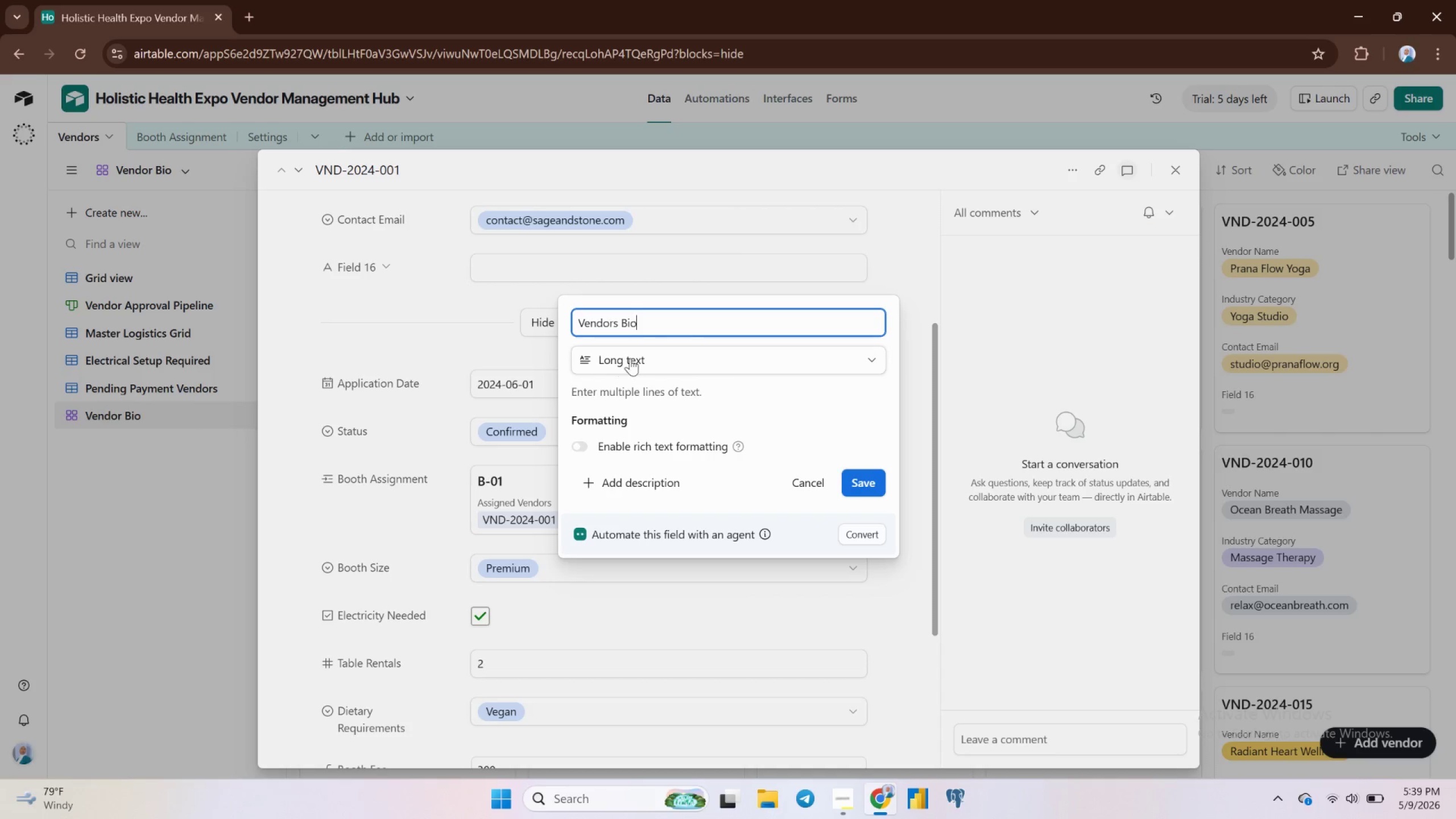 
wait(10.76)
 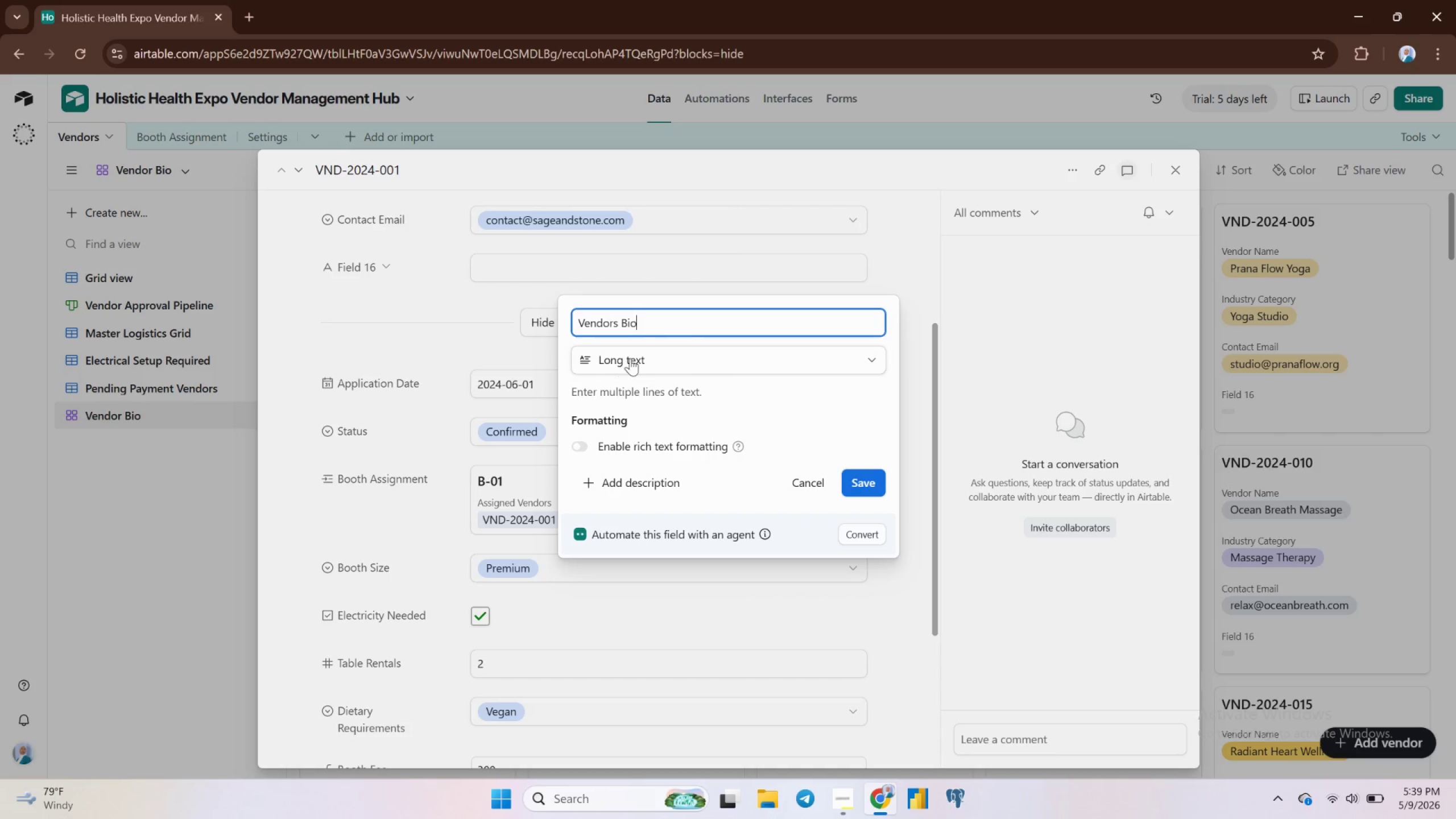 
left_click([506, 264])
 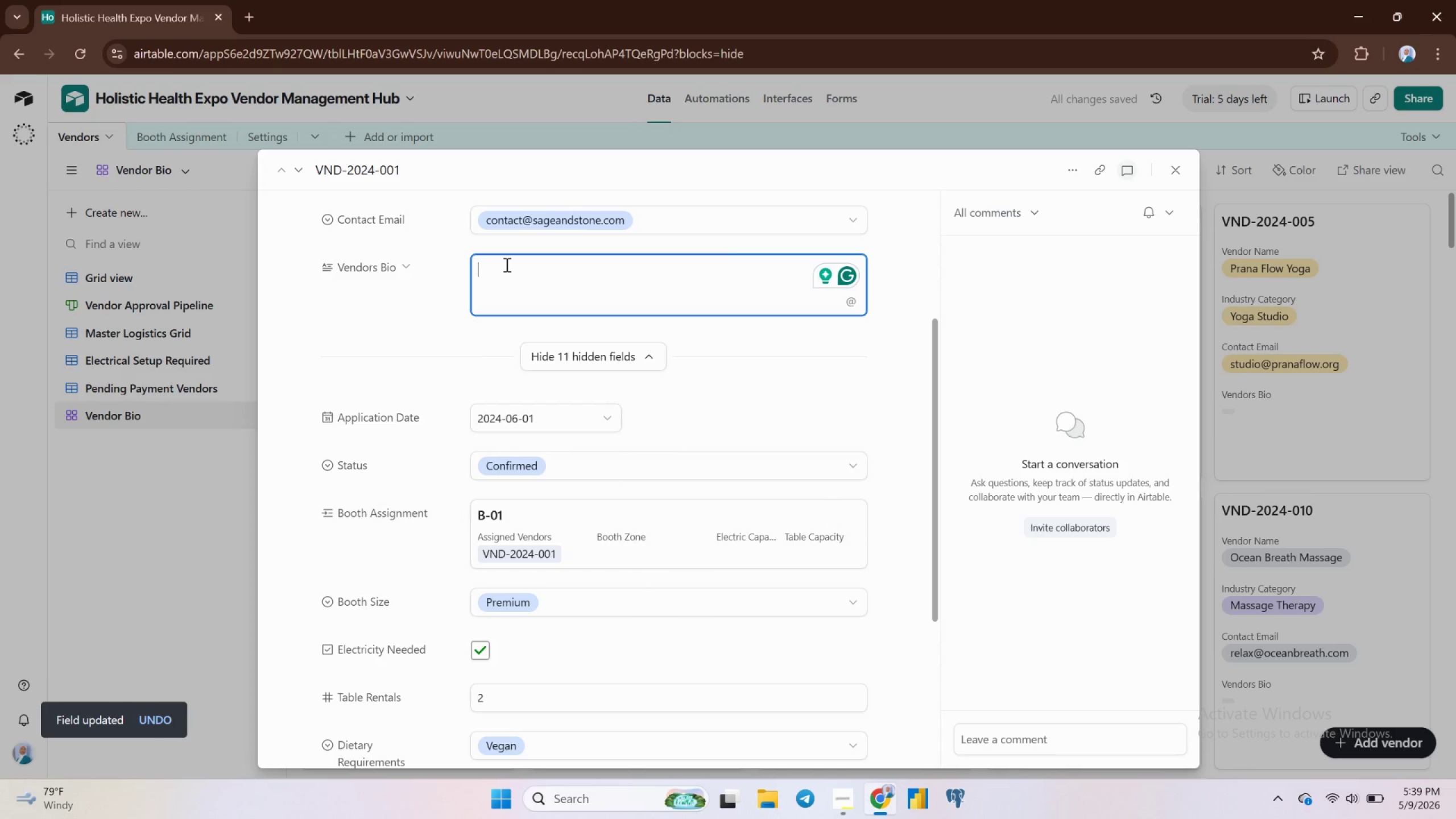 
type(Specializes in H)
key(Backspace)
type(j)
key(Backspace)
type(holistic acc)
key(Backspace)
type(um)
 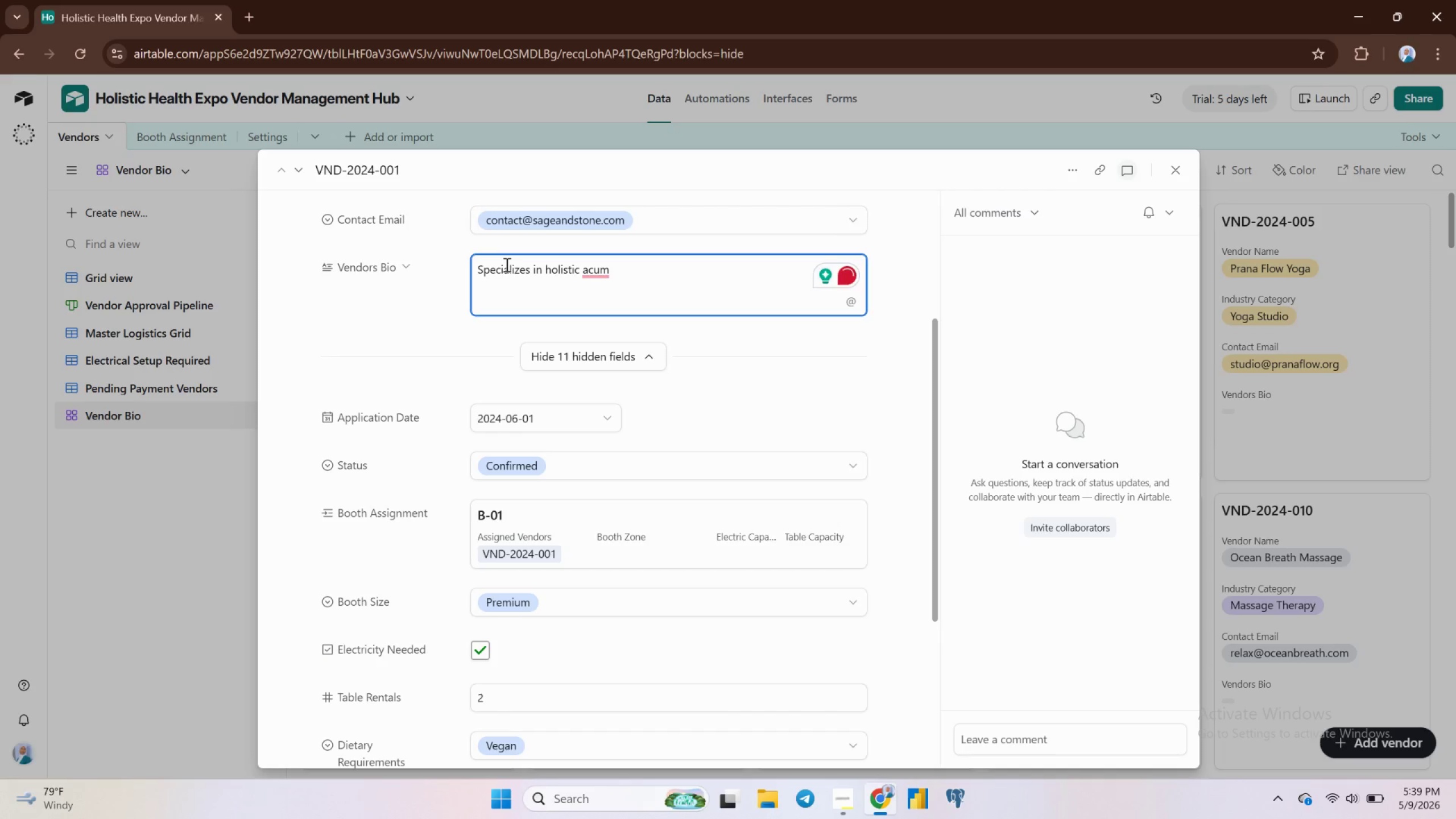 
key(Backspace)
type(pun)
 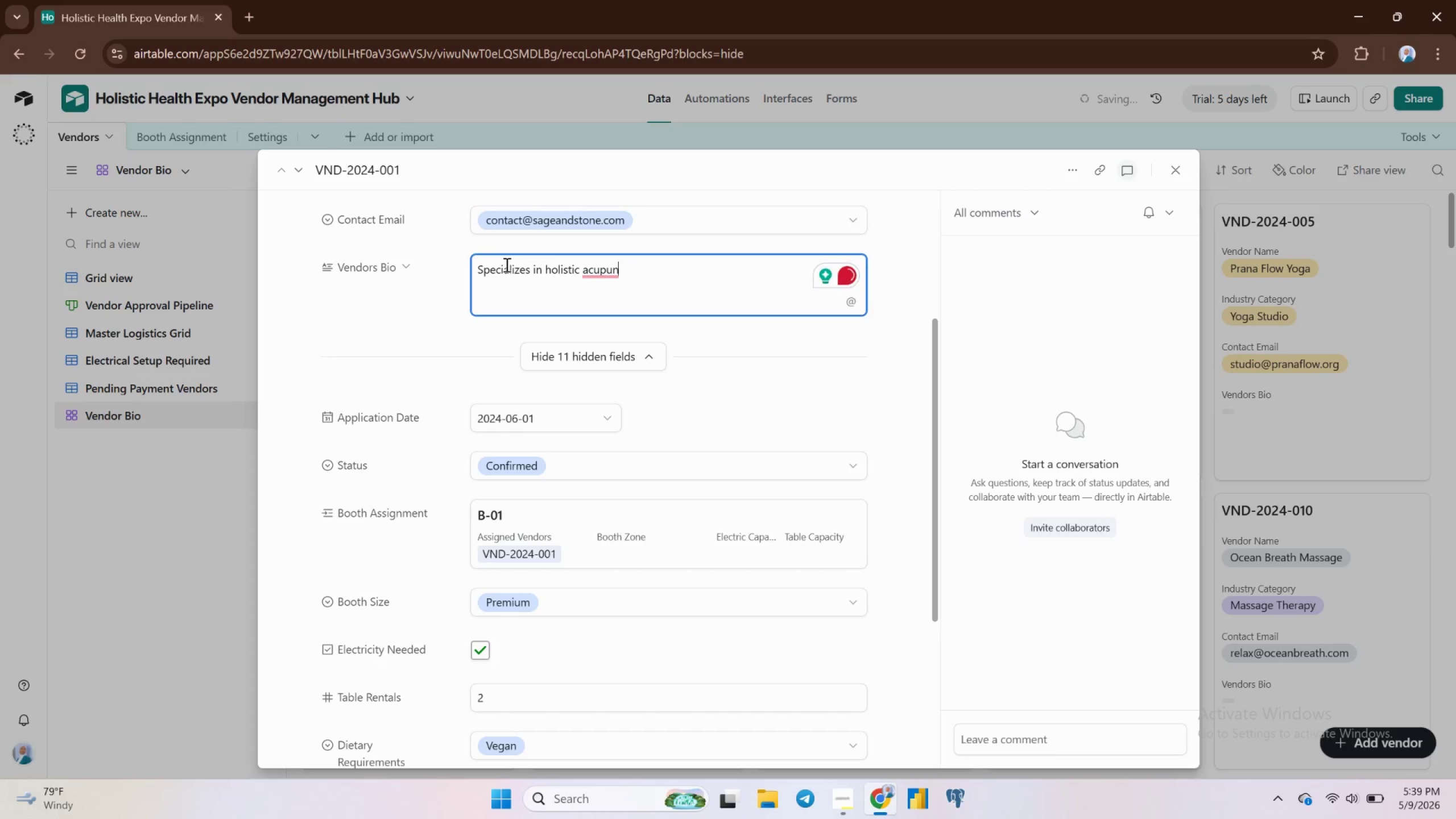 
type(cture and energy balaning therapies.)
 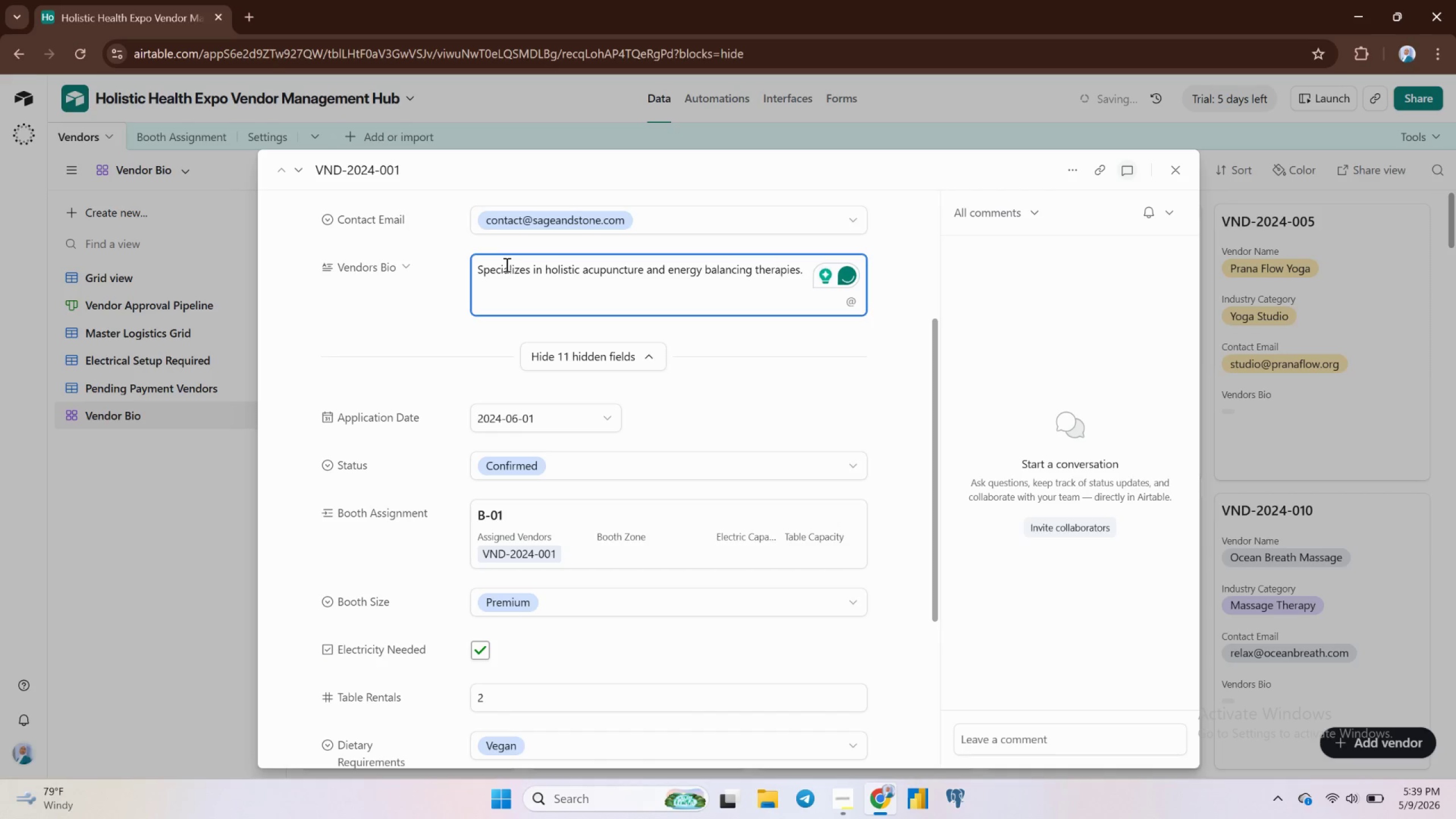 
wait(10.33)
 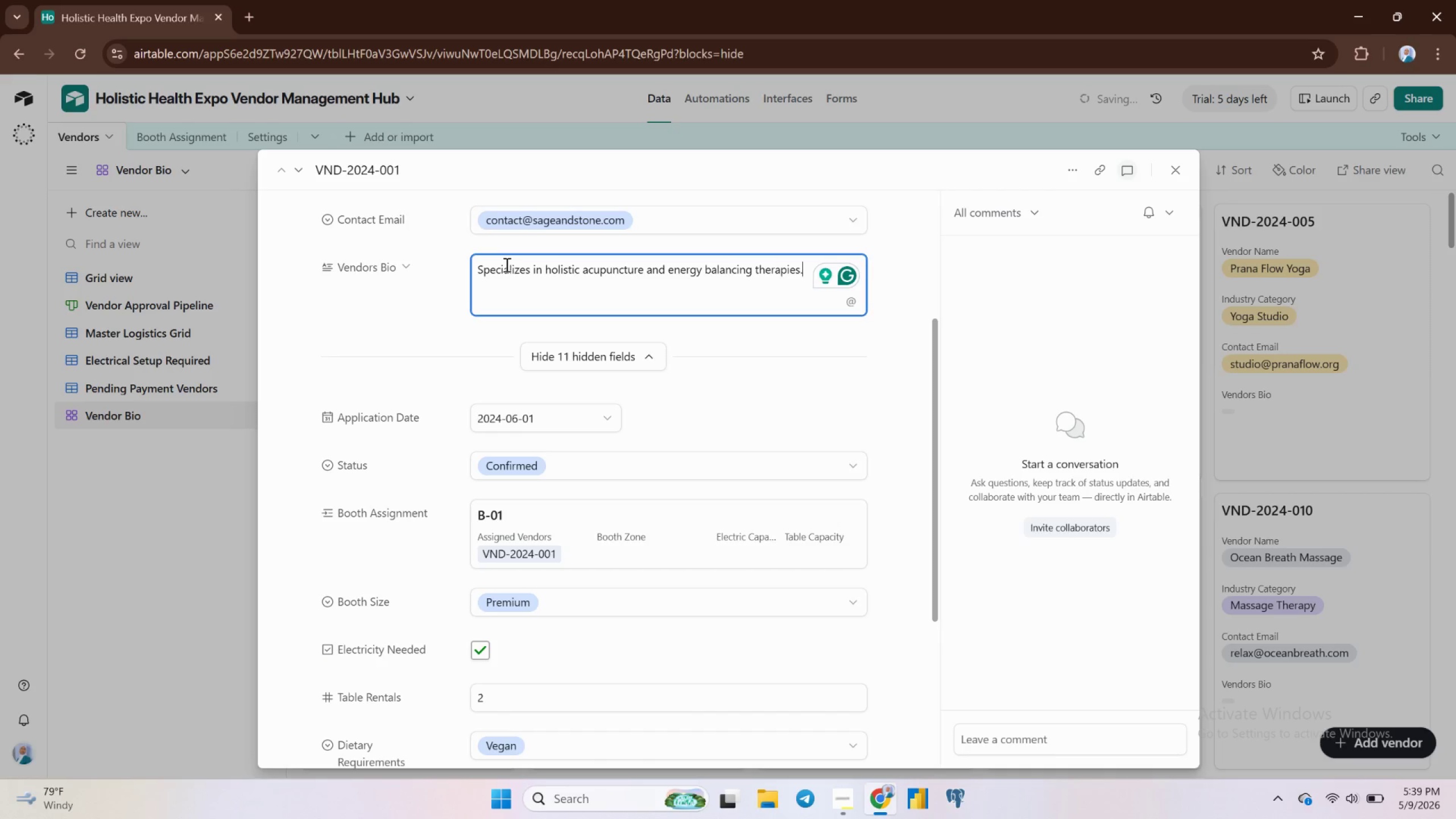 
key(Enter)
 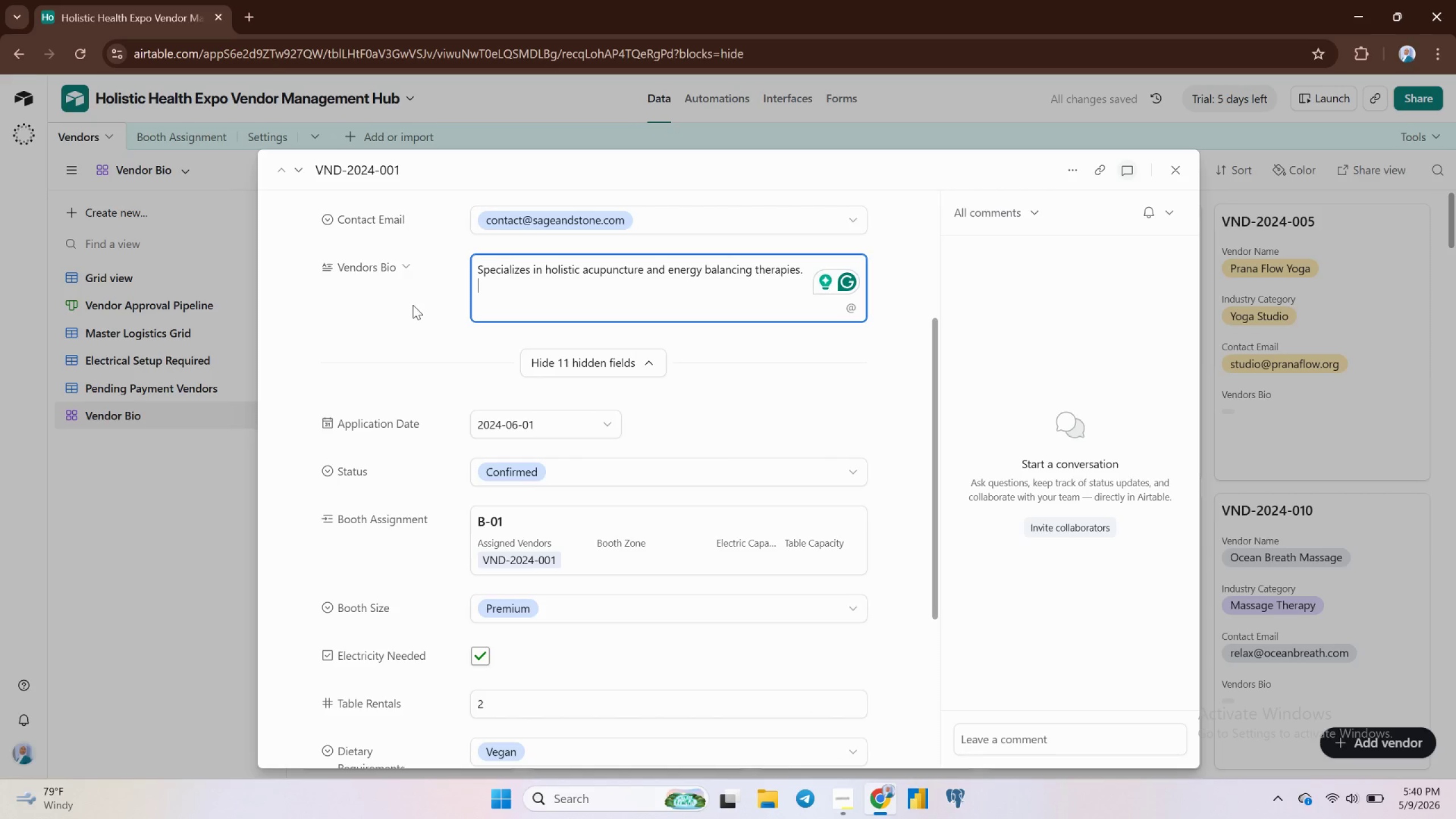 
scroll: coordinate [342, 464], scroll_direction: down, amount: 11.0
 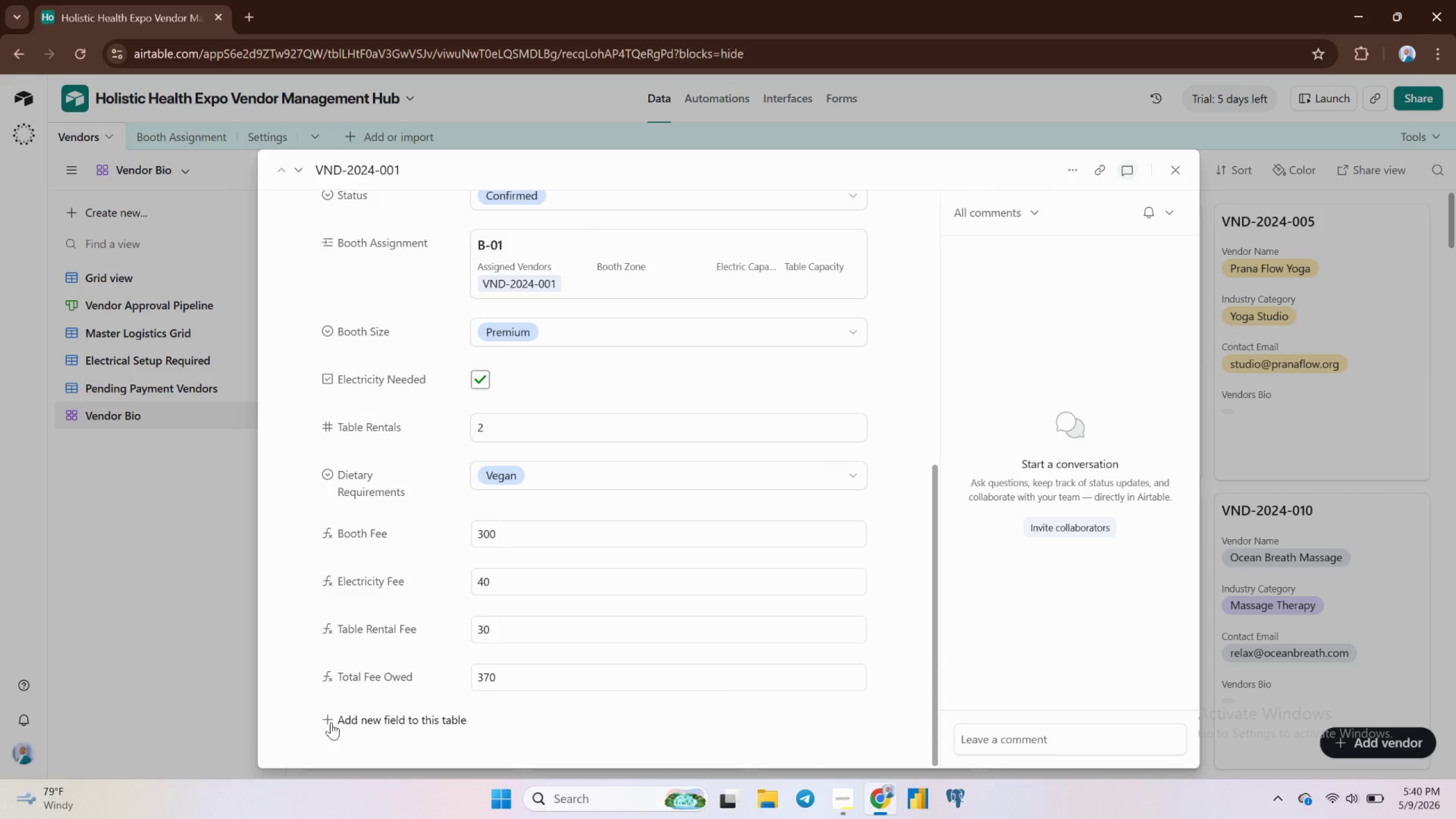 
left_click([330, 721])
 